 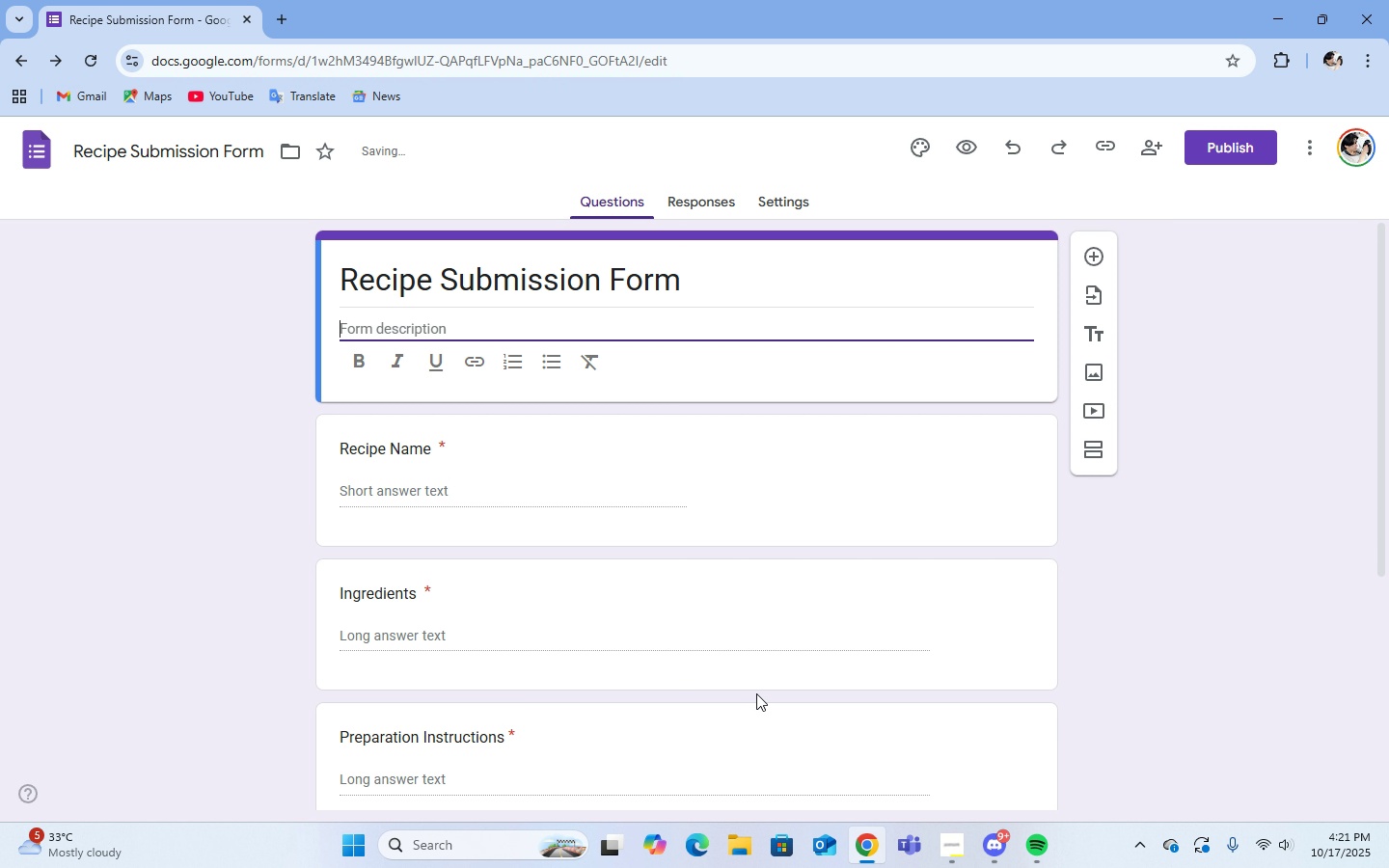 
left_click([279, 22])
 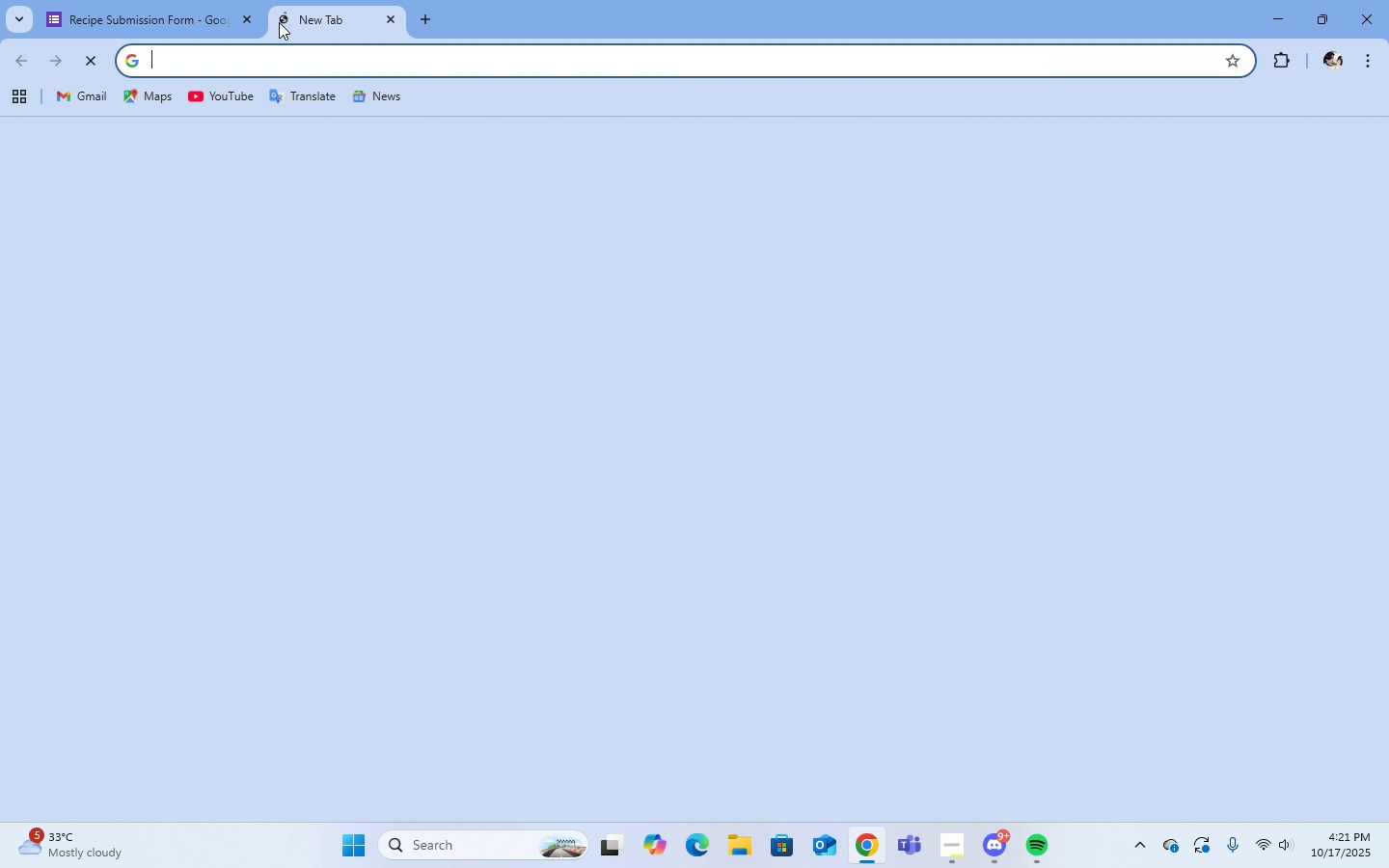 
middle_click([279, 22])
 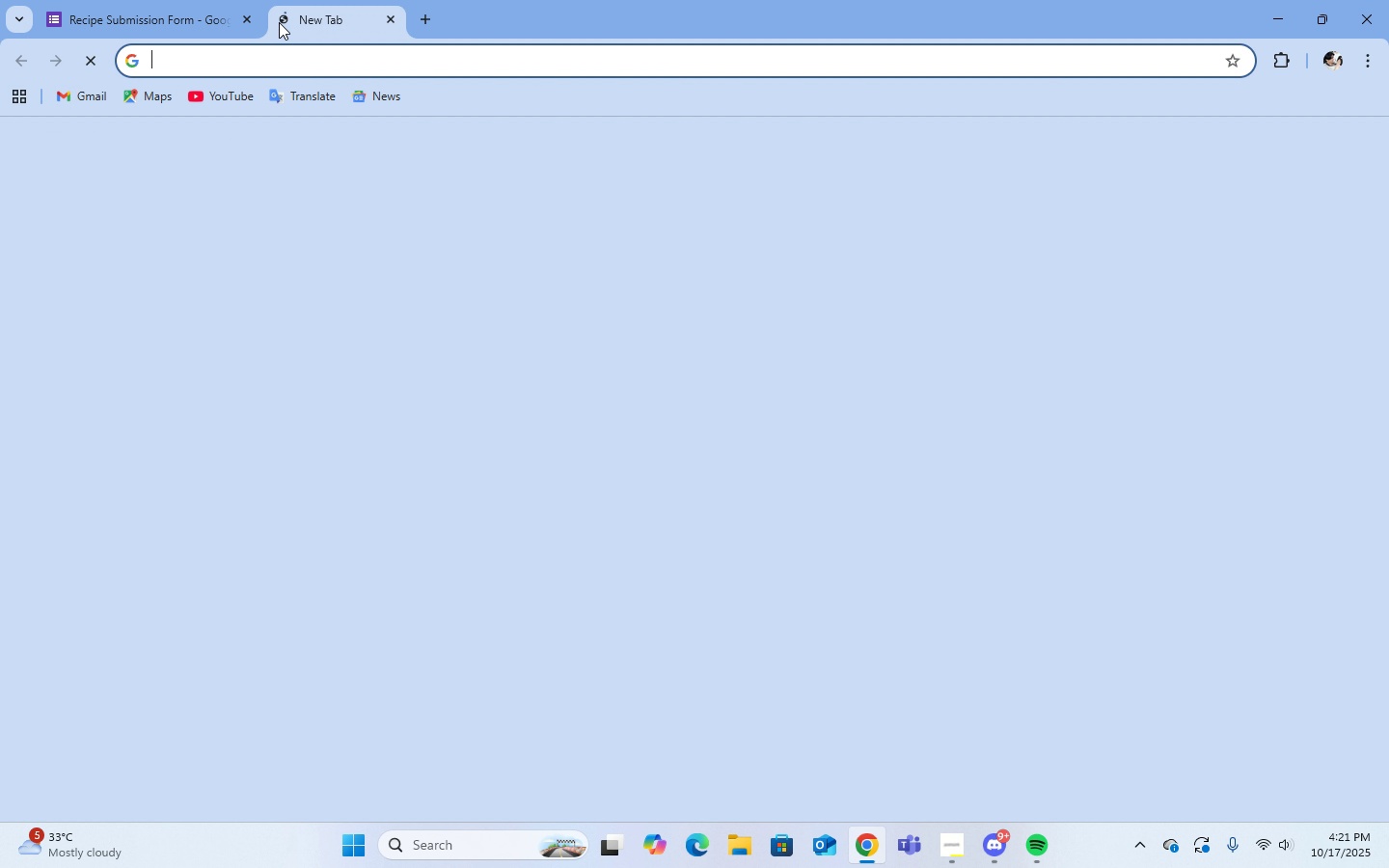 
left_click([279, 22])
 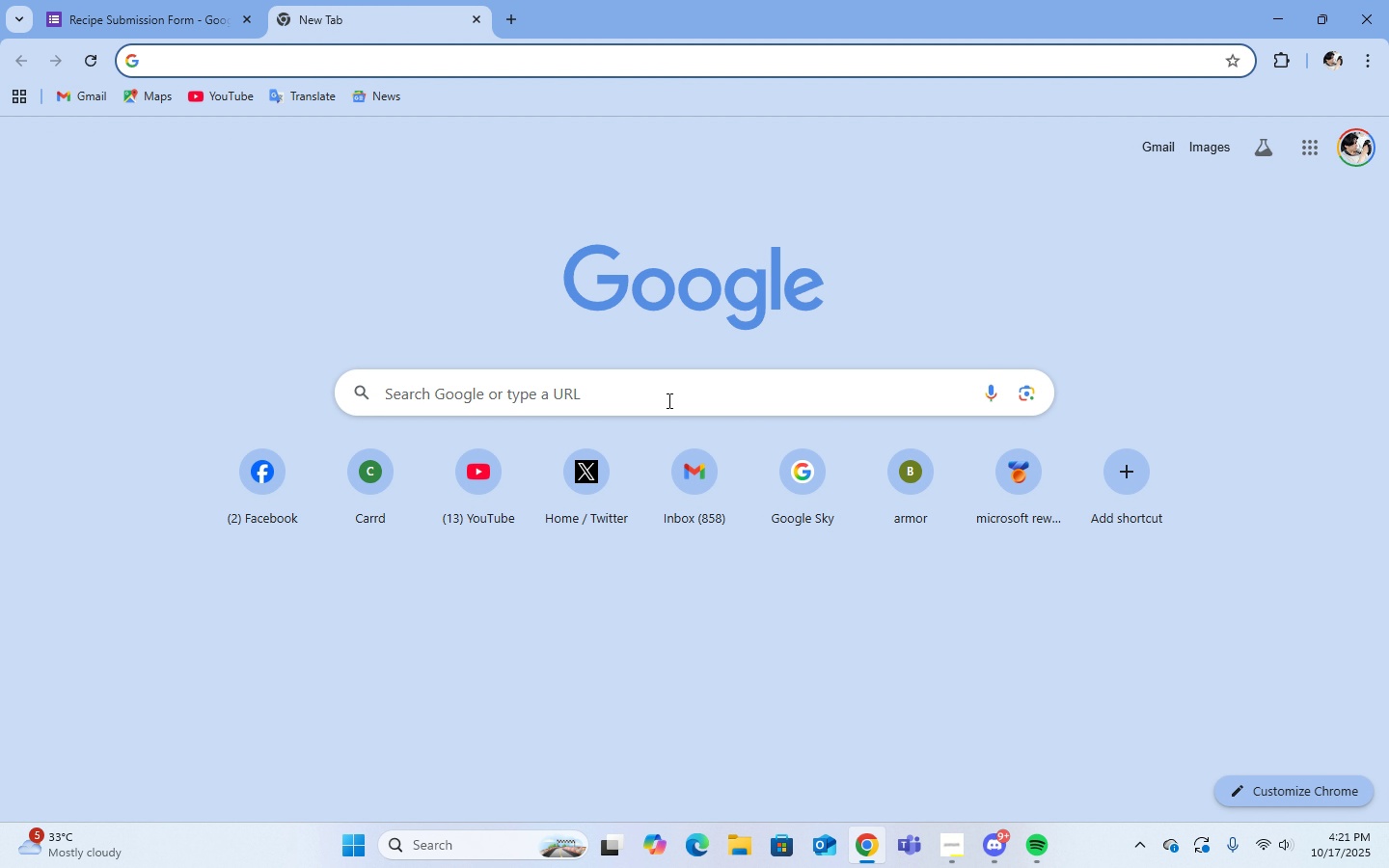 
left_click([667, 400])
 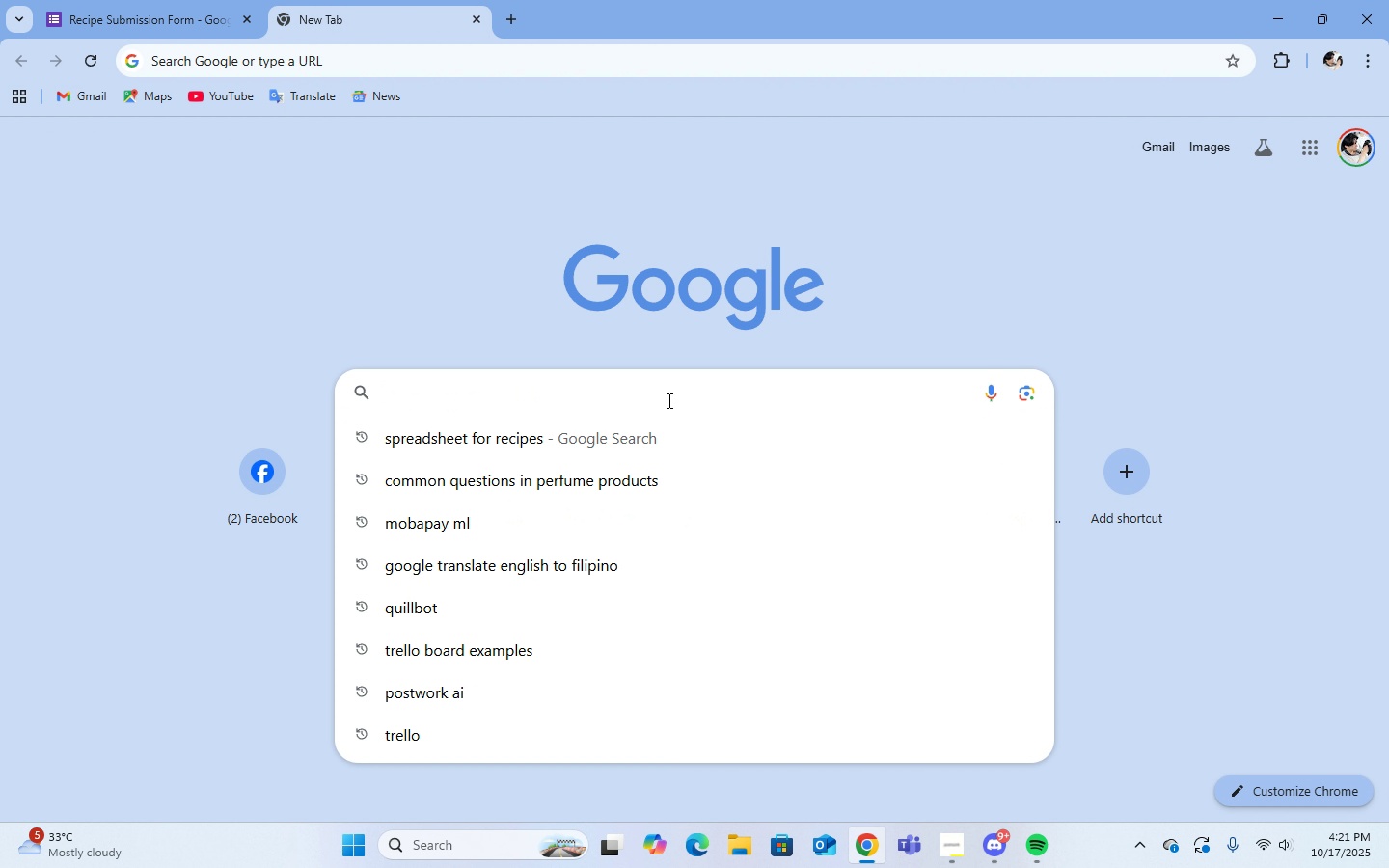 
type(chatgpt)
 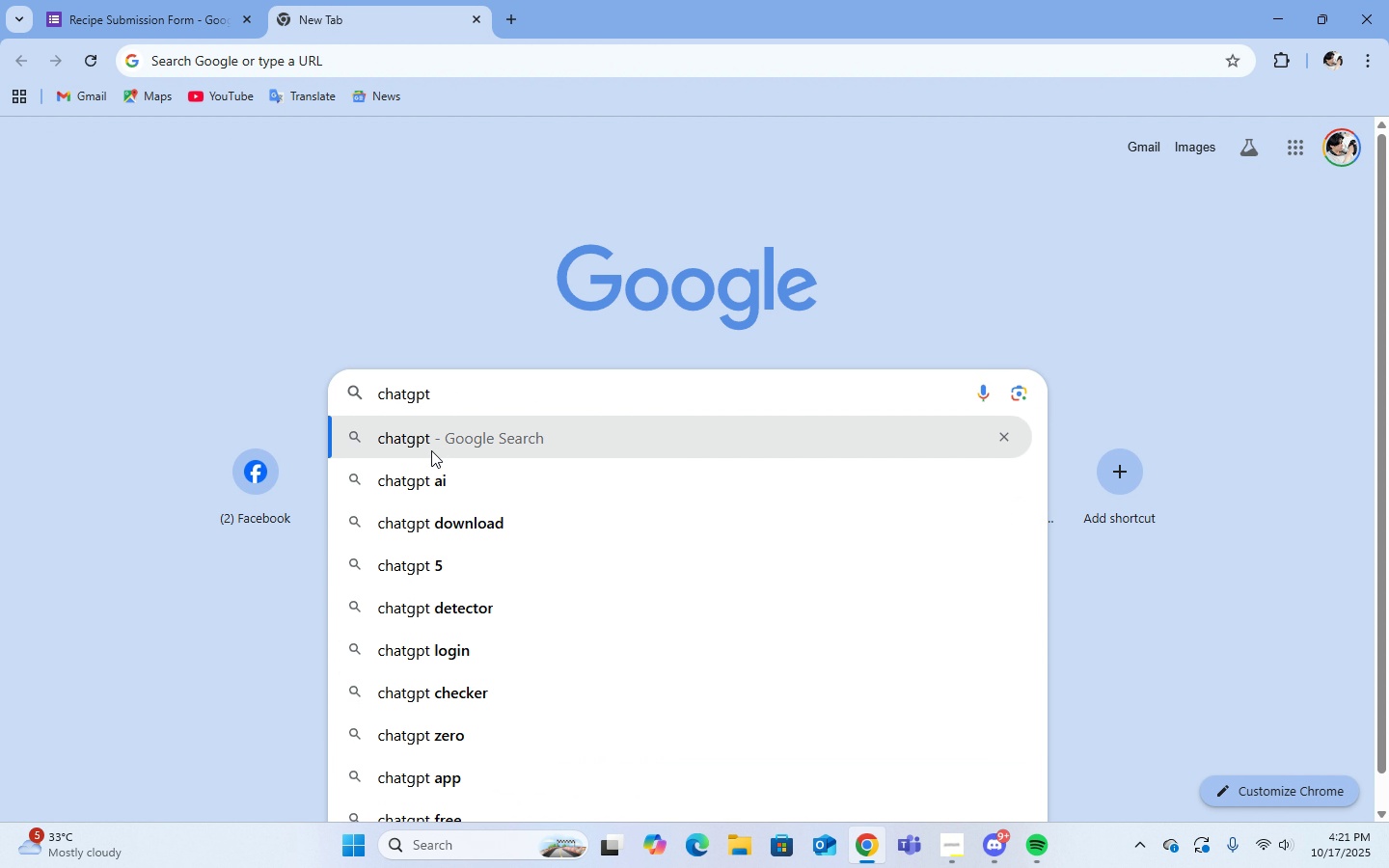 
left_click([427, 446])
 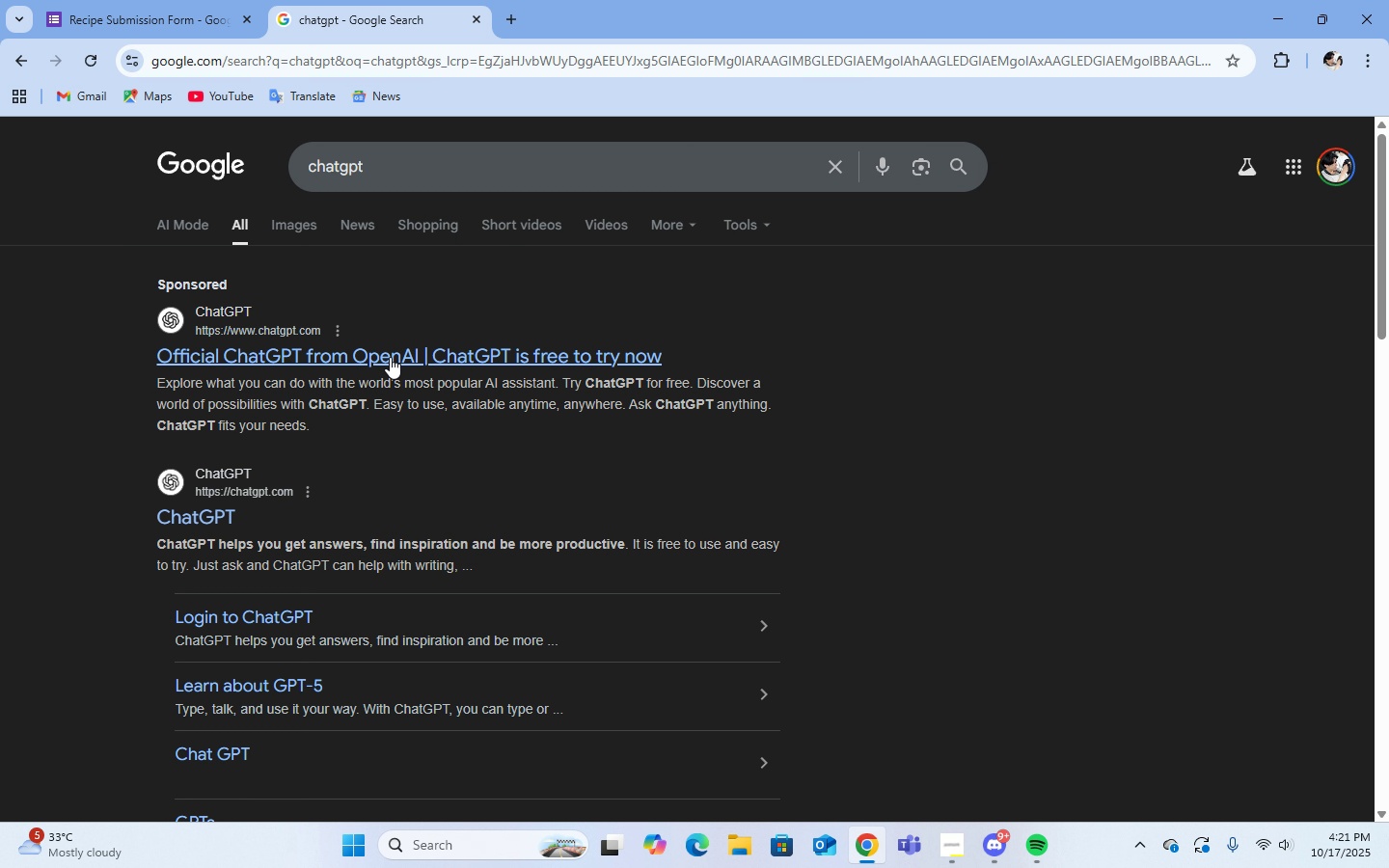 
double_click([390, 357])
 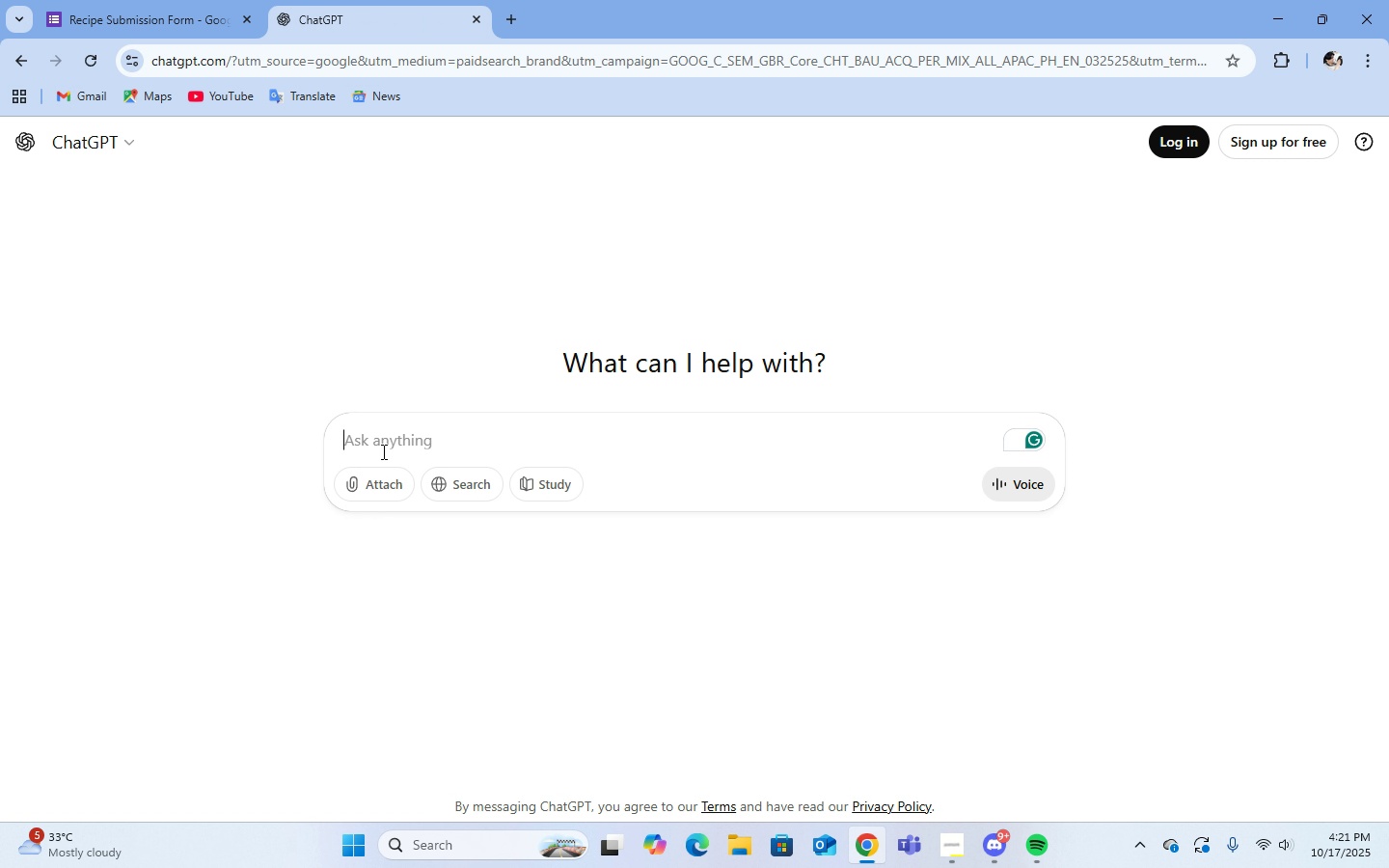 
type(please create a google form description for )
 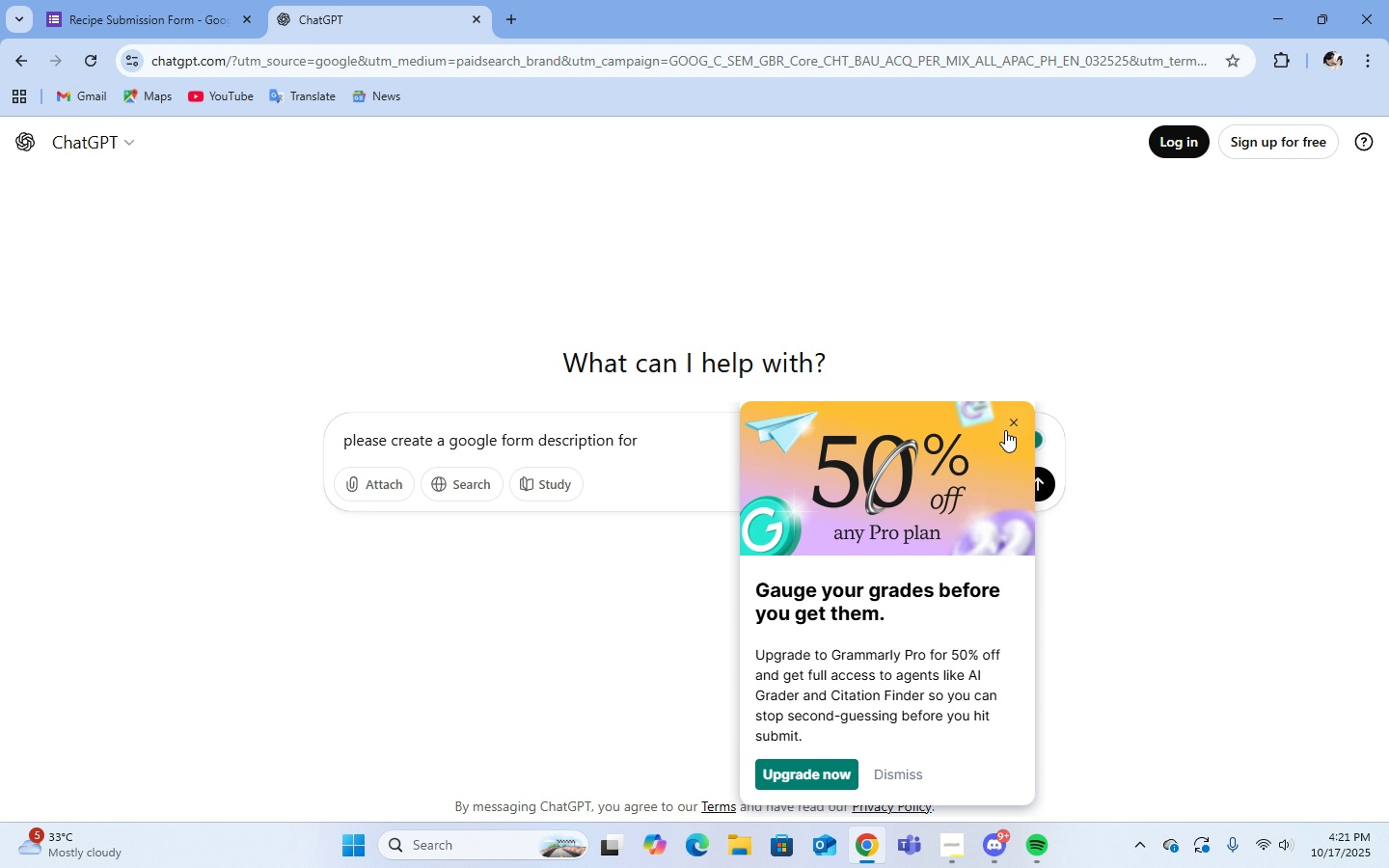 
left_click([1008, 424])
 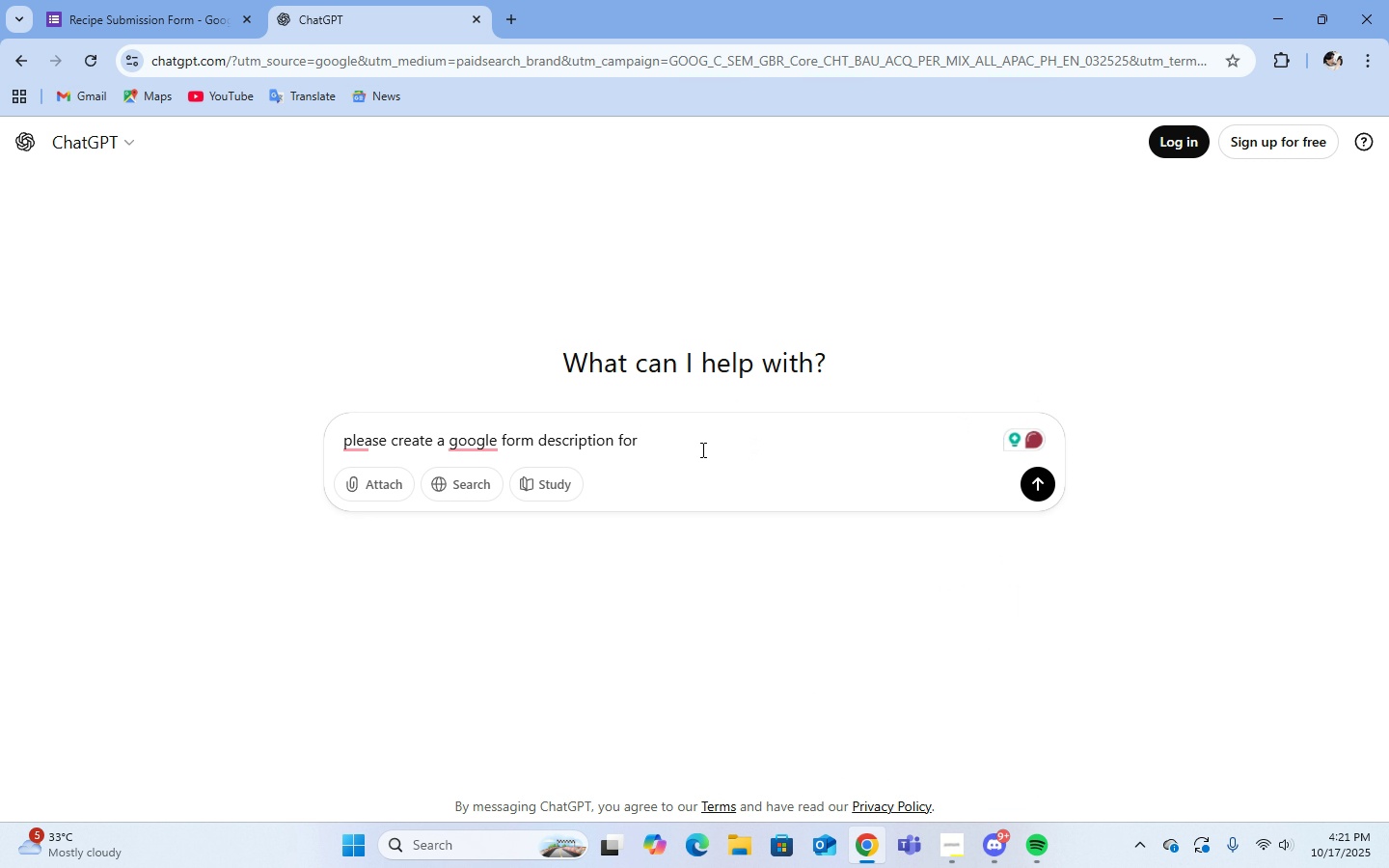 
left_click([701, 449])
 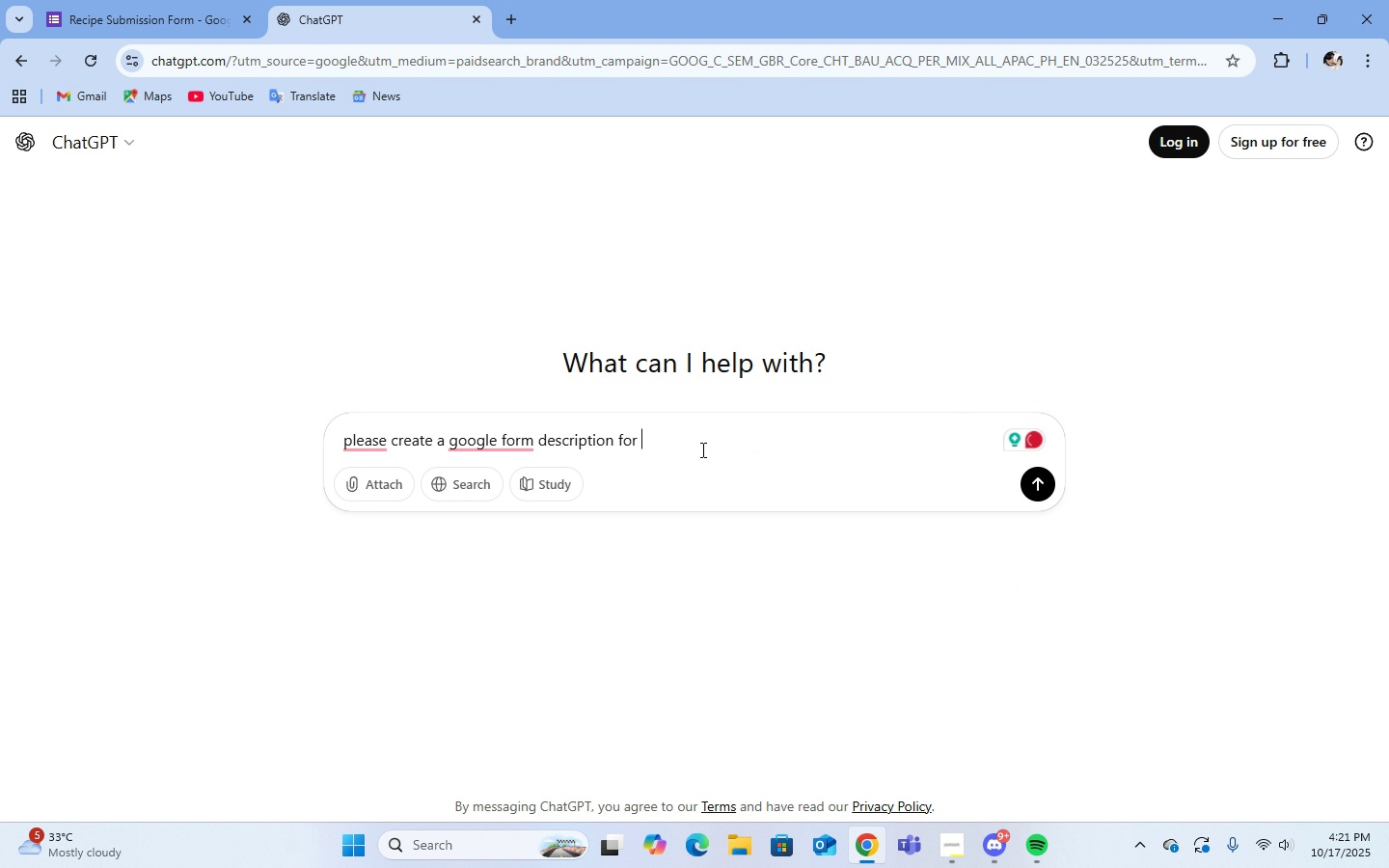 
key(A)
 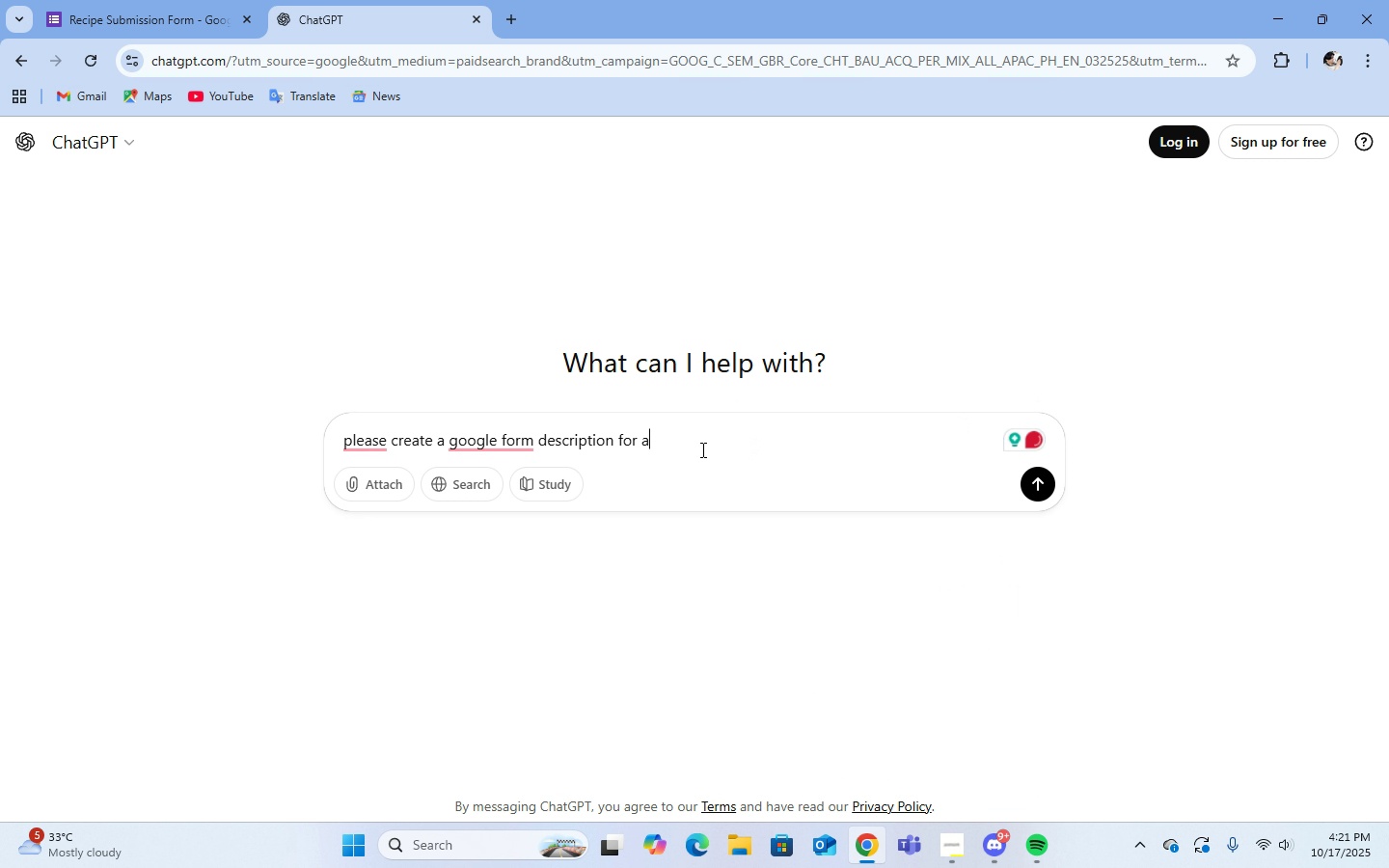 
key(Space)
 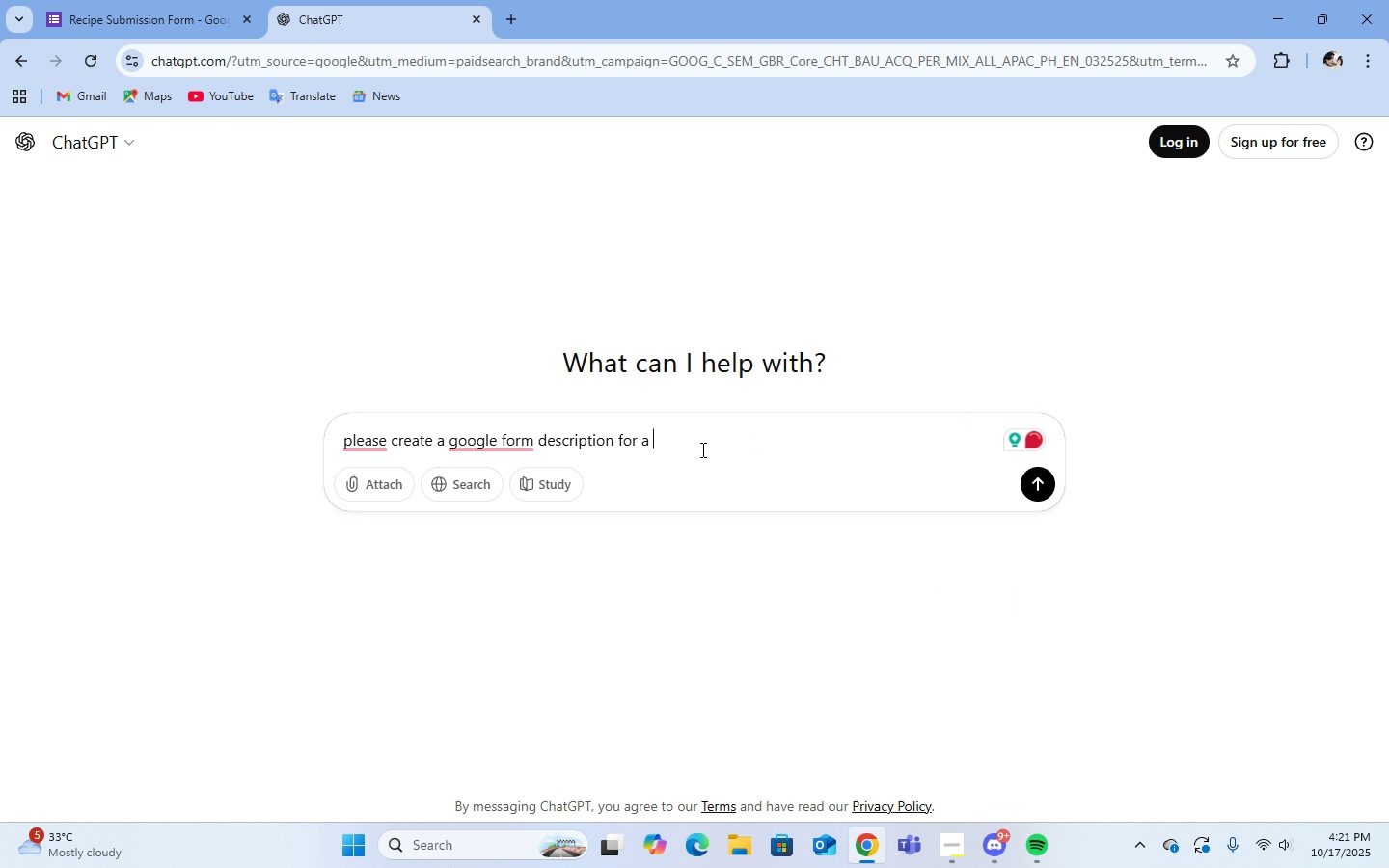 
type(recipe submission)
 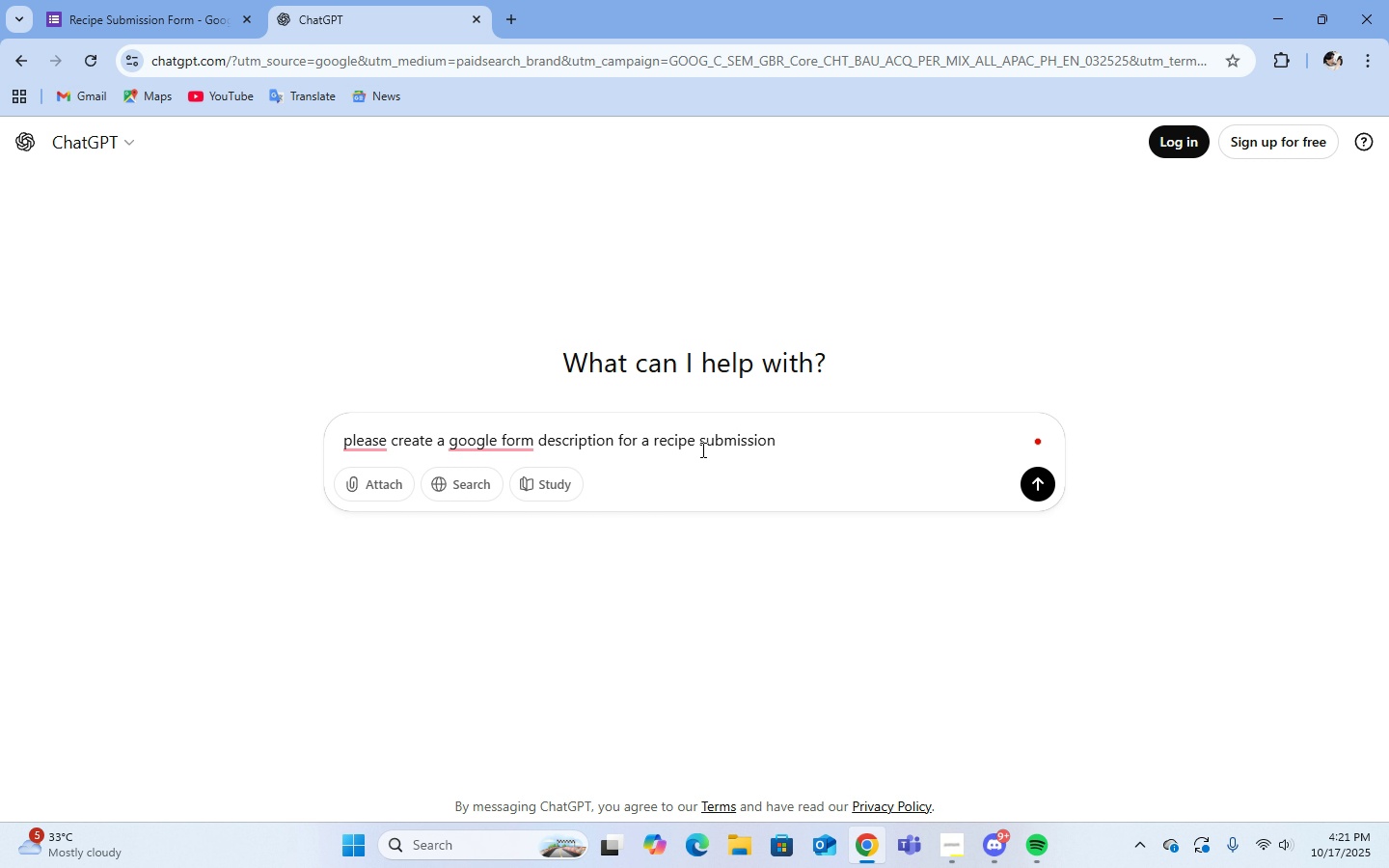 
key(Enter)
 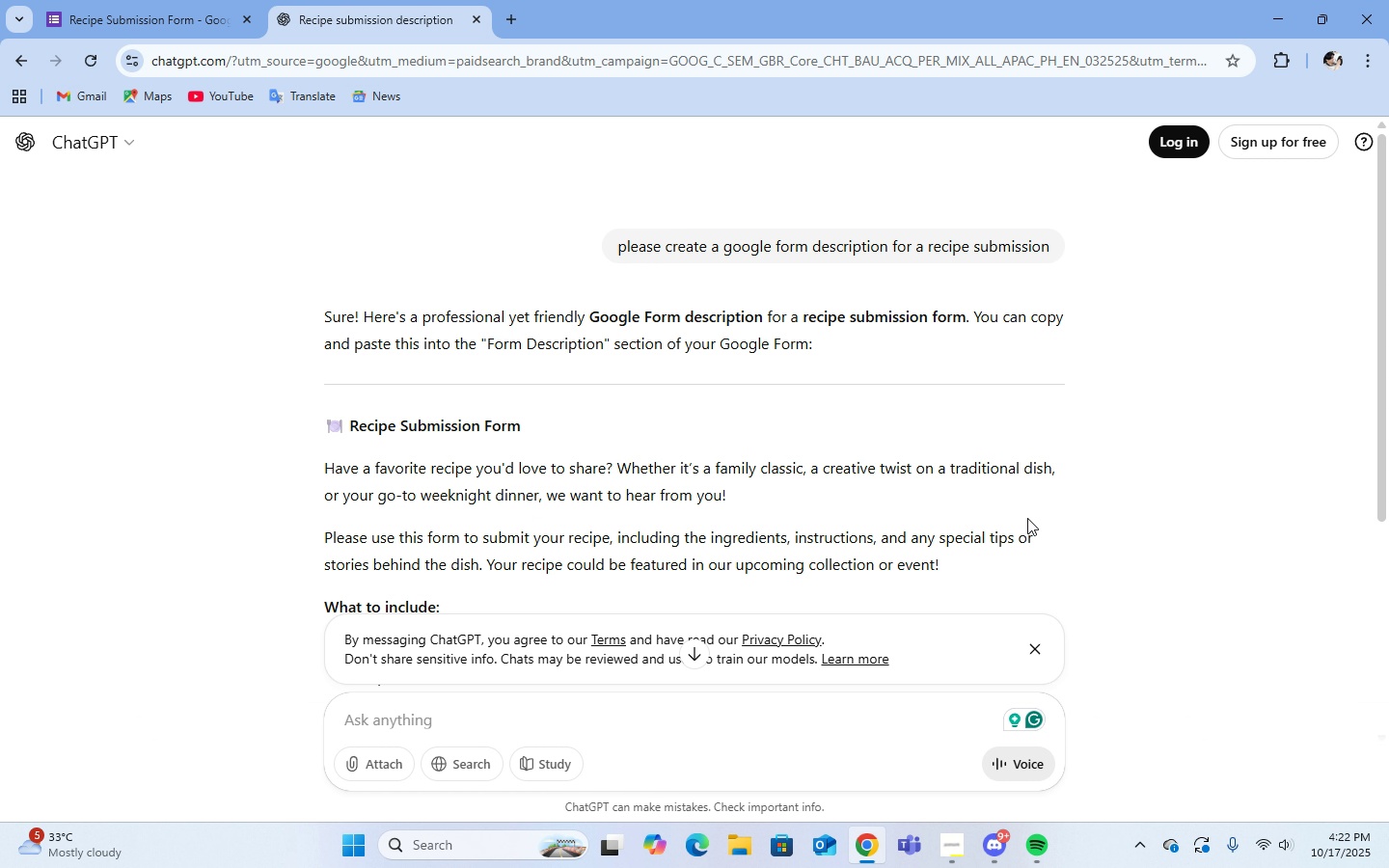 
wait(14.01)
 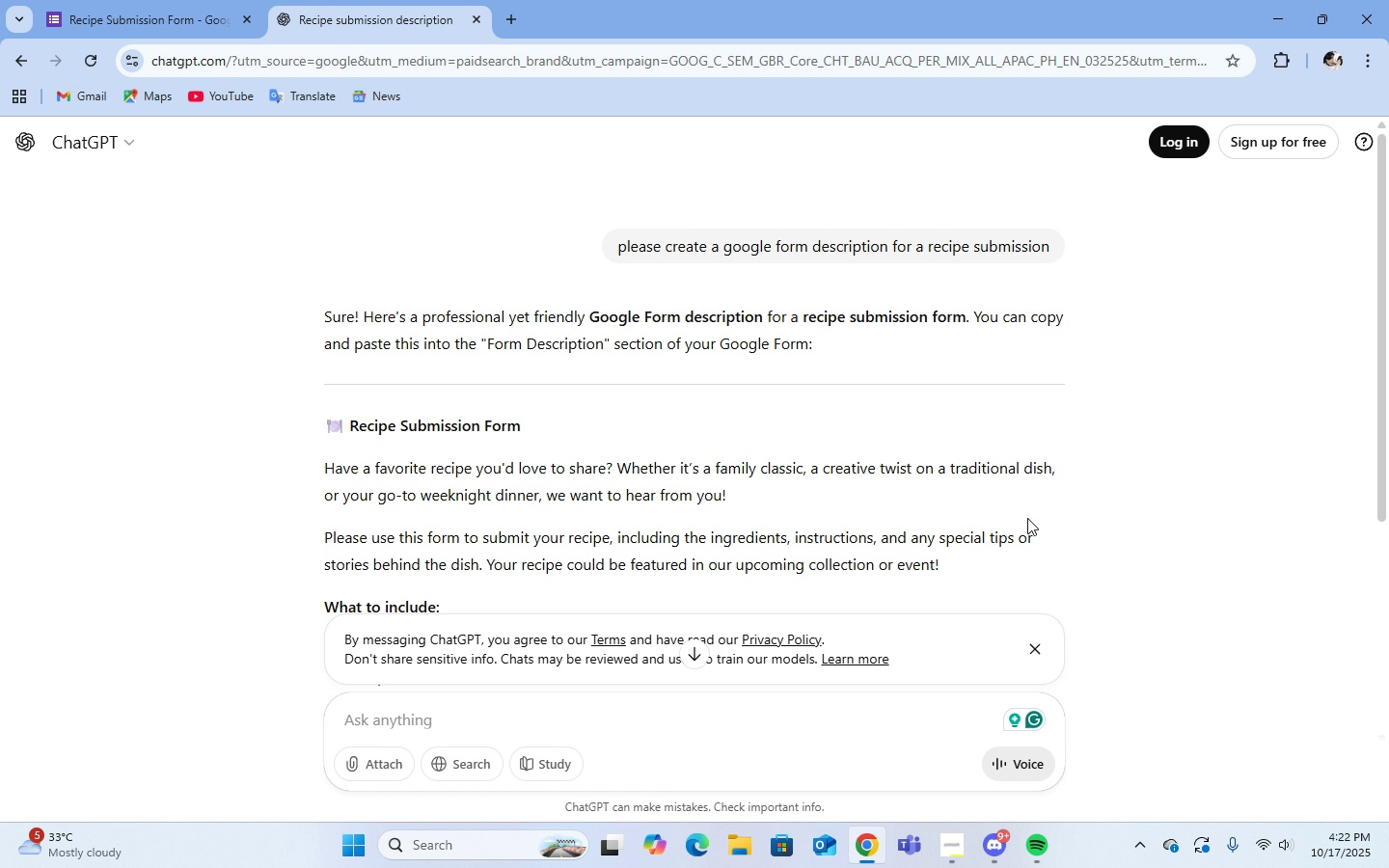 
scroll: coordinate [672, 569], scroll_direction: down, amount: 2.0
 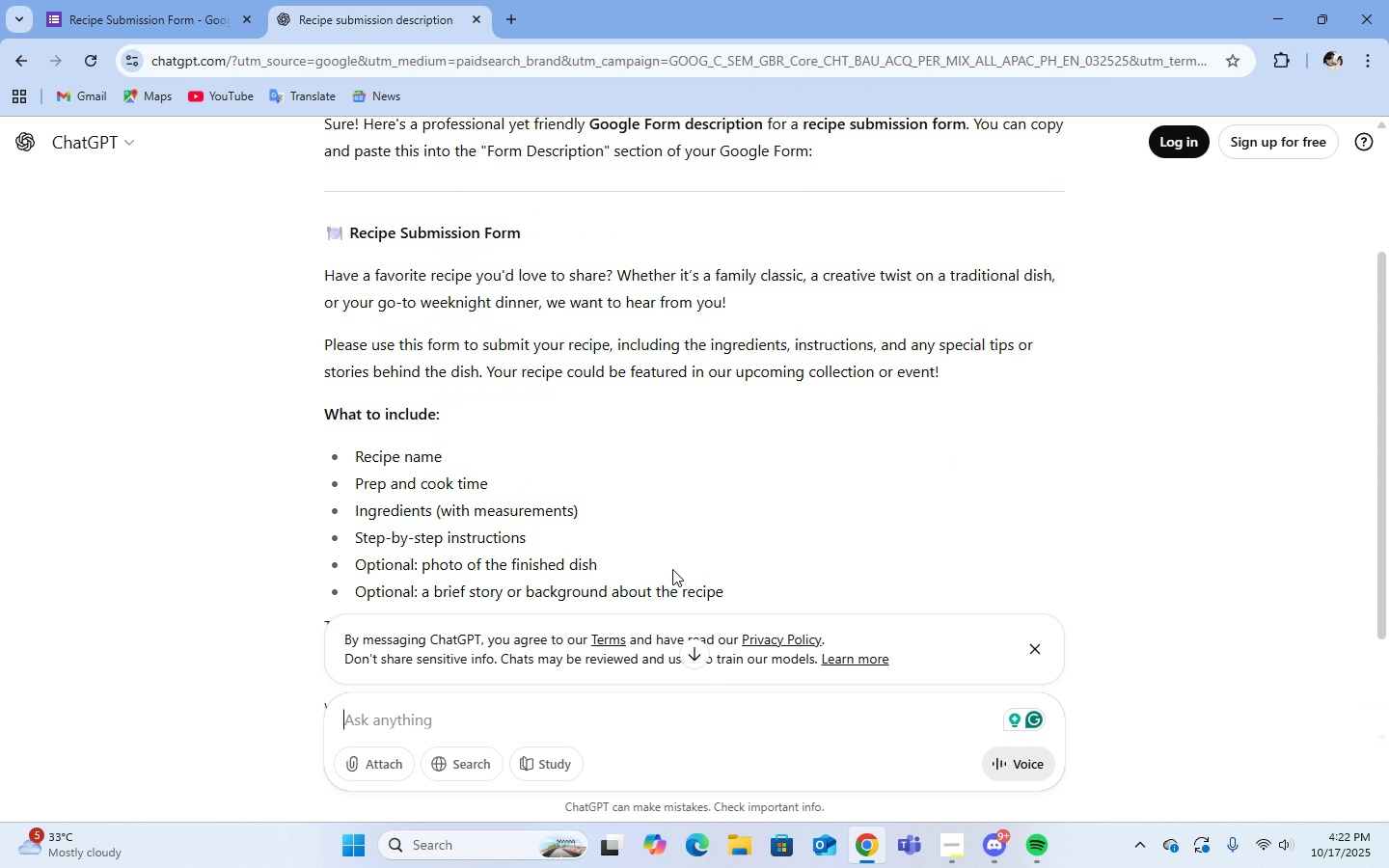 
scroll: coordinate [672, 569], scroll_direction: up, amount: 2.0
 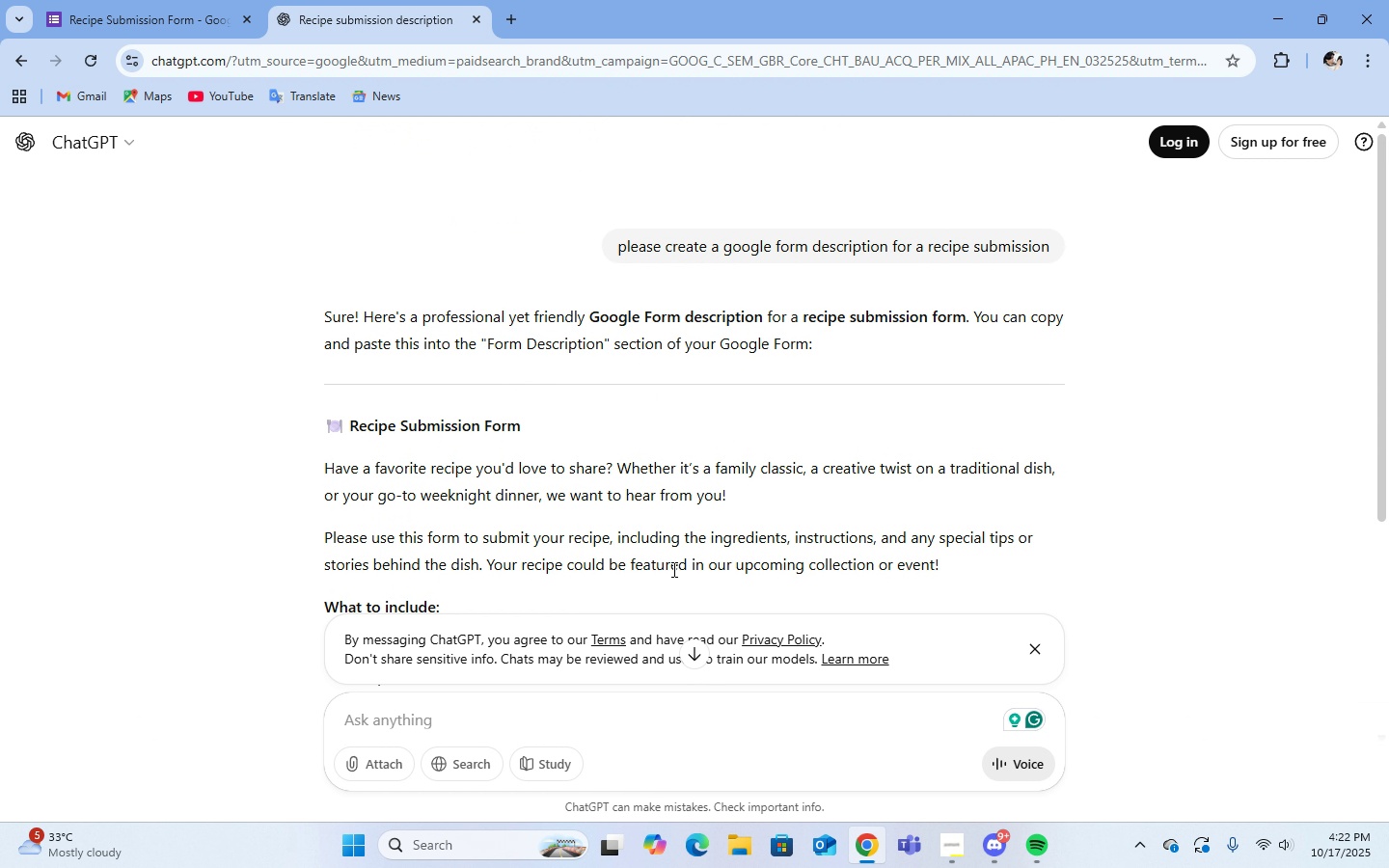 
scroll: coordinate [672, 569], scroll_direction: down, amount: 2.0
 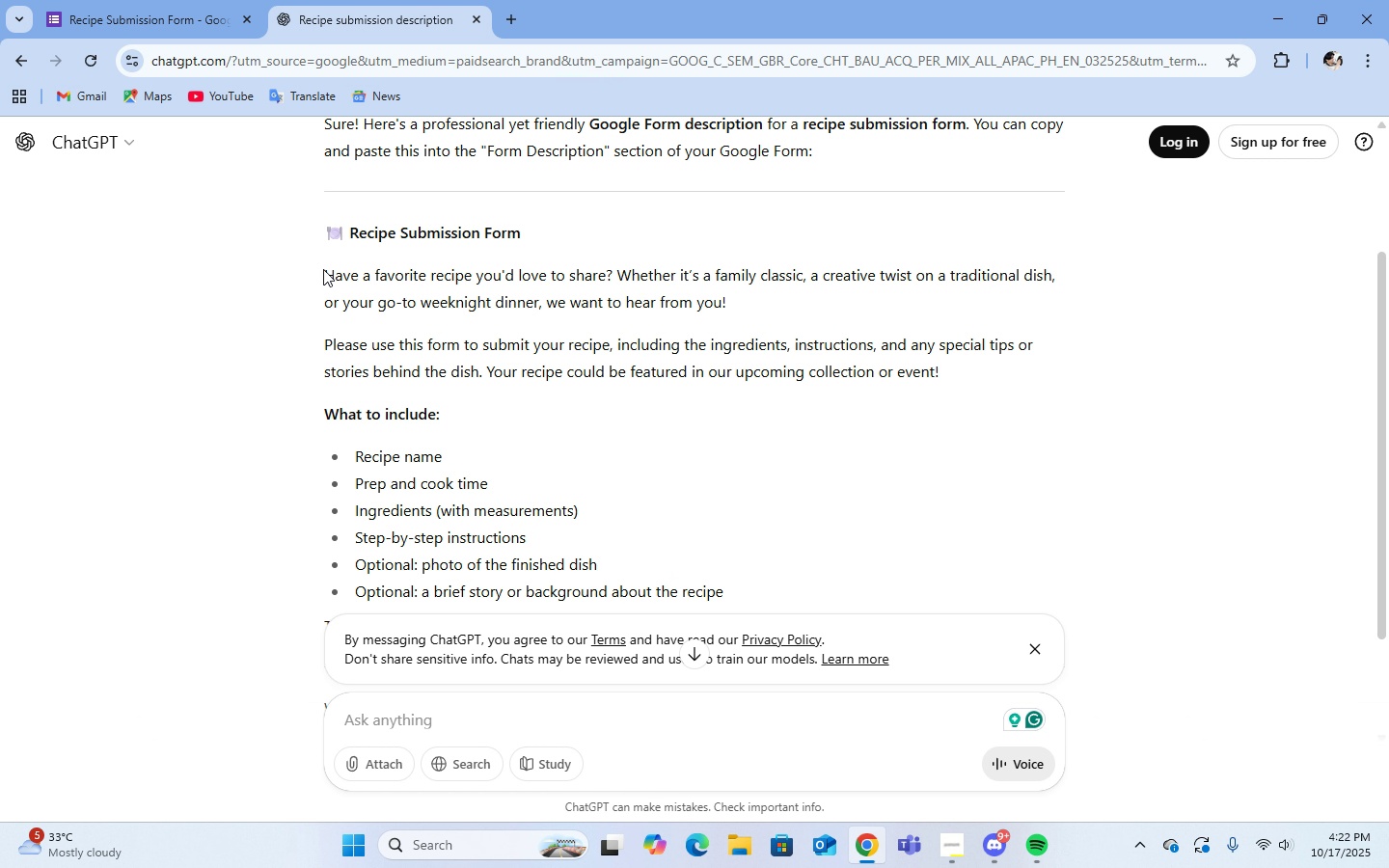 
left_click_drag(start_coordinate=[325, 275], to_coordinate=[941, 383])
 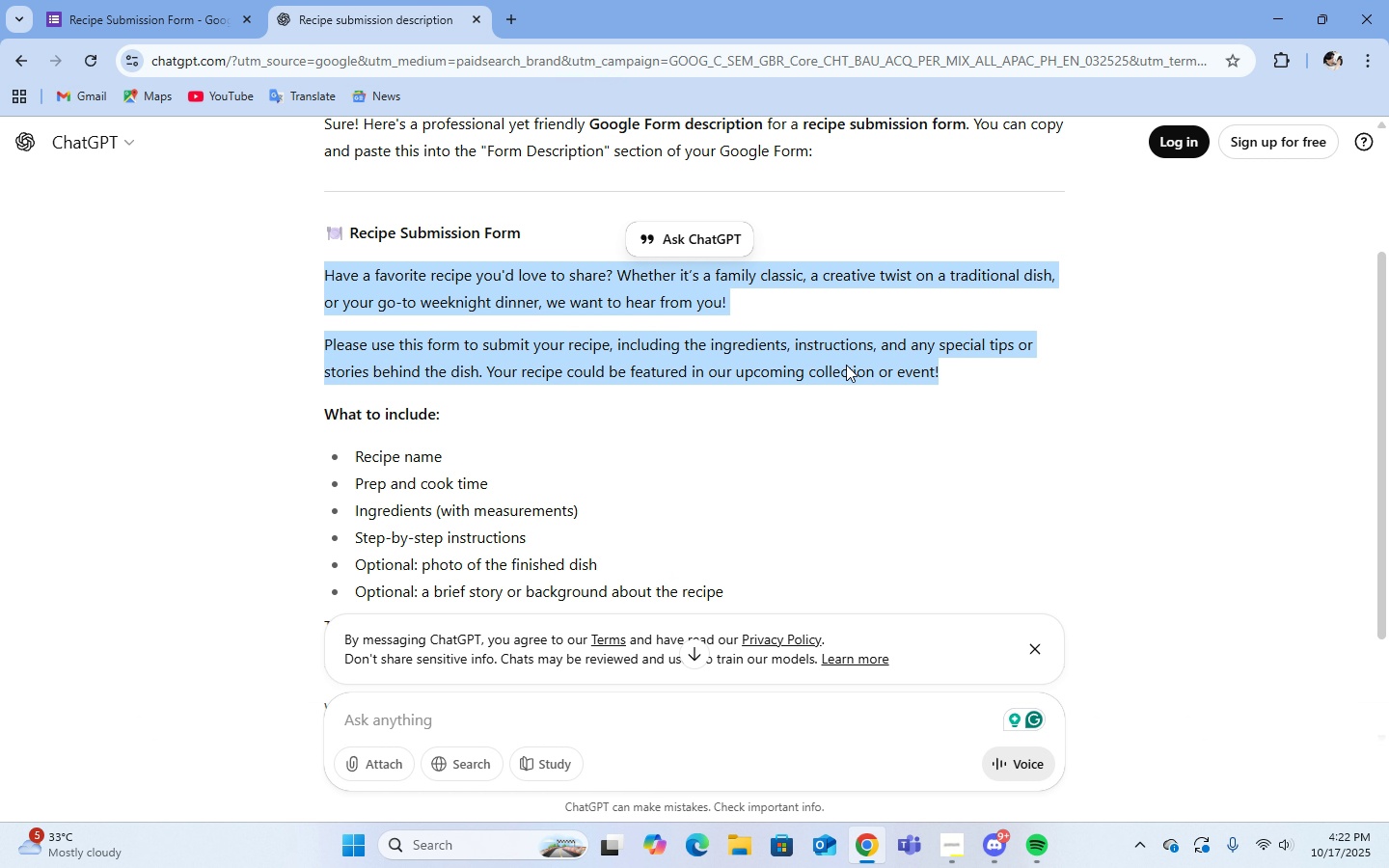 
right_click([846, 365])
 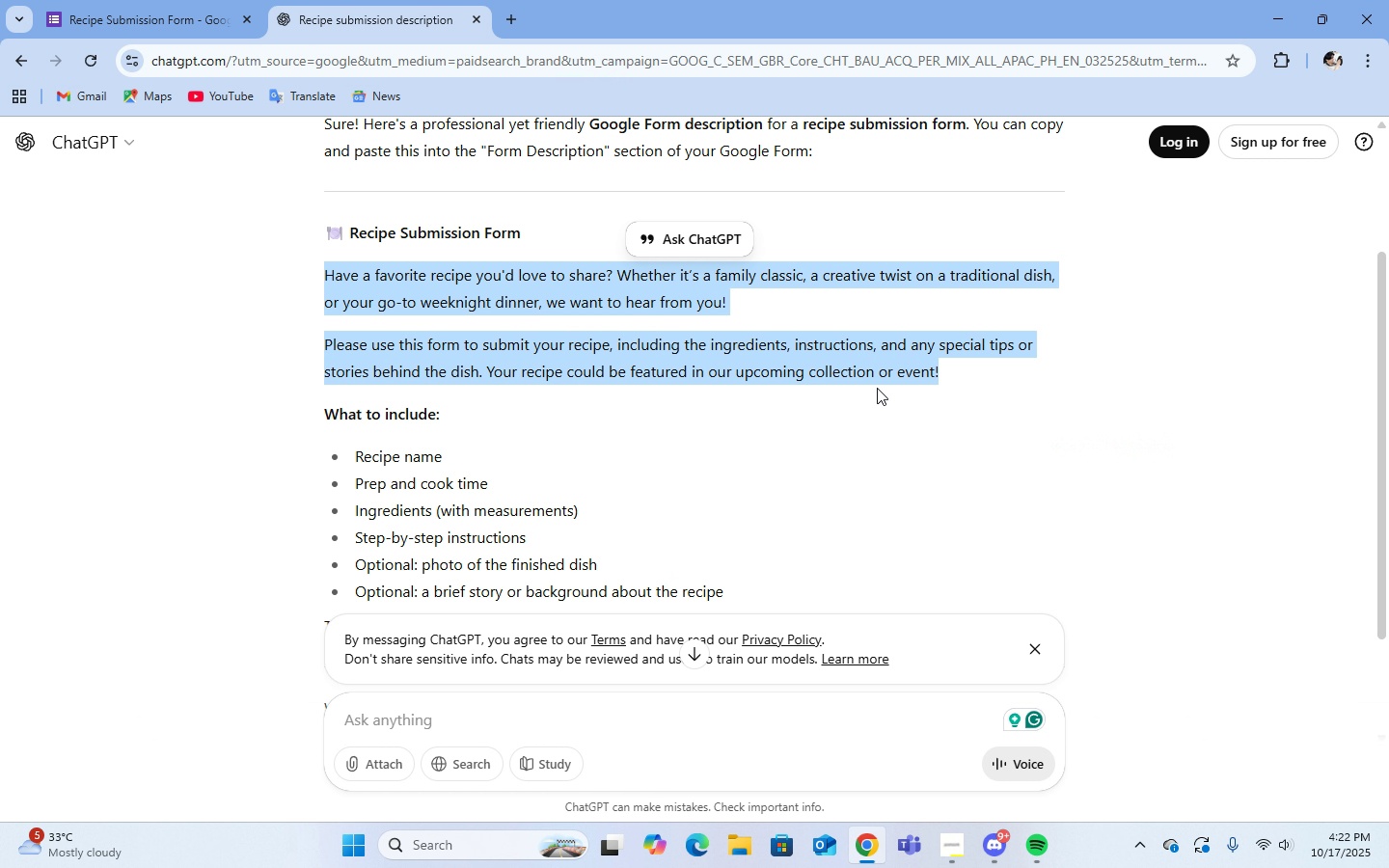 
left_click([877, 388])
 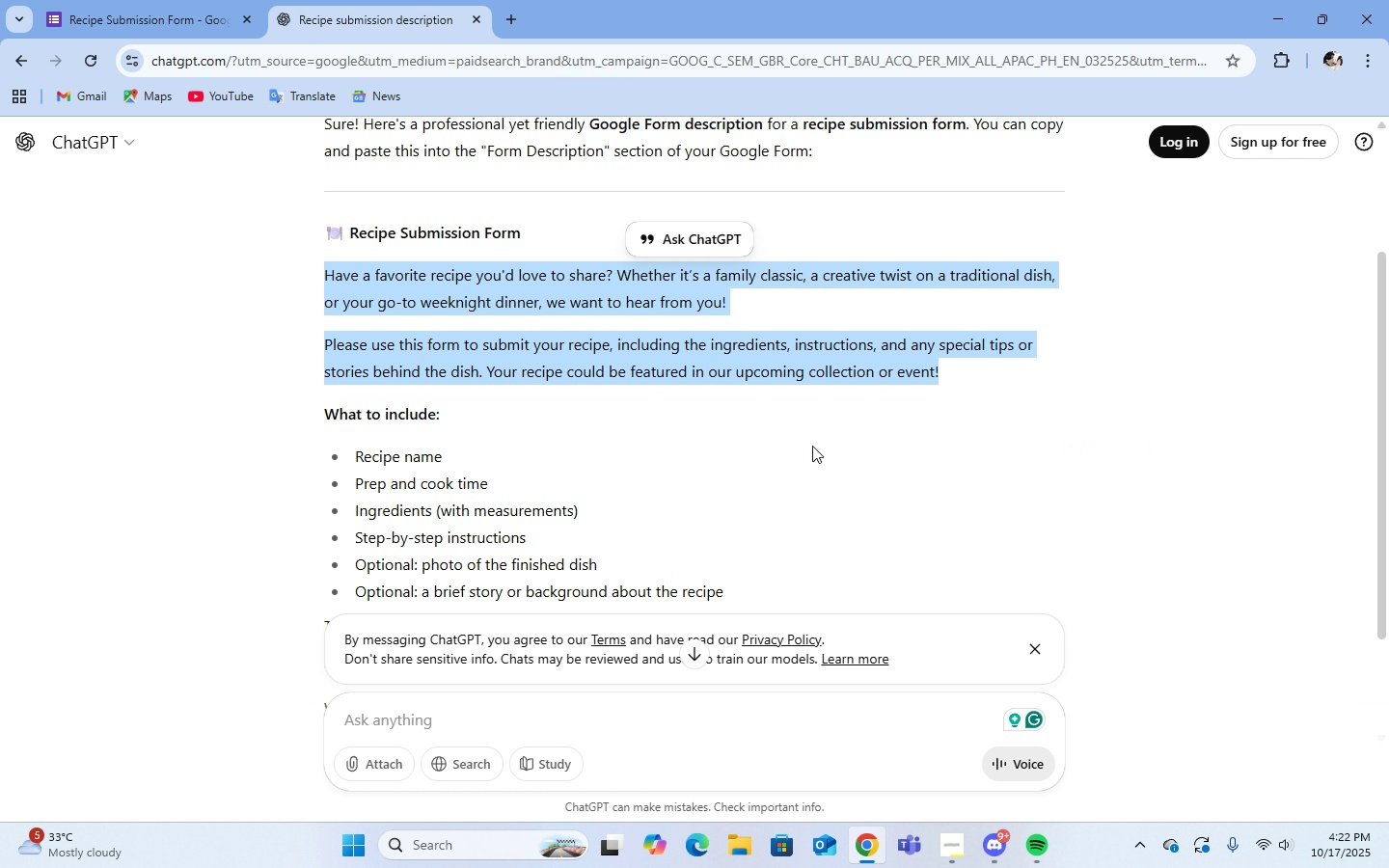 
scroll: coordinate [812, 446], scroll_direction: up, amount: 6.0
 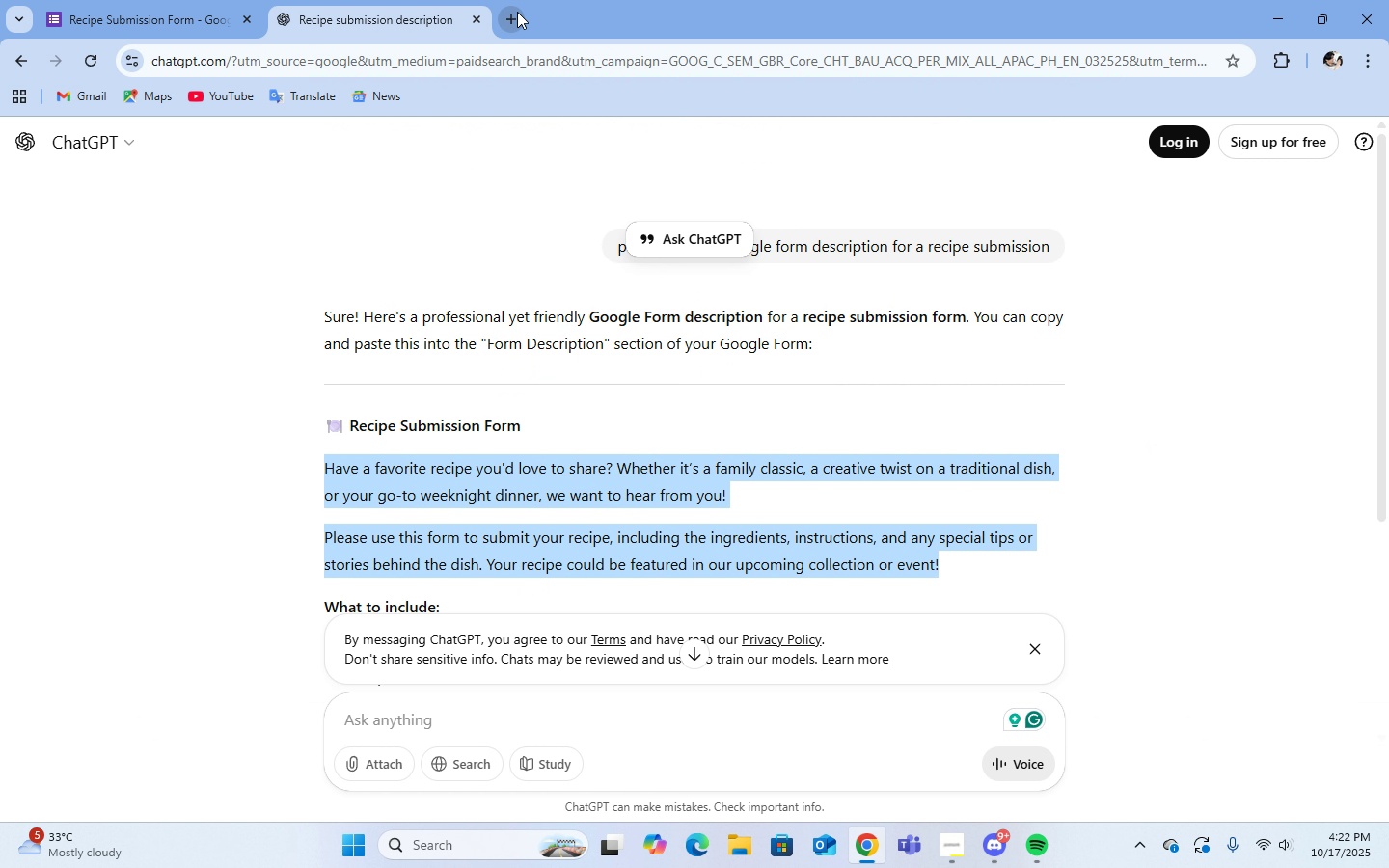 
left_click([517, 12])
 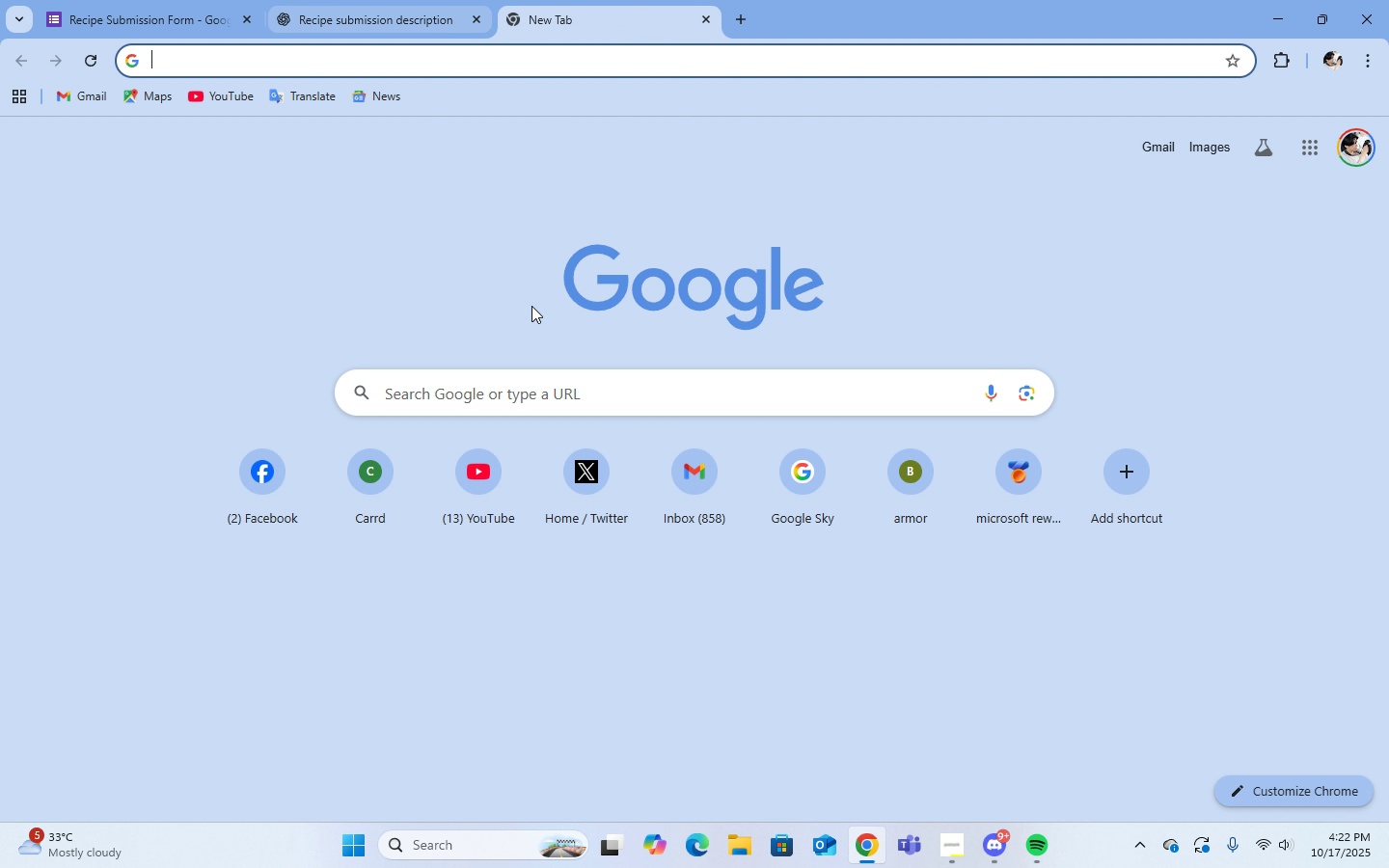 
left_click([535, 404])
 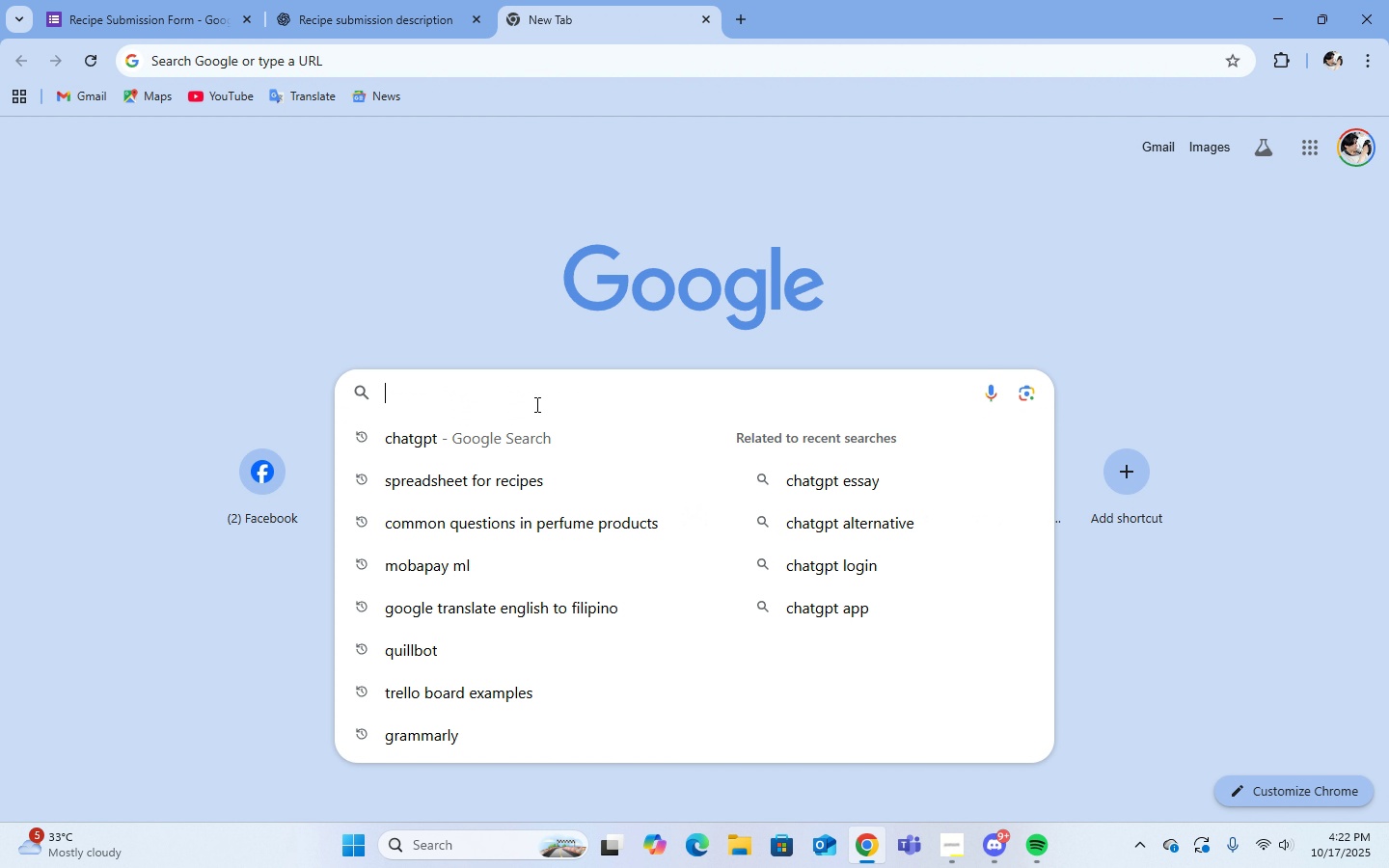 
type(qui)
 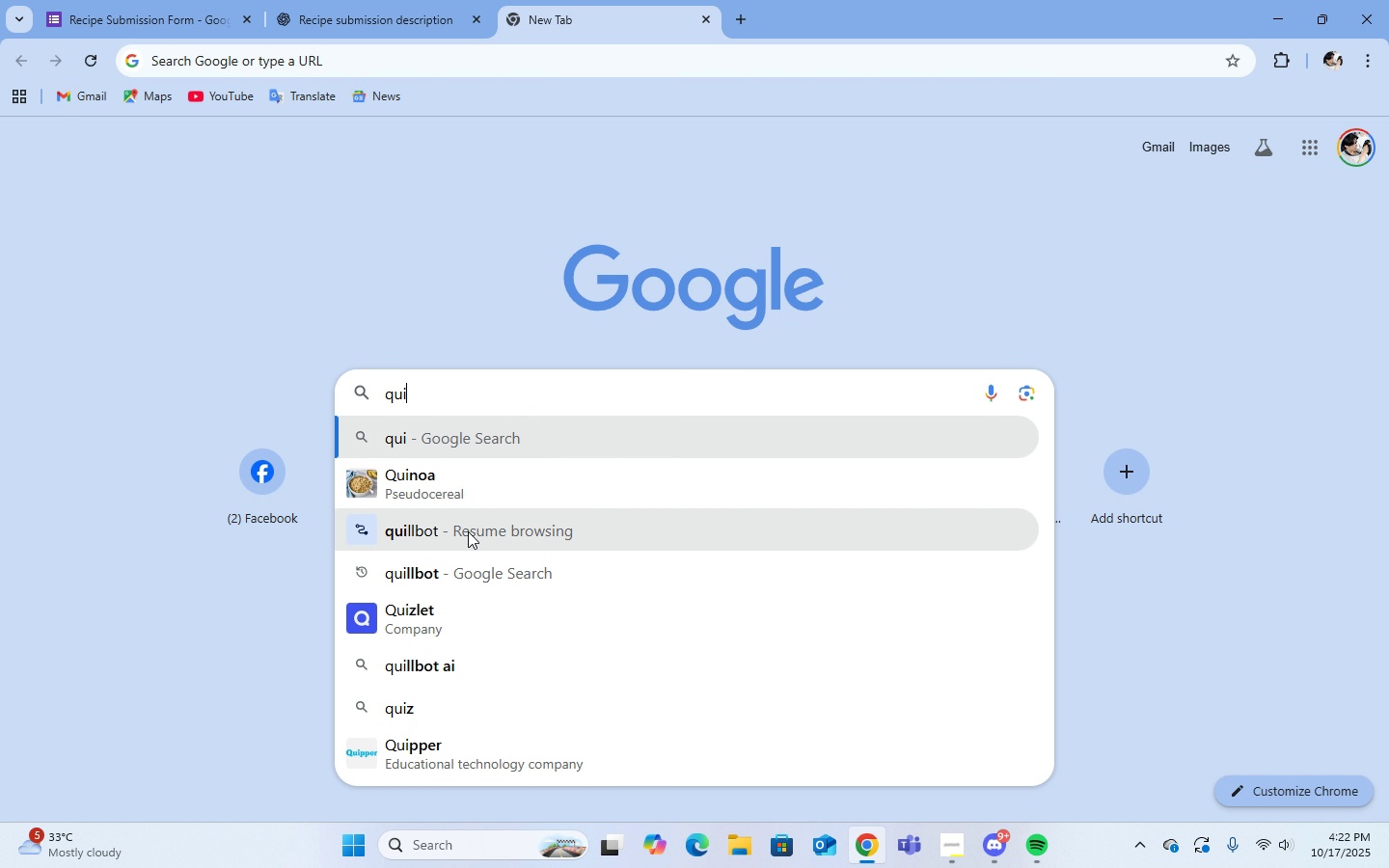 
left_click([468, 531])
 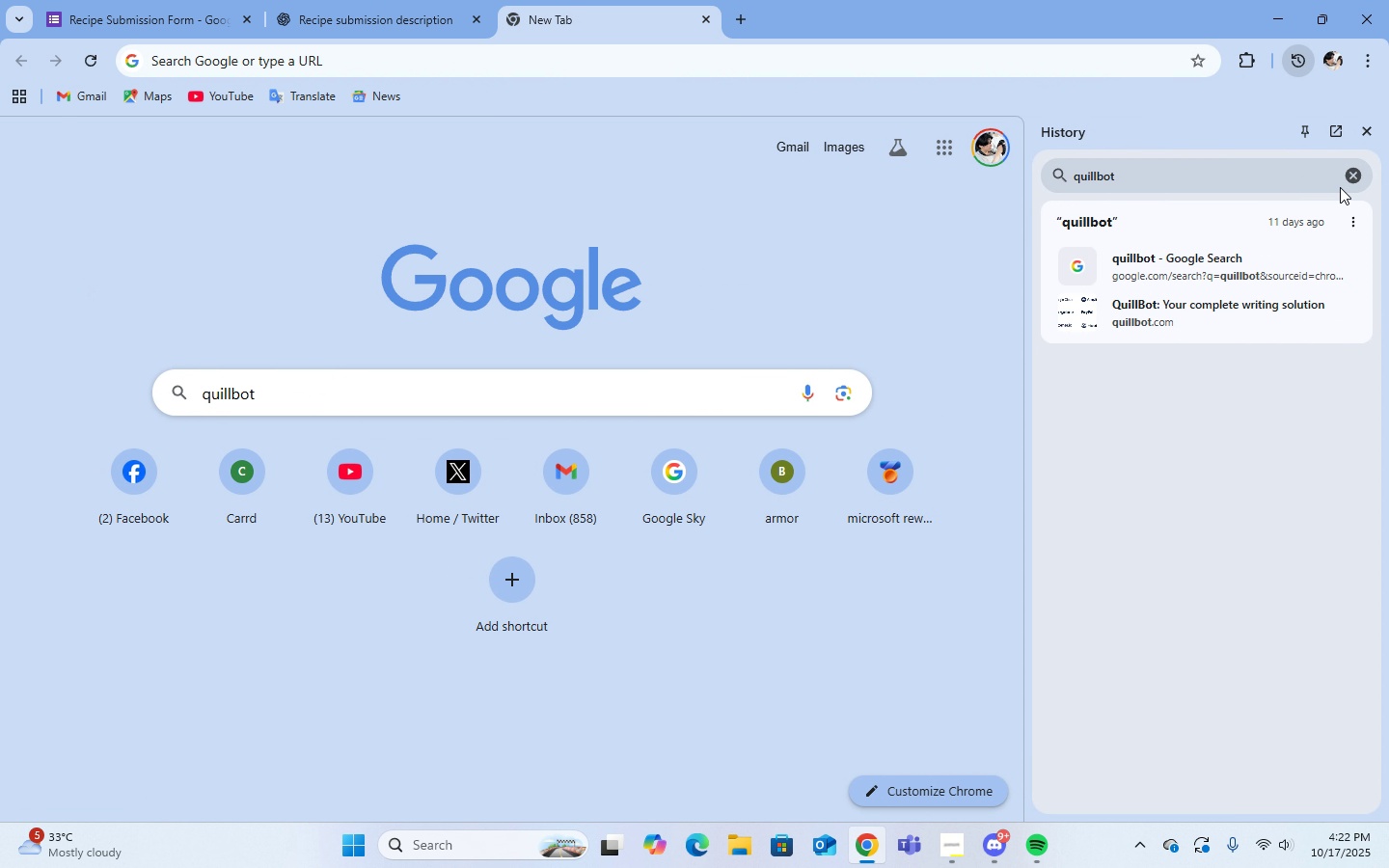 
double_click([1346, 174])
 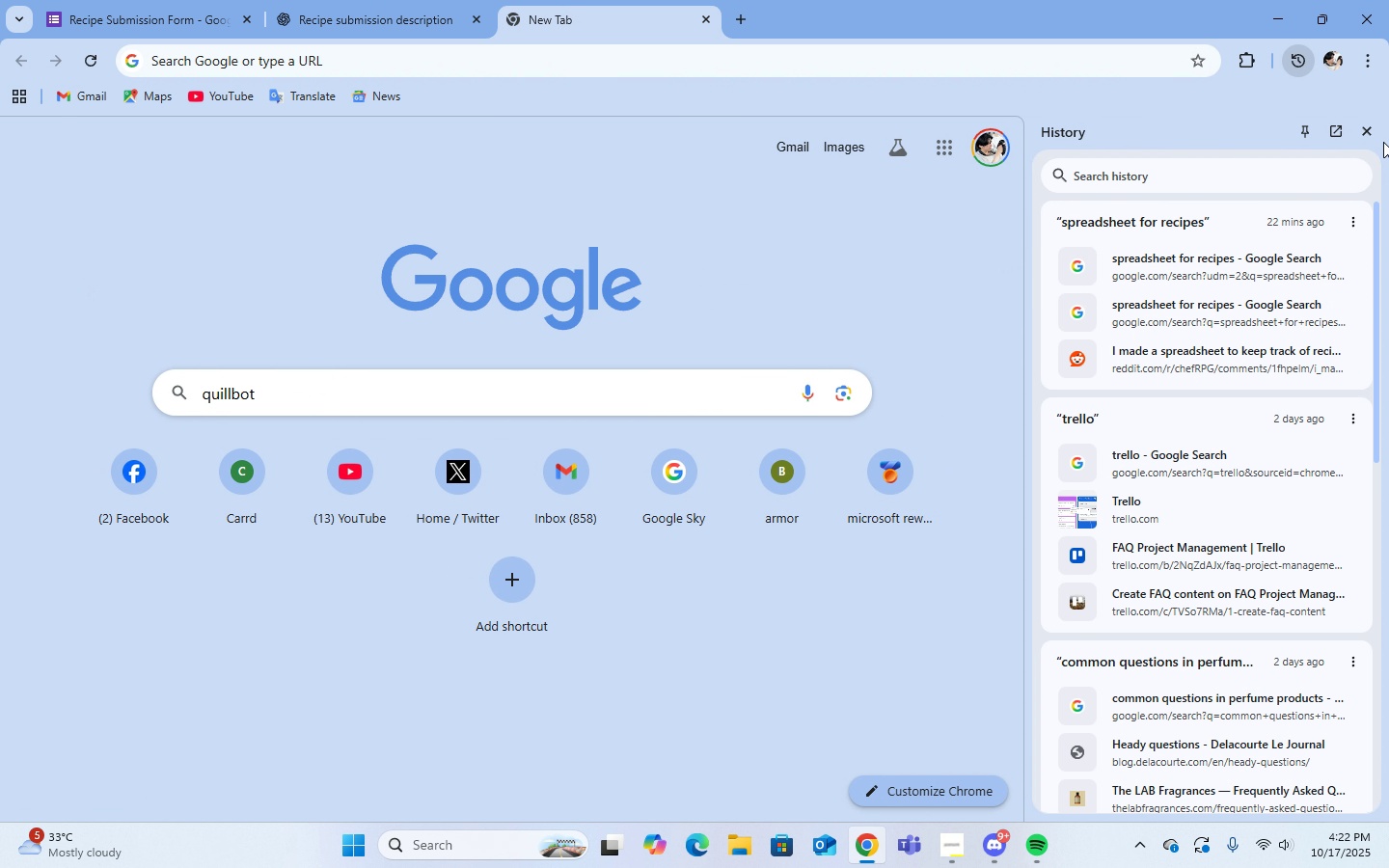 
left_click([1372, 132])
 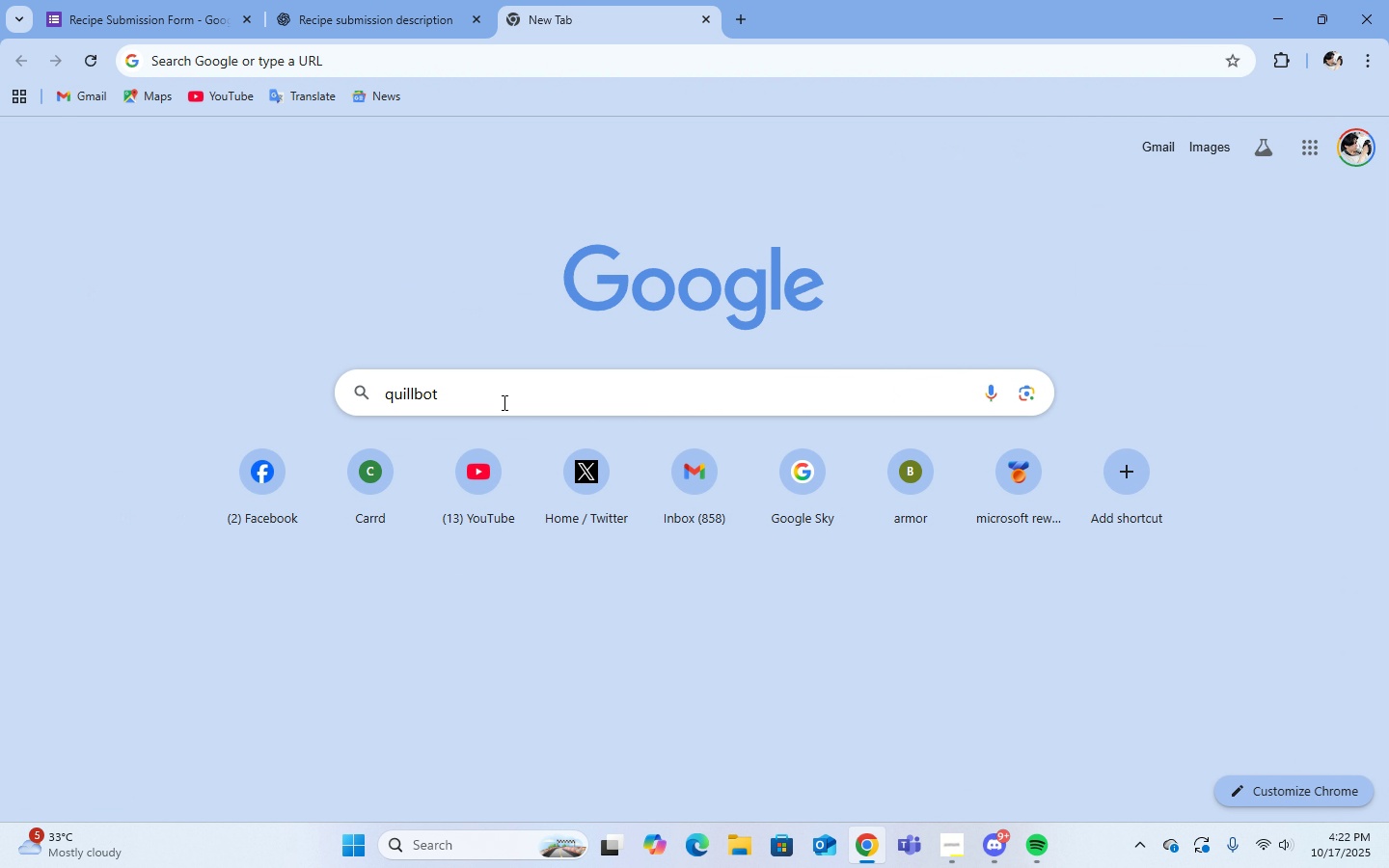 
left_click([503, 402])
 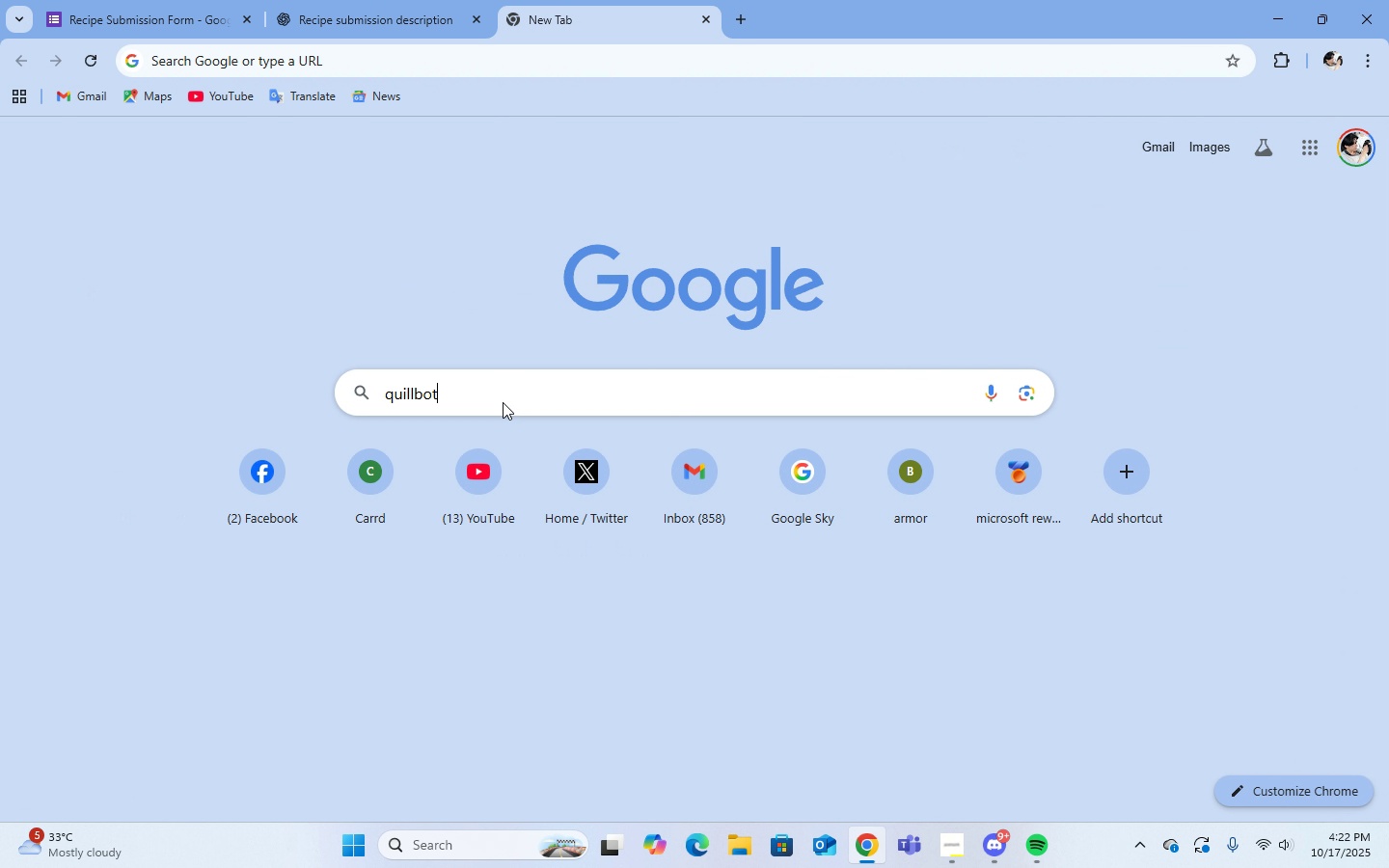 
key(Enter)
 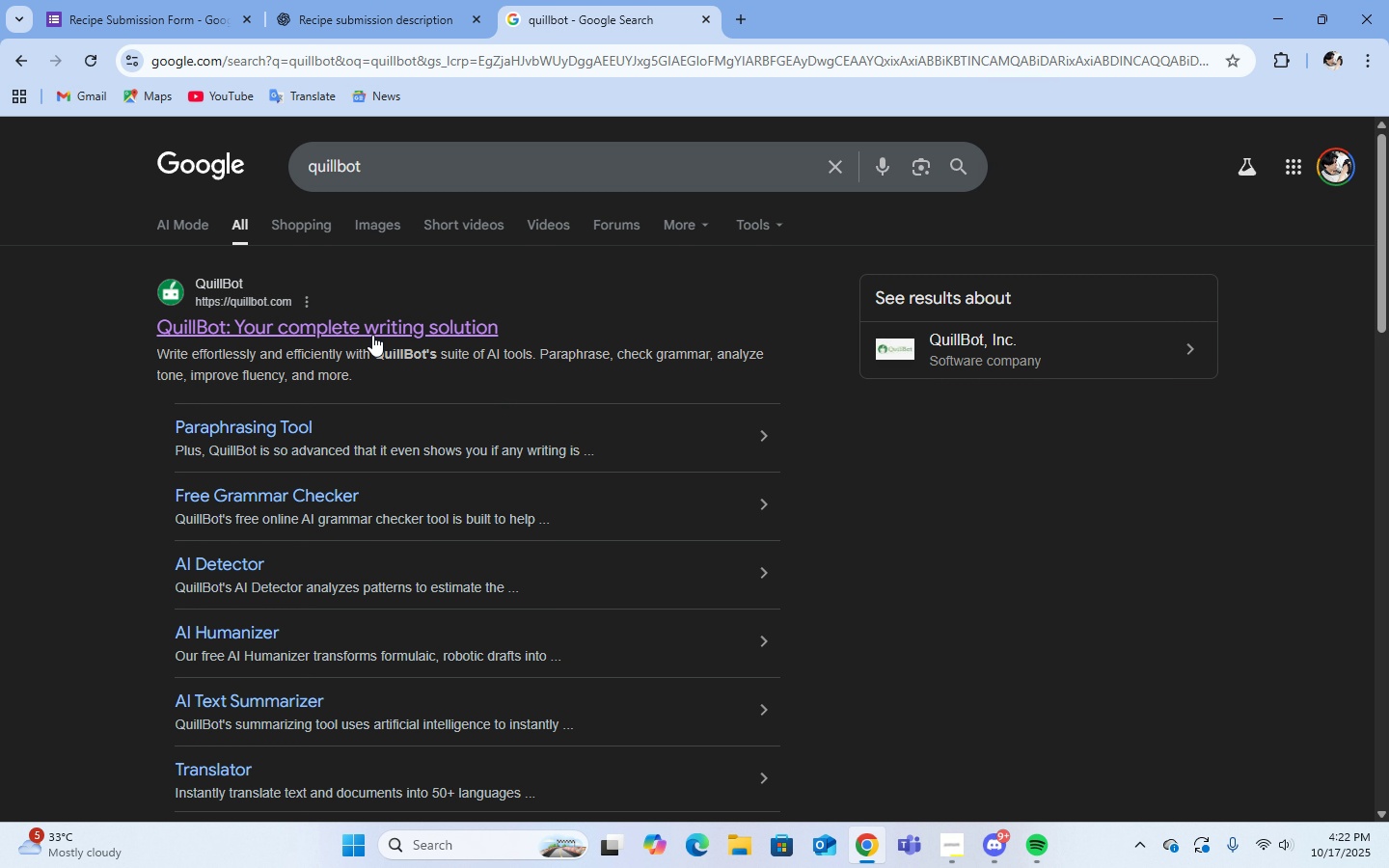 
left_click([370, 331])
 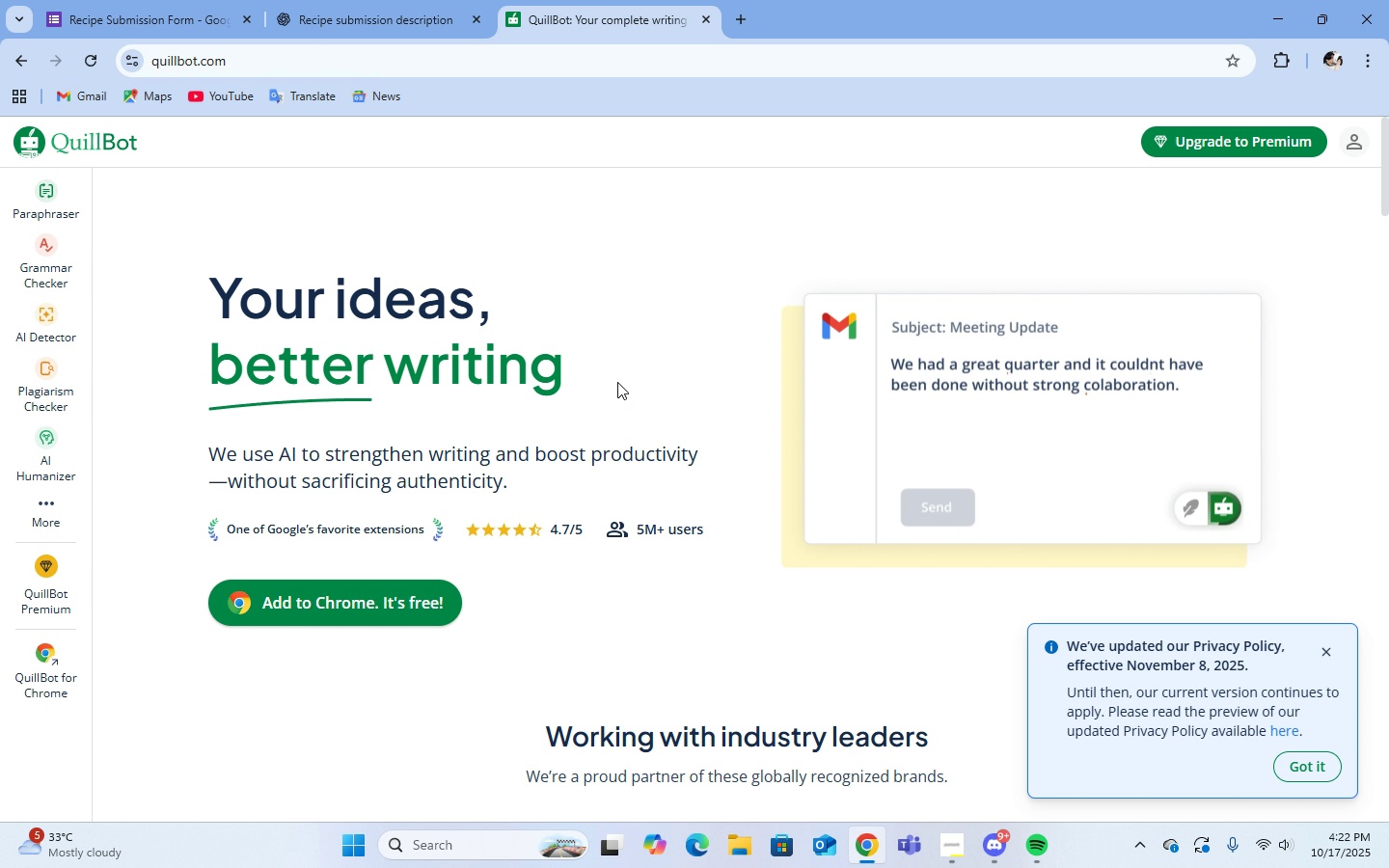 
left_click([38, 207])
 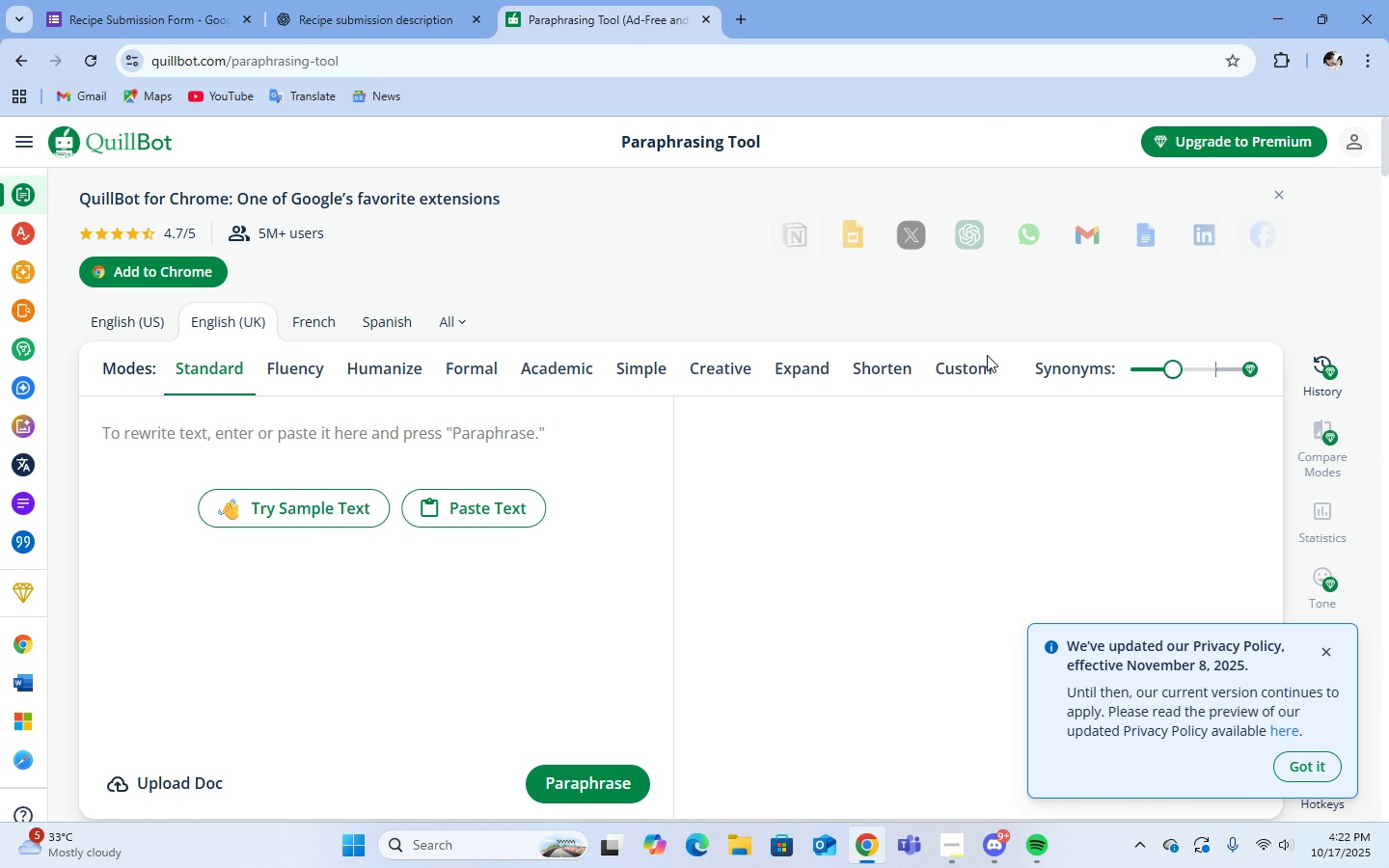 
left_click([307, 442])
 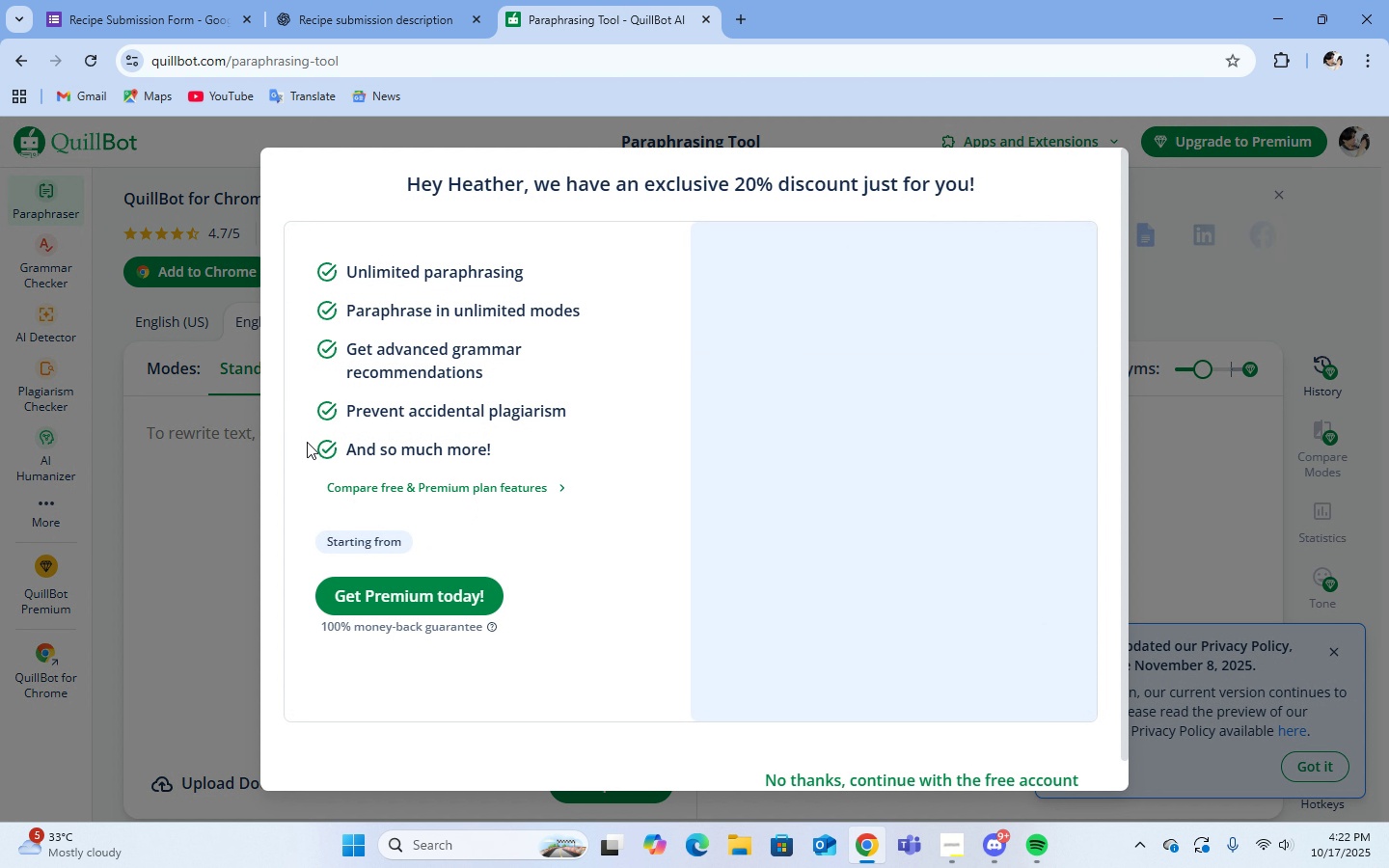 
key(Control+V)
 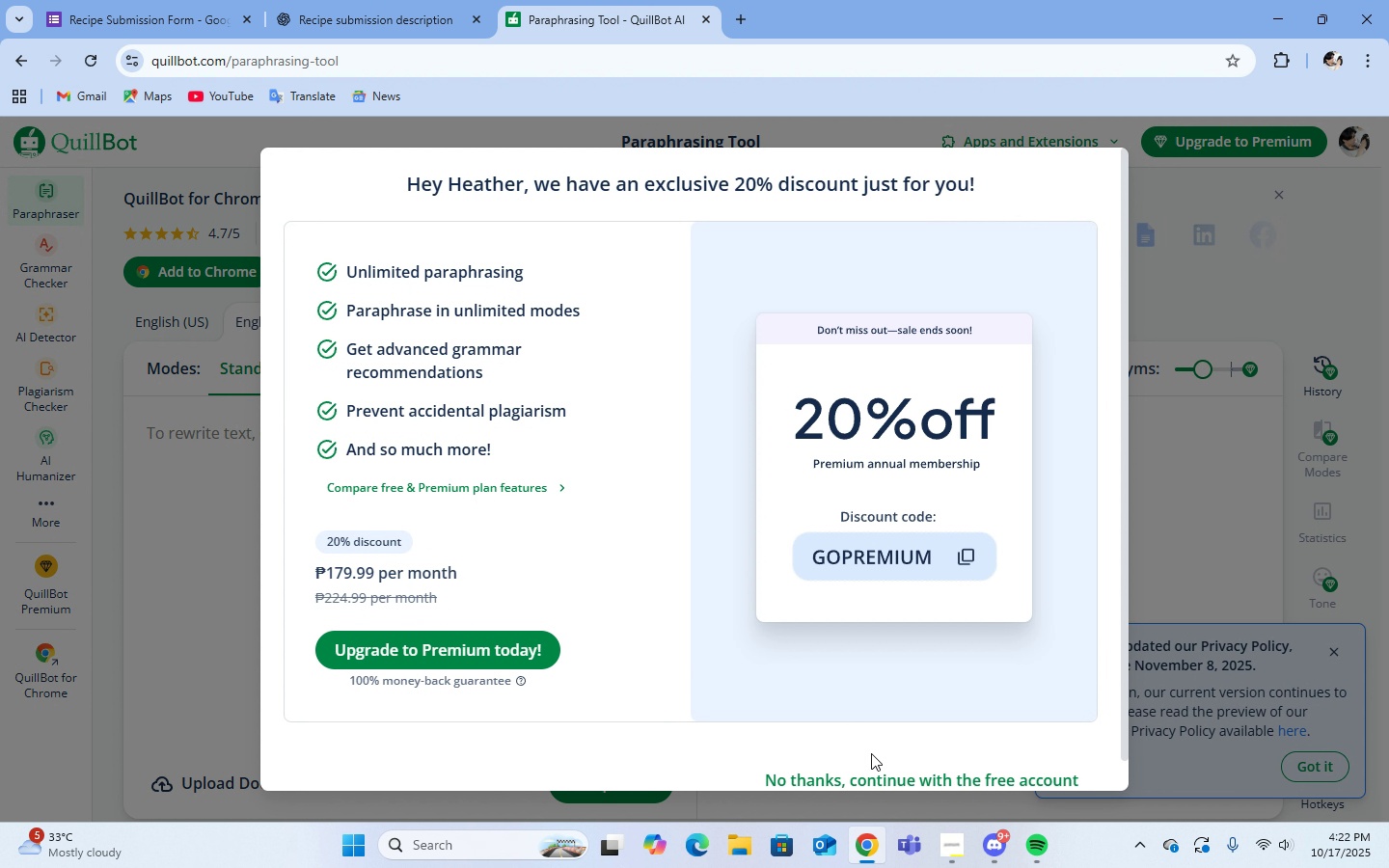 
left_click([856, 781])
 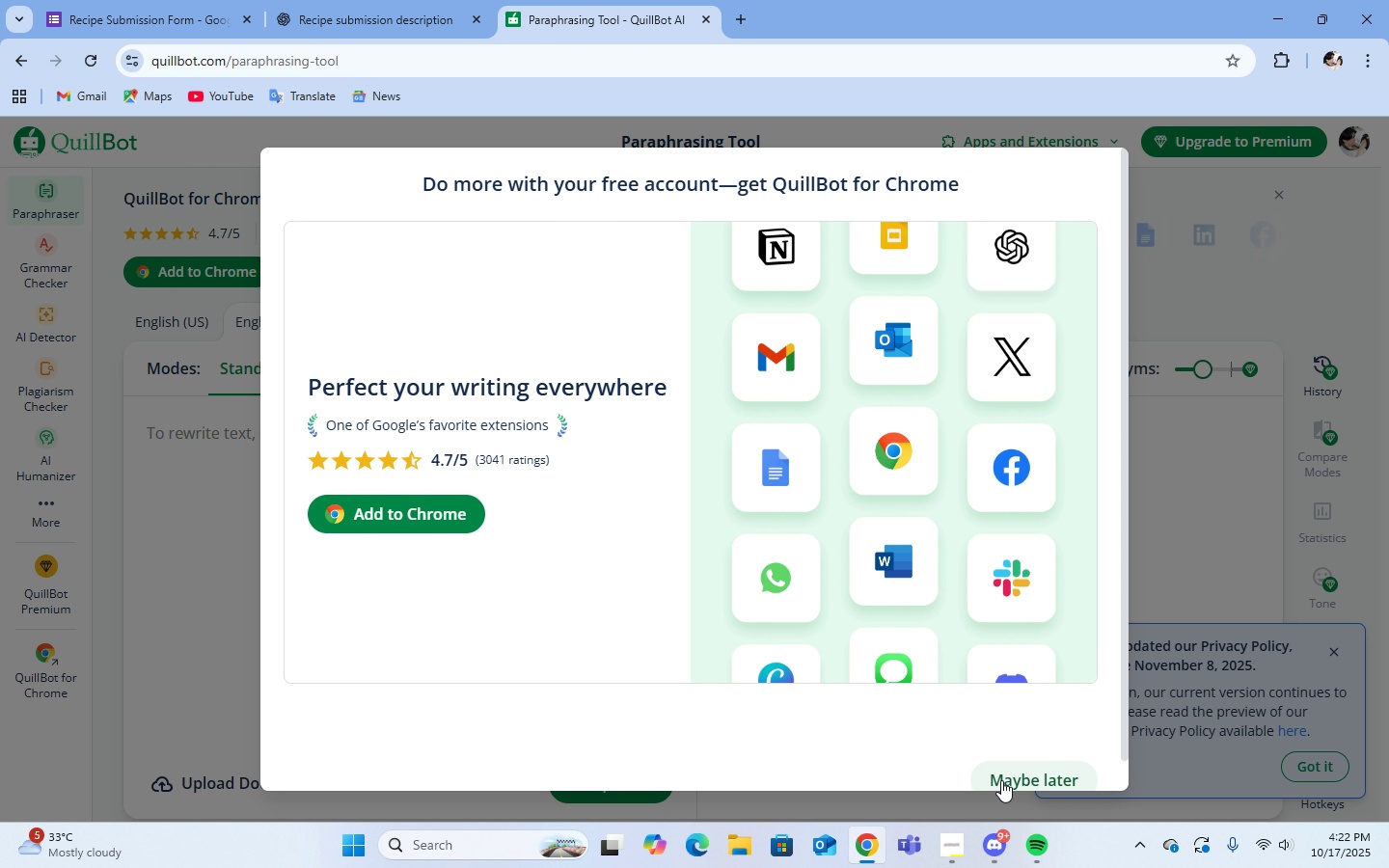 
left_click([1001, 780])
 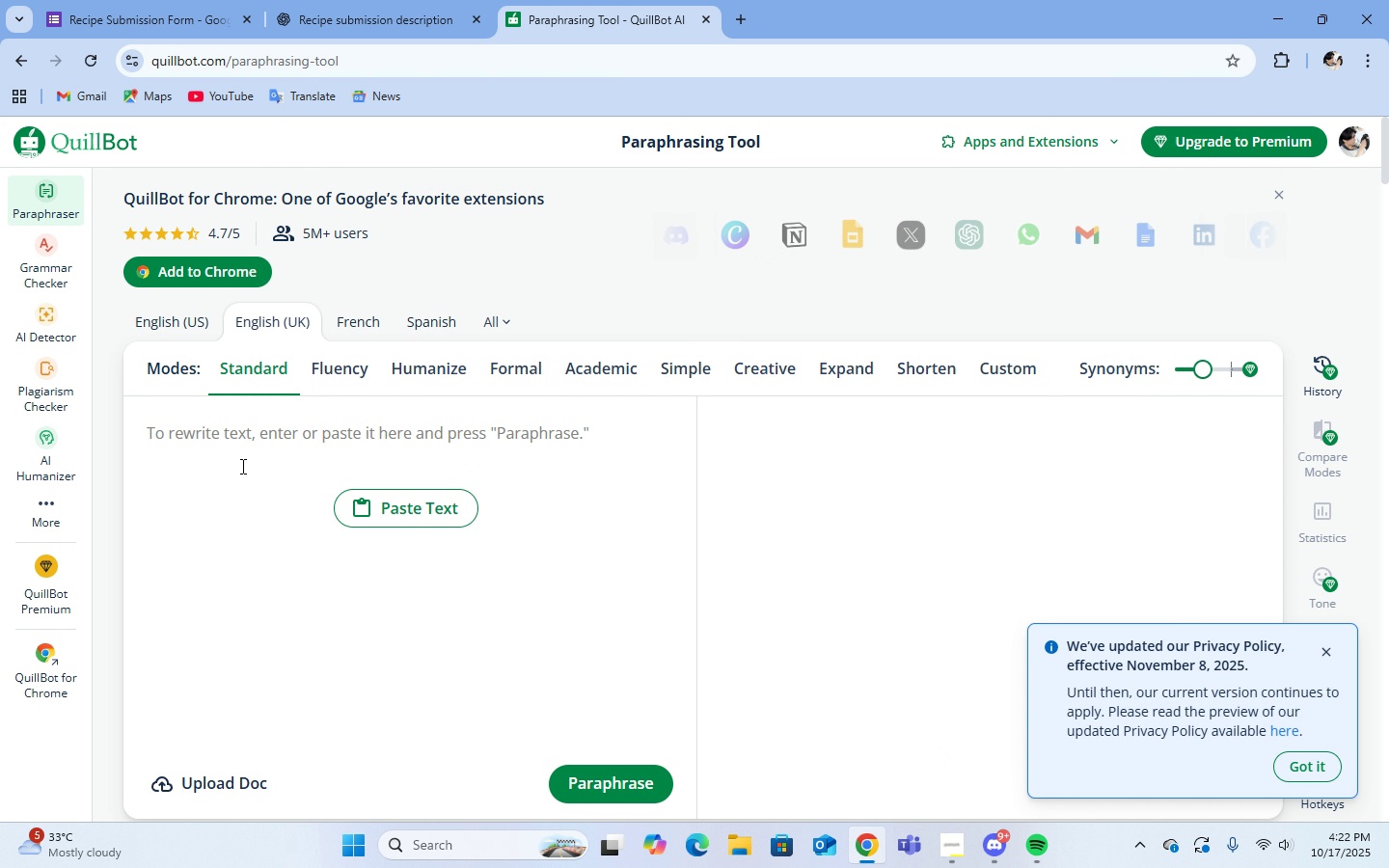 
key(Control+V)
 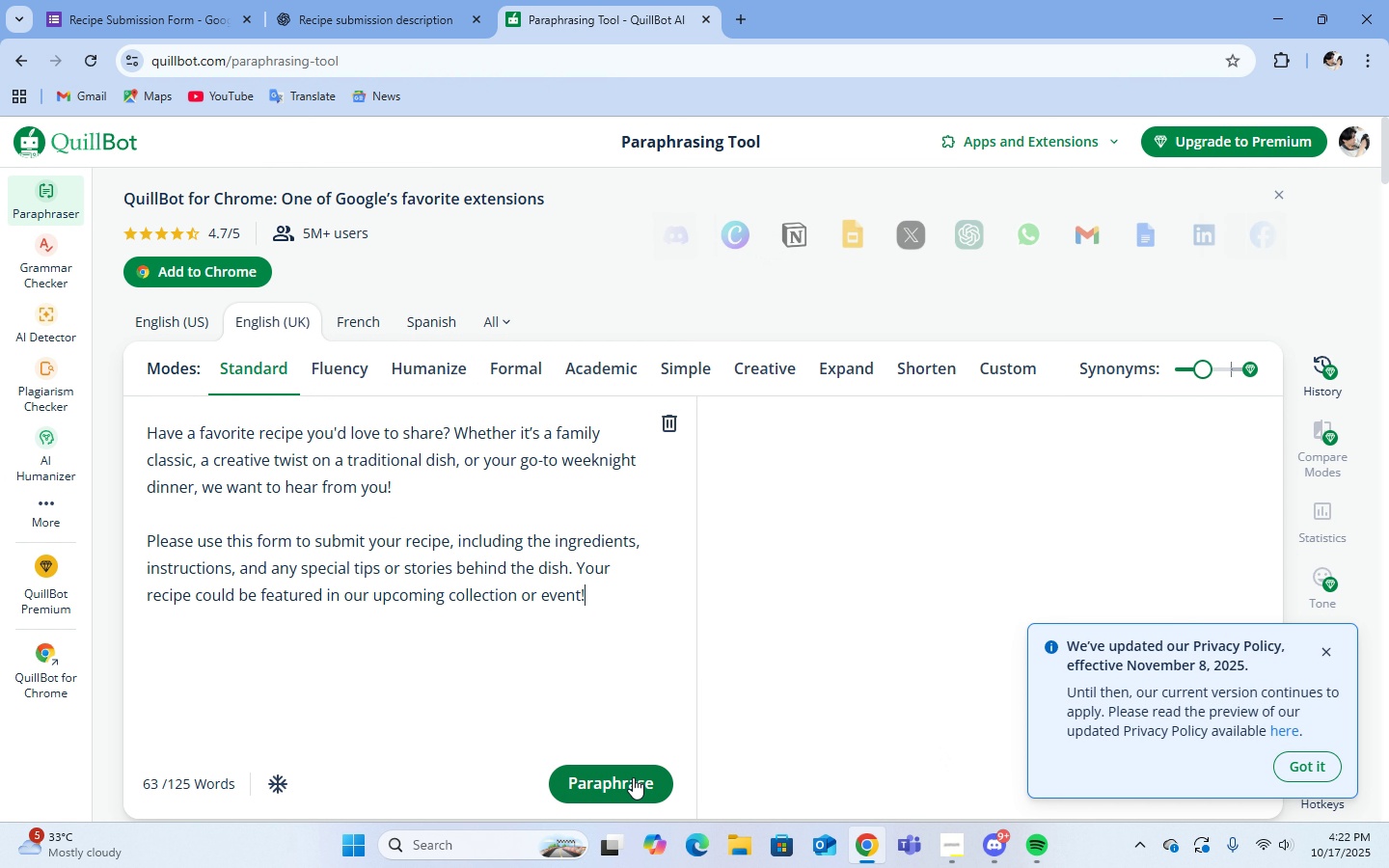 
left_click([633, 782])
 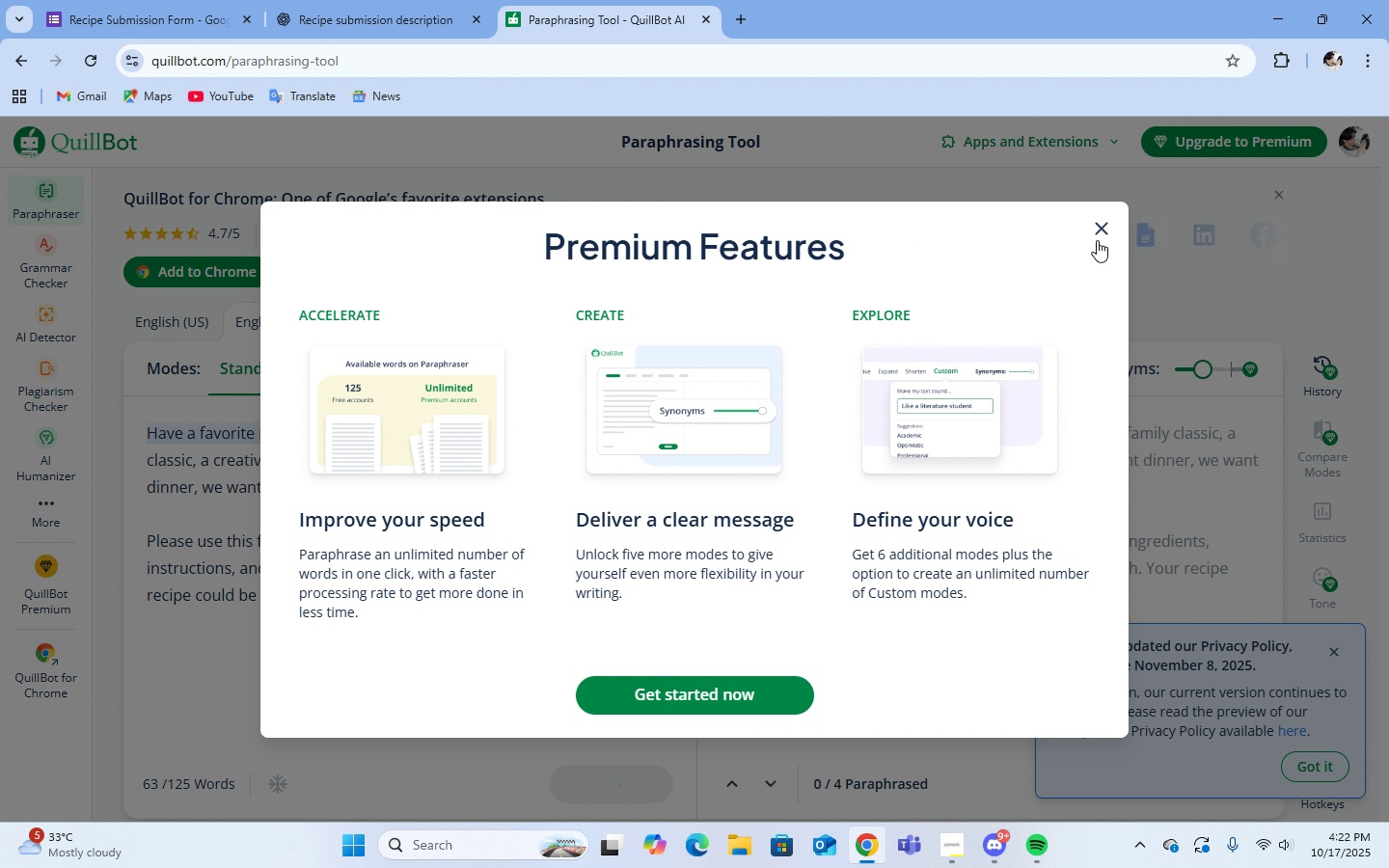 
left_click([1098, 232])
 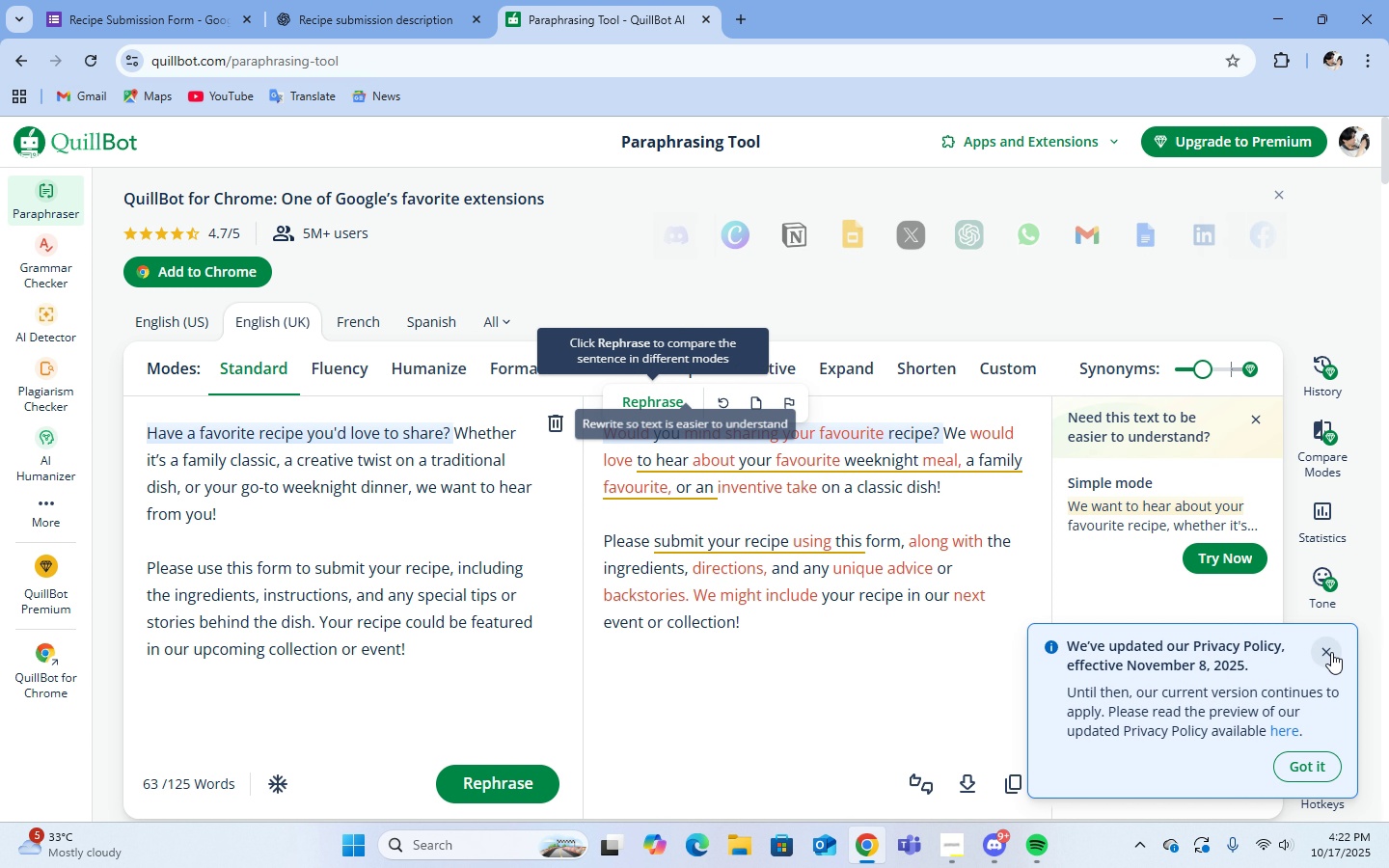 
left_click([1331, 652])
 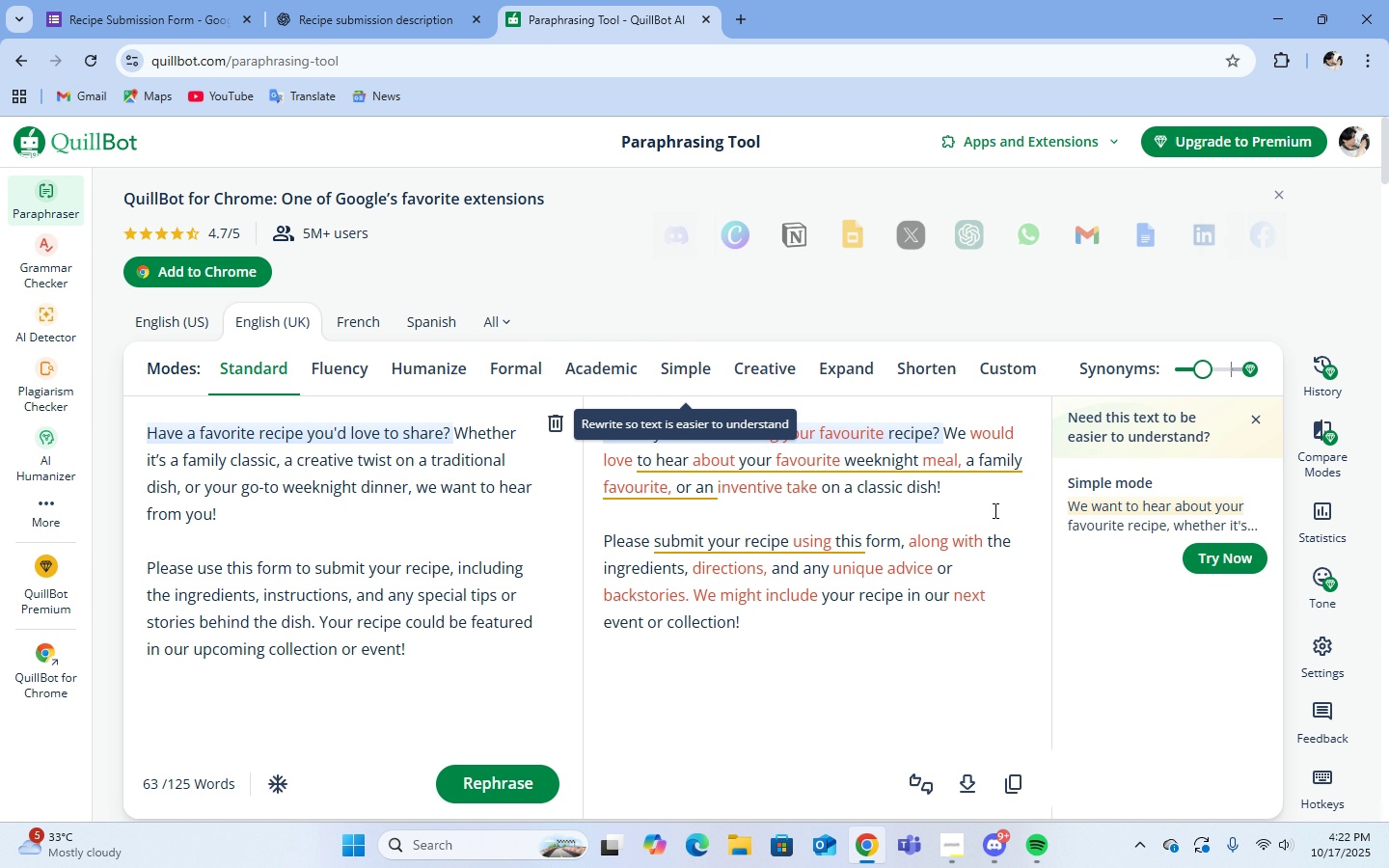 
left_click([994, 509])
 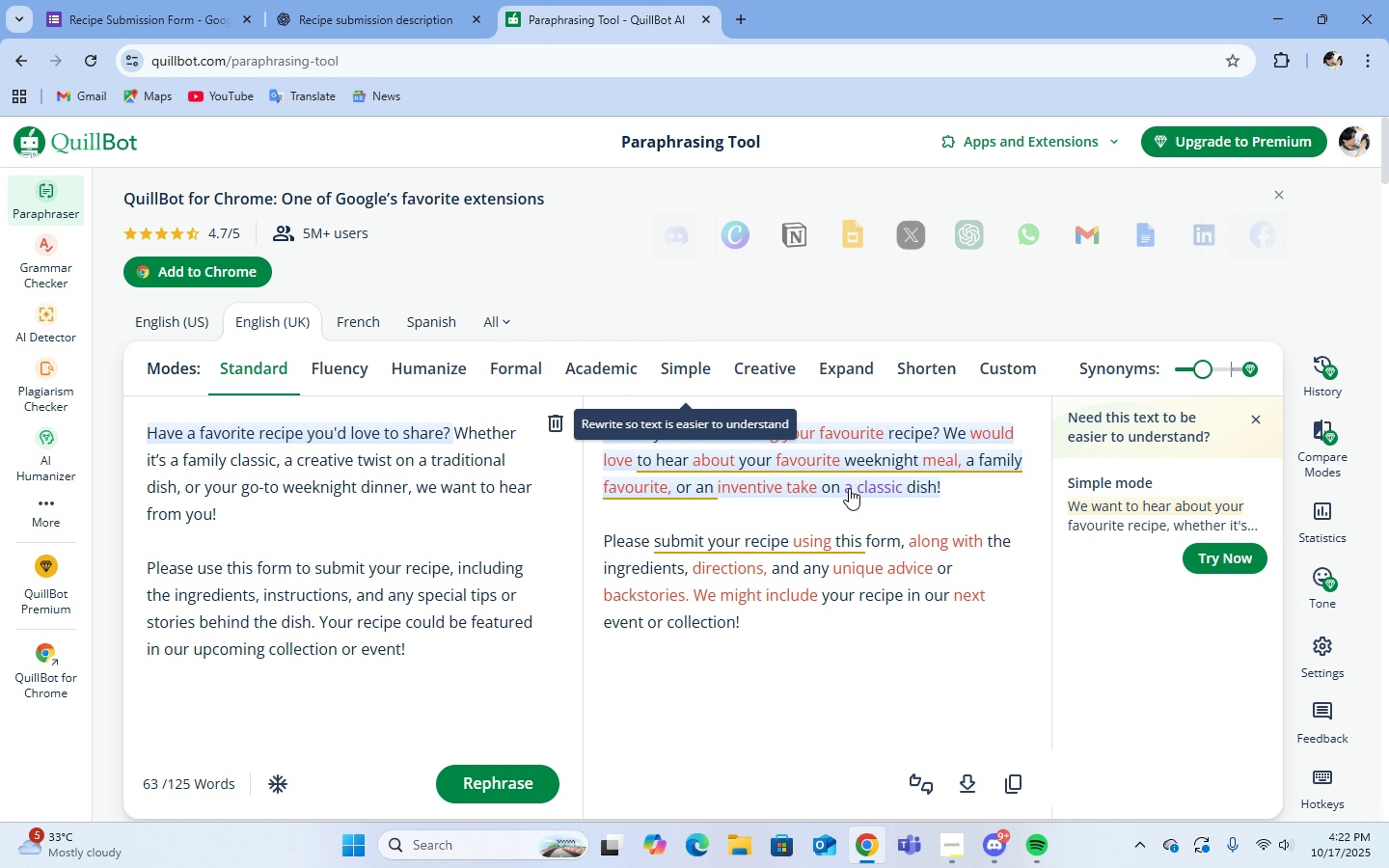 
double_click([849, 488])
 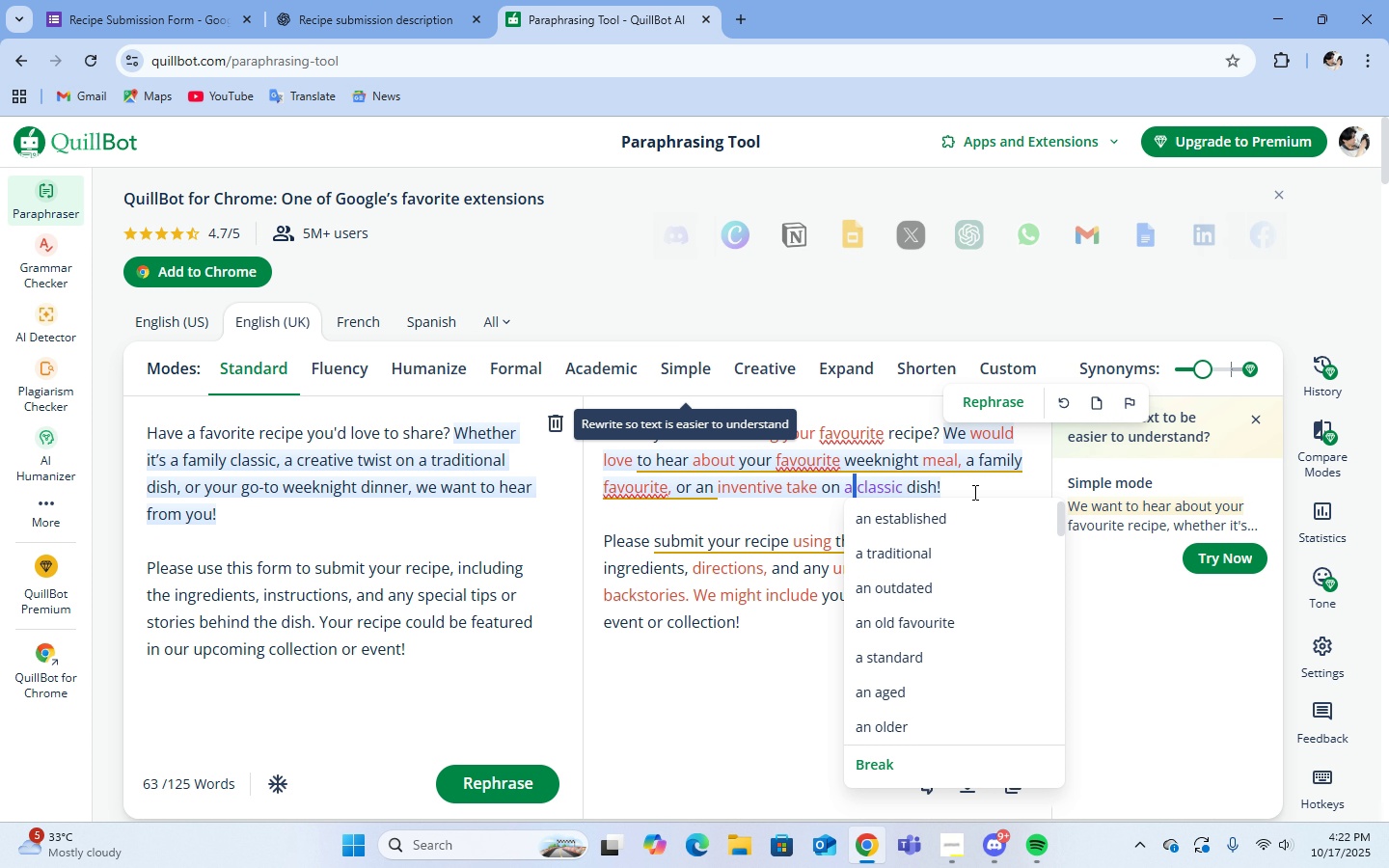 
double_click([973, 492])
 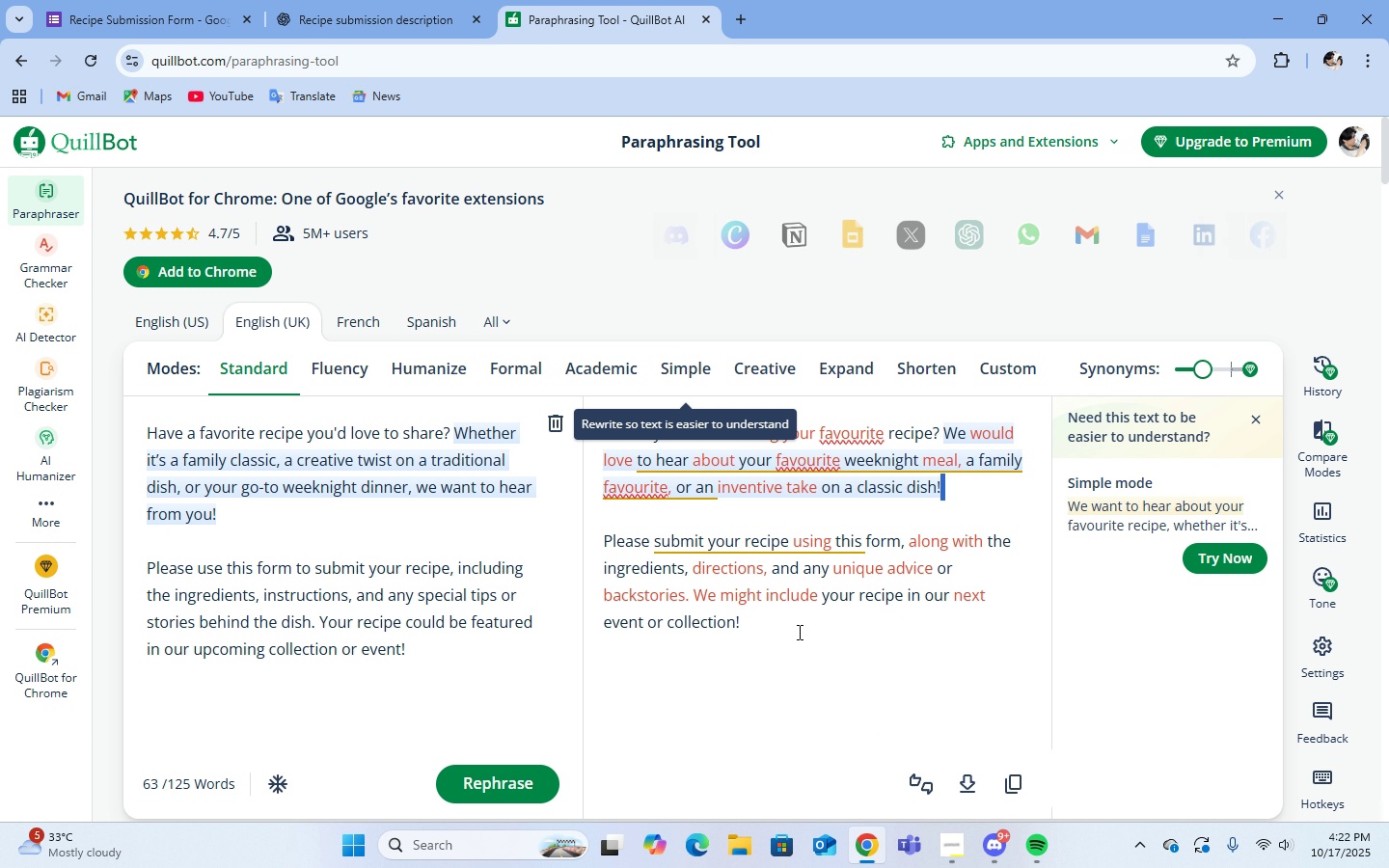 
left_click([798, 632])
 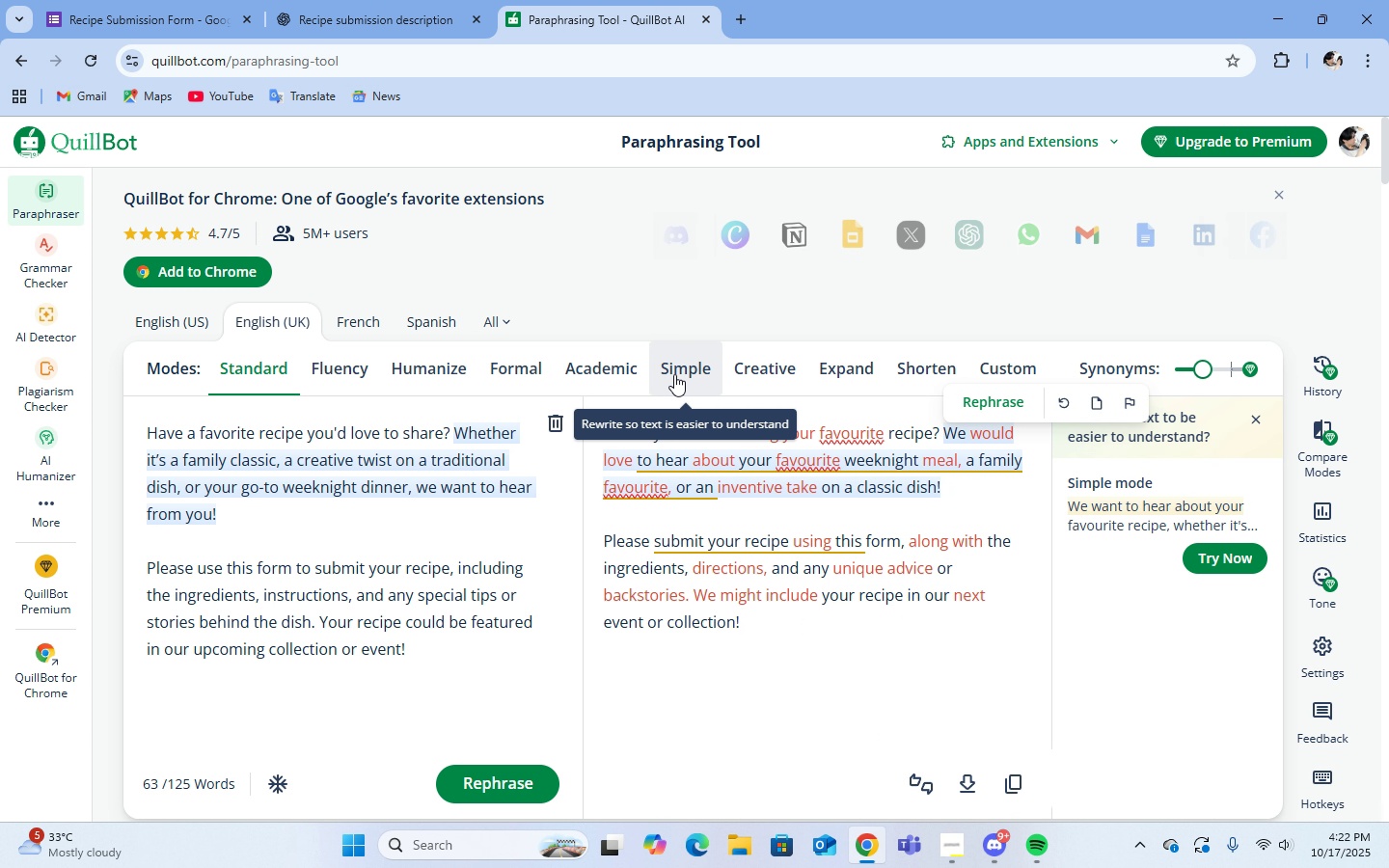 
left_click([672, 370])
 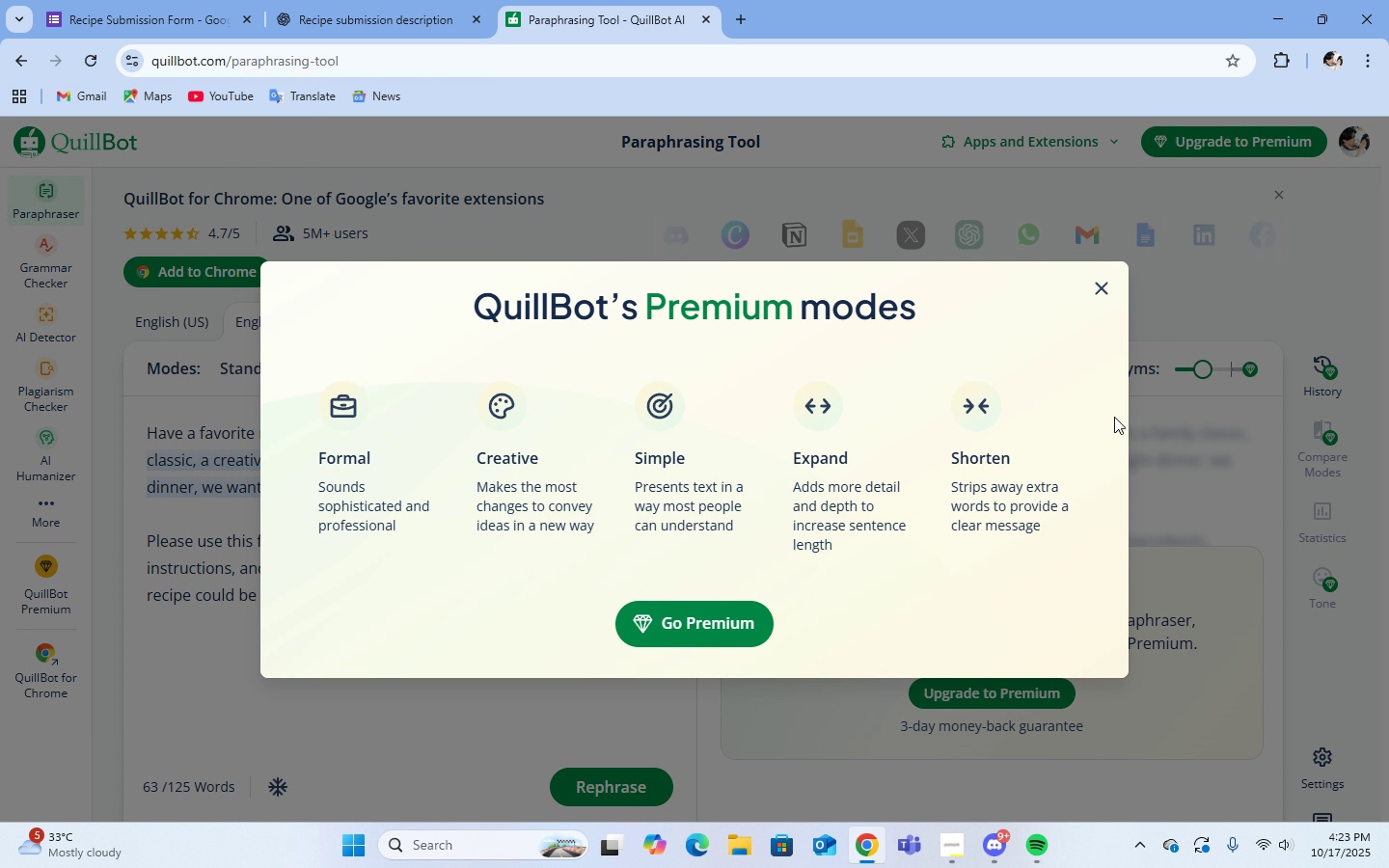 
left_click([1097, 286])
 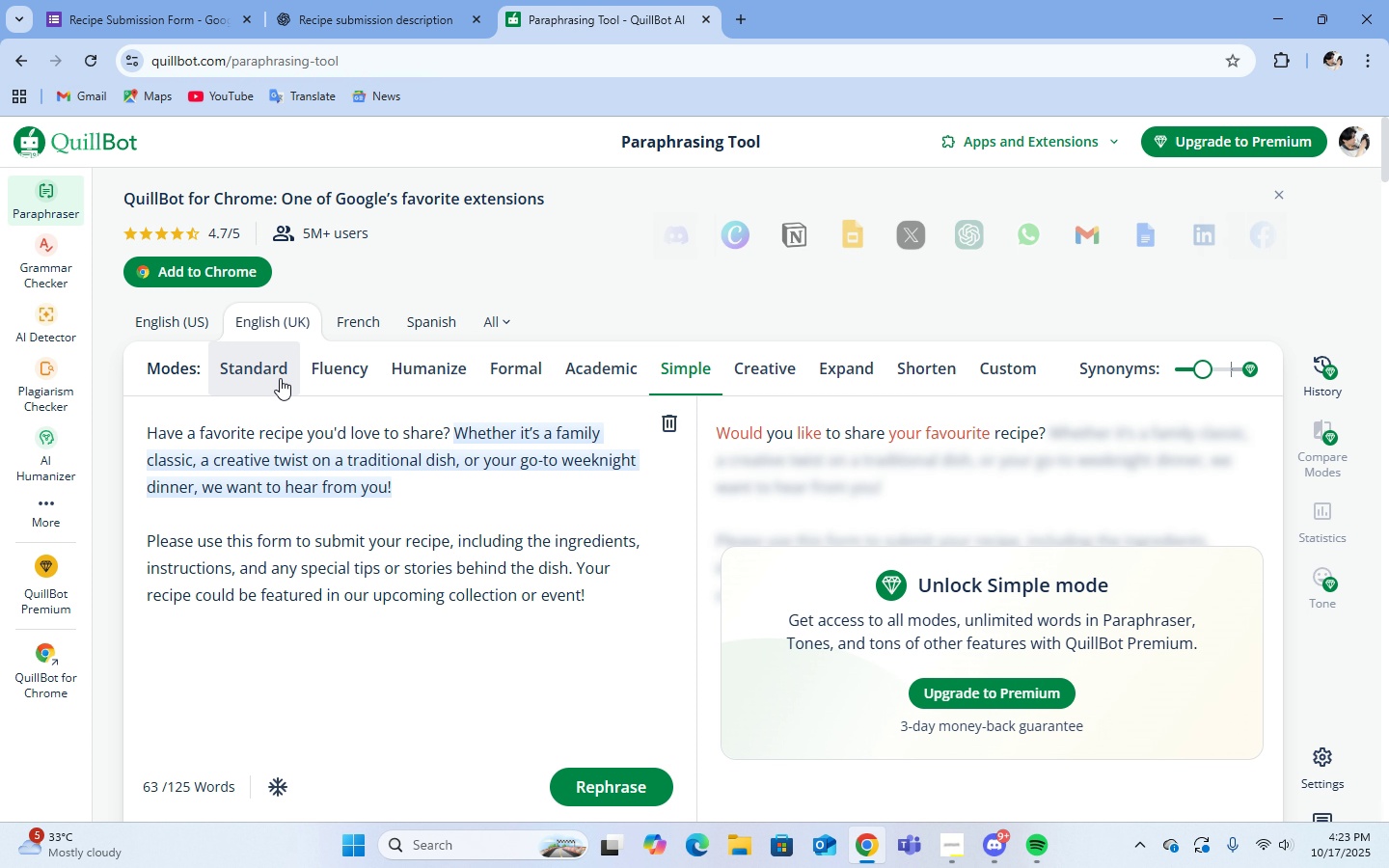 
wait(5.08)
 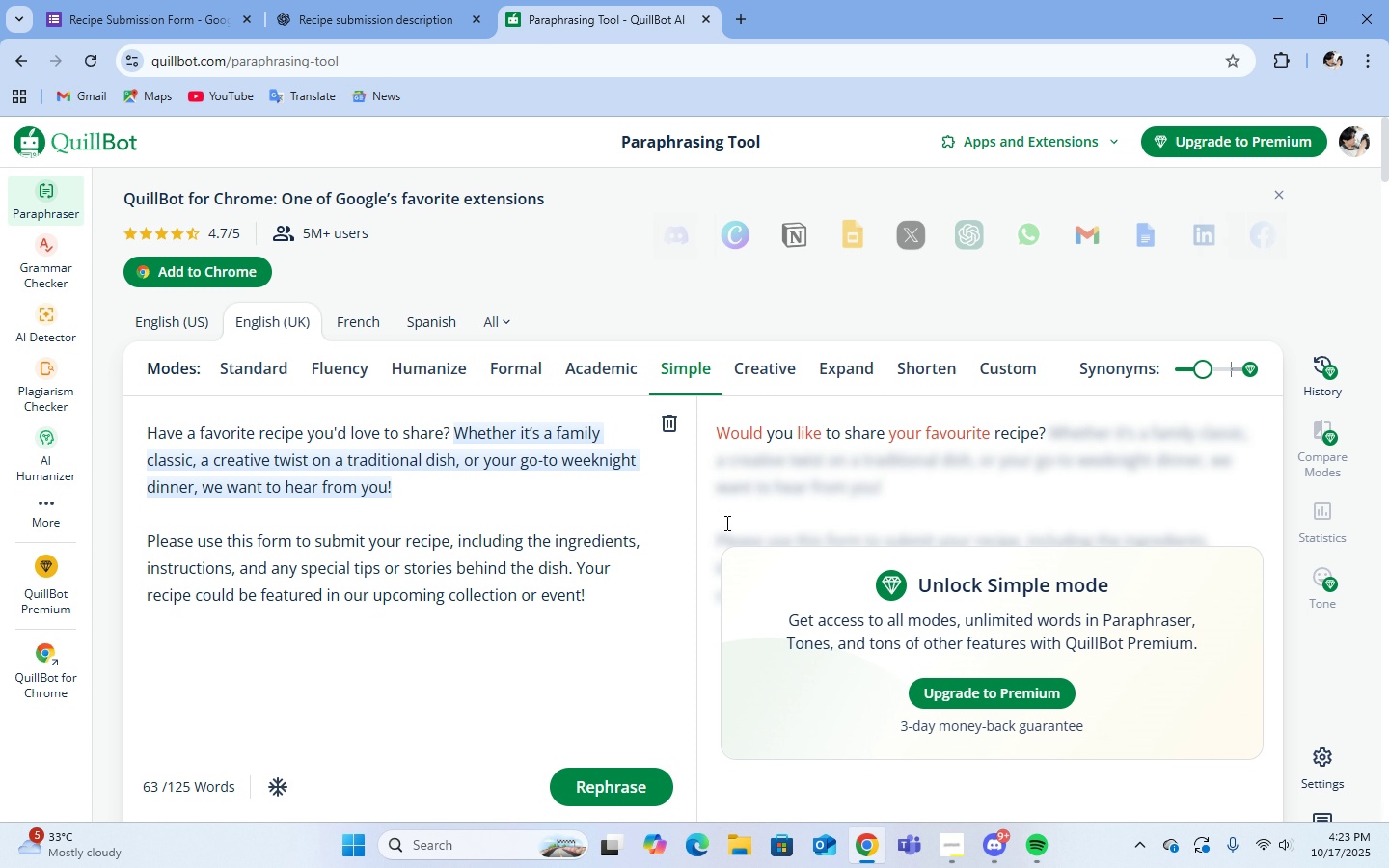 
left_click([280, 366])
 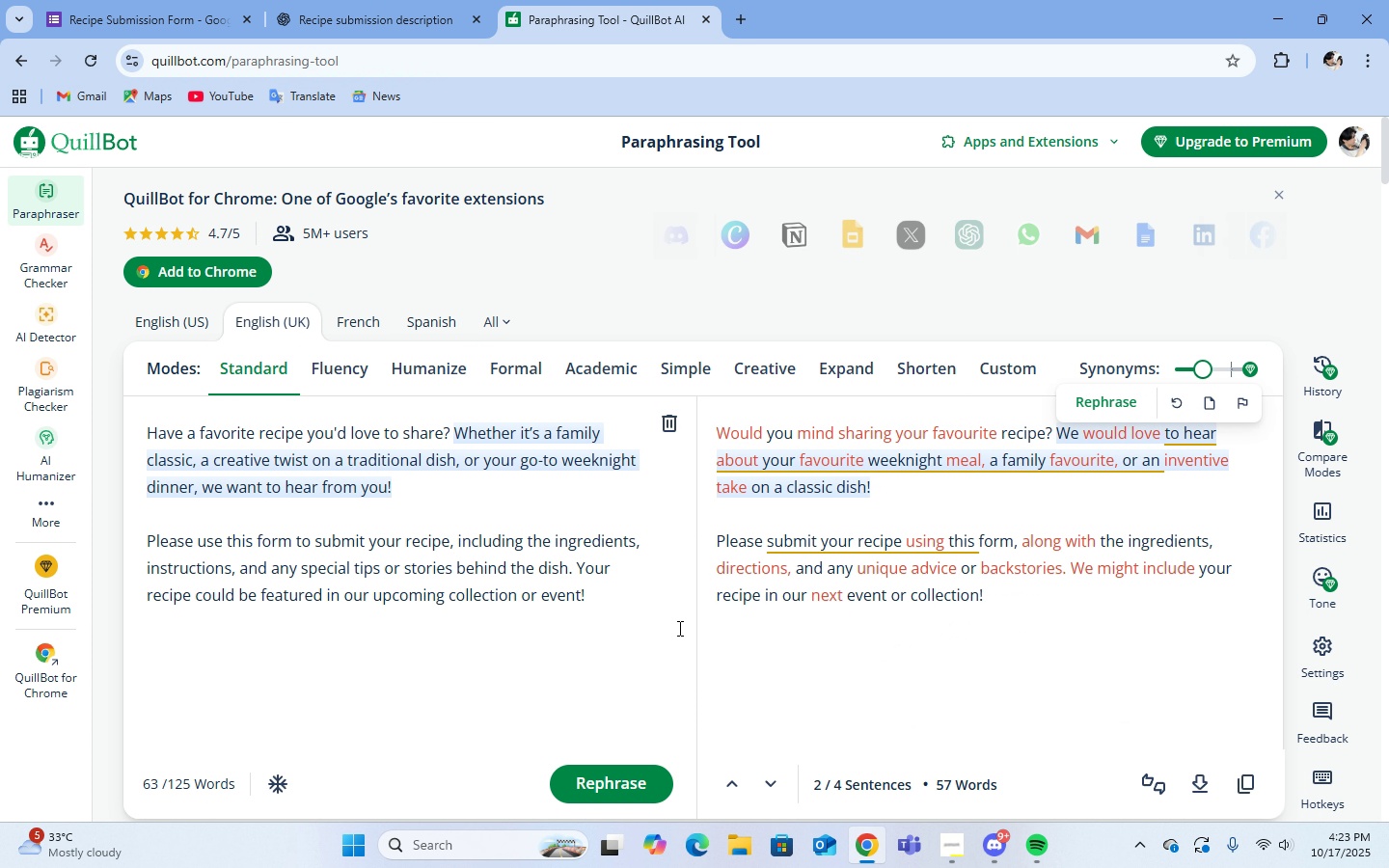 
left_click([620, 773])
 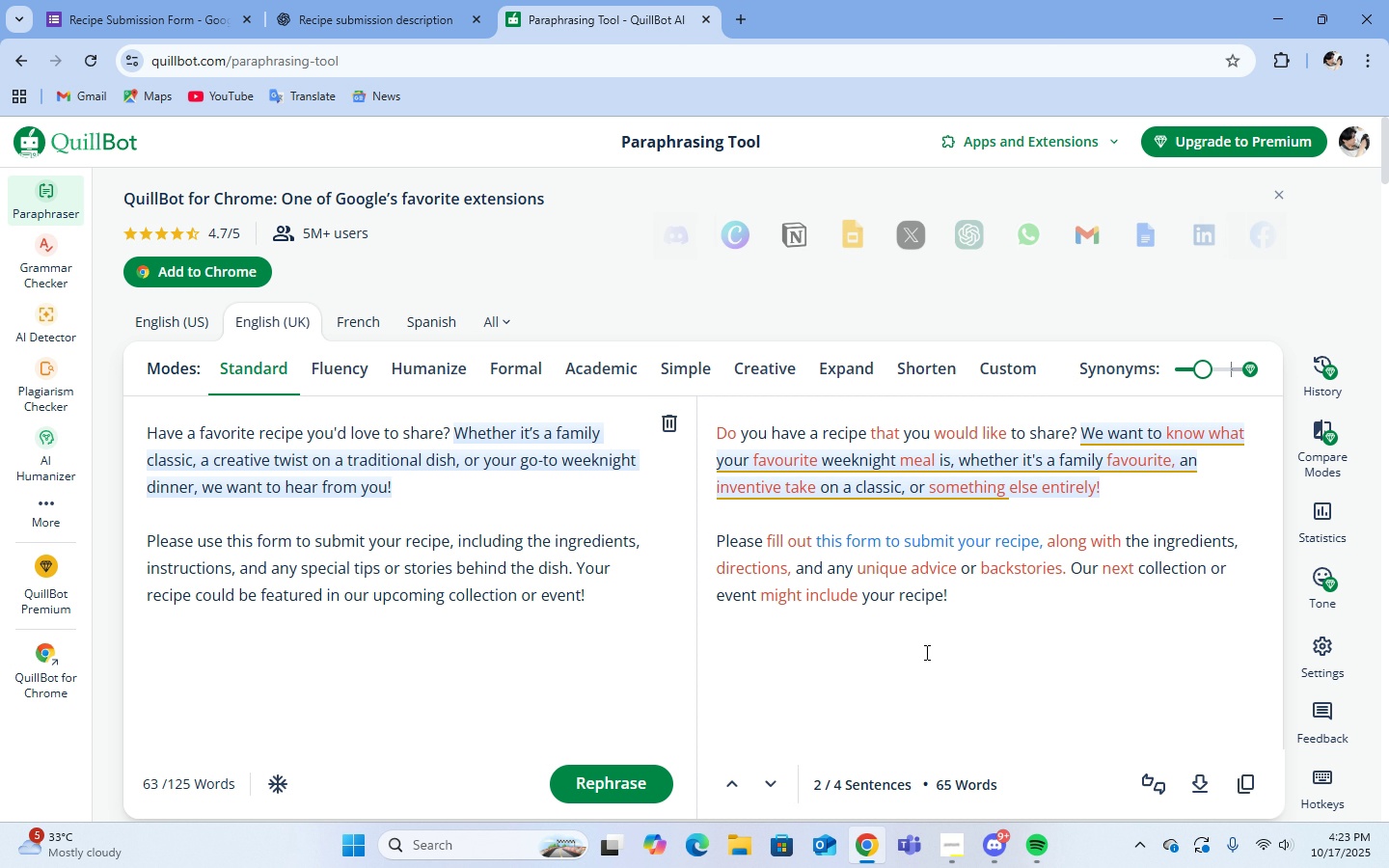 
wait(12.22)
 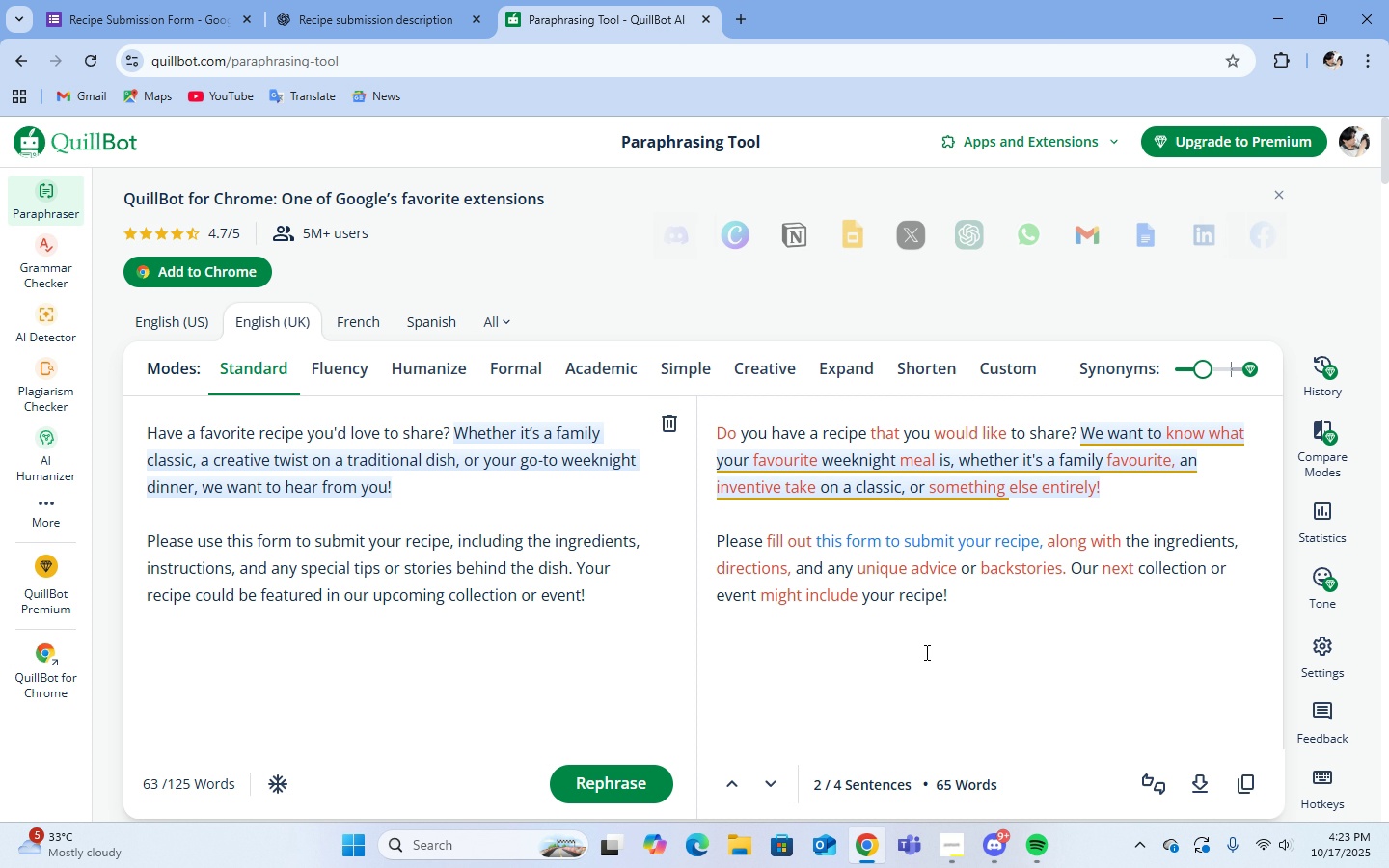 
left_click([601, 796])
 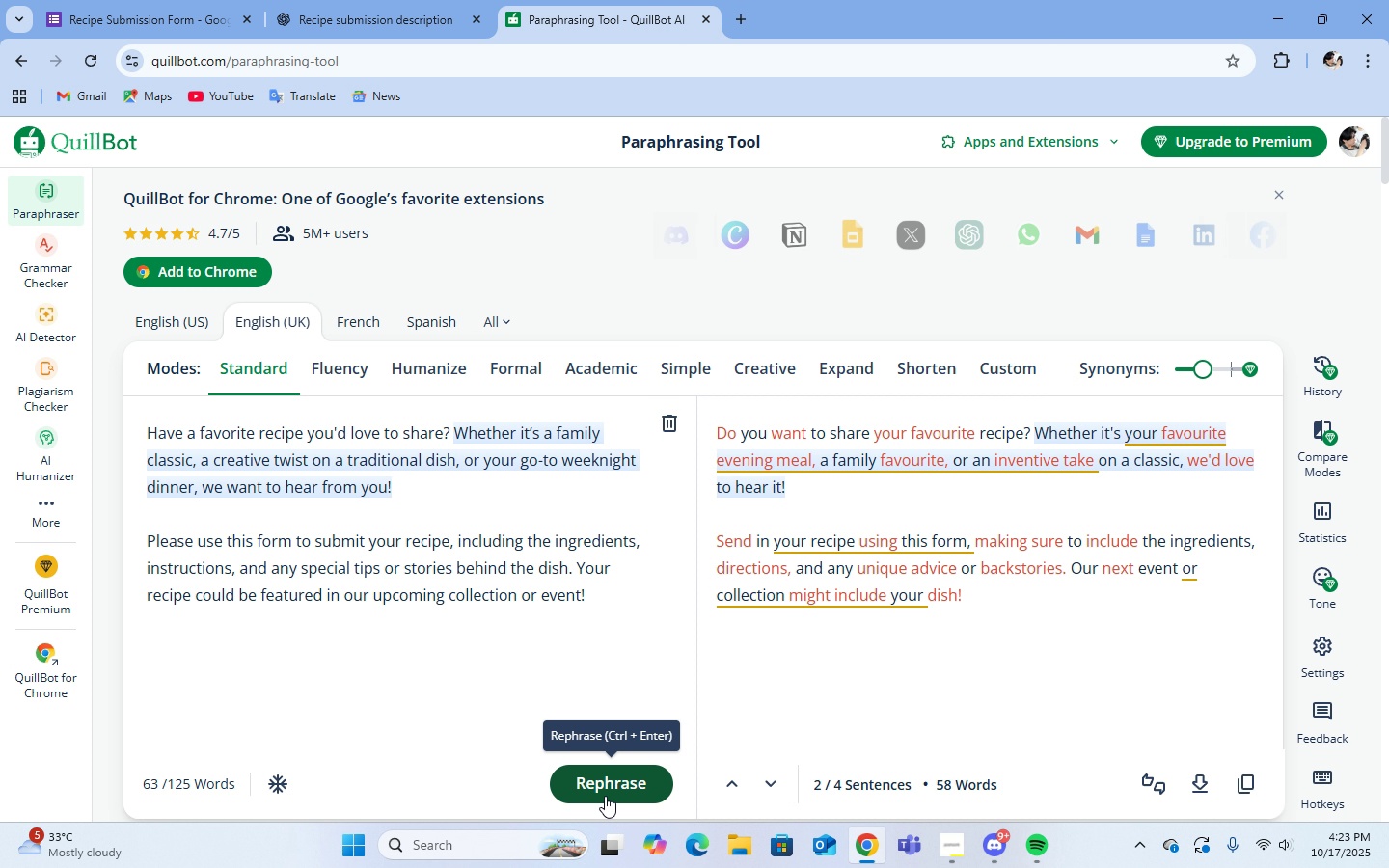 
mouse_move([1040, 629])
 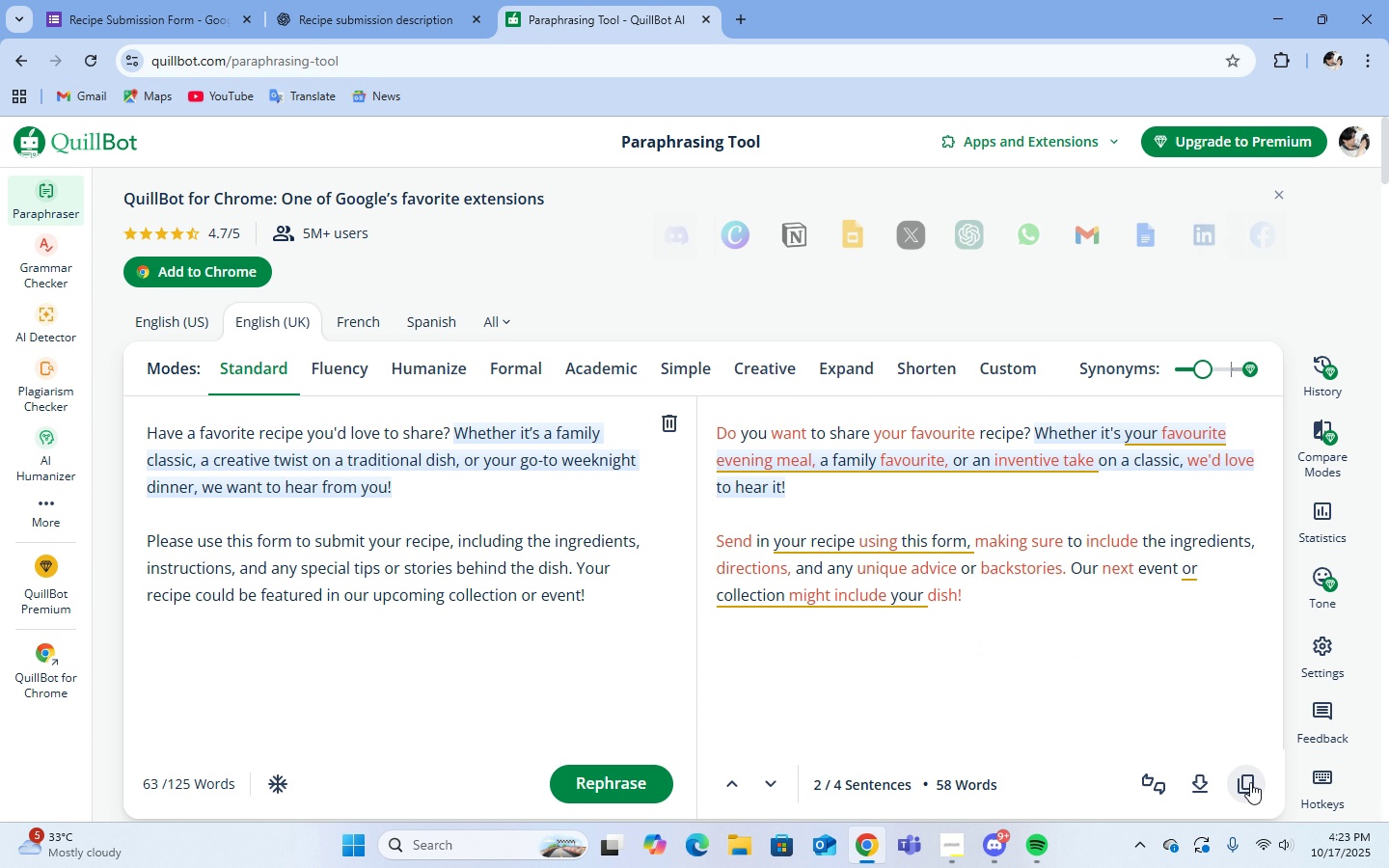 
left_click([1250, 782])
 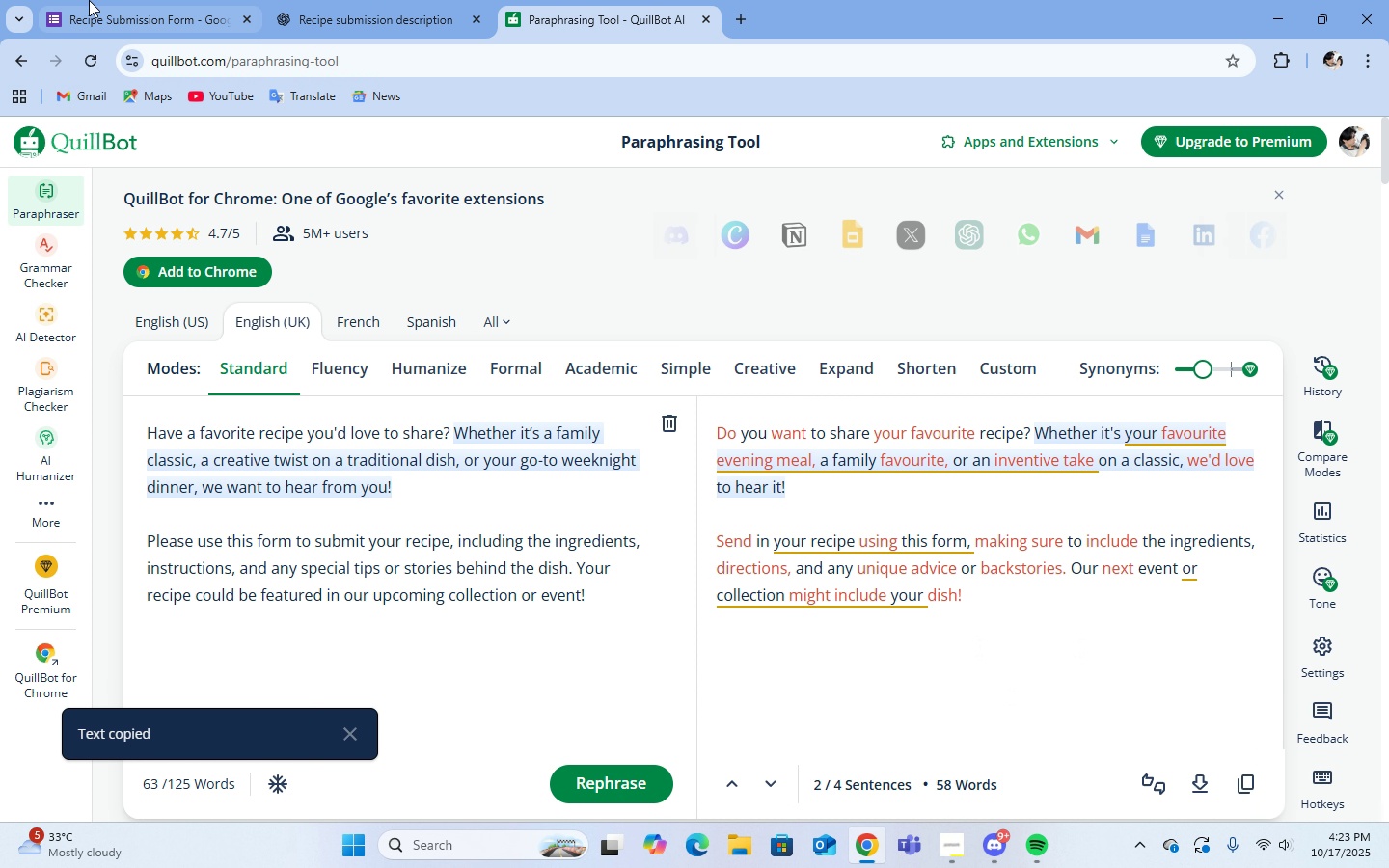 
double_click([143, 3])
 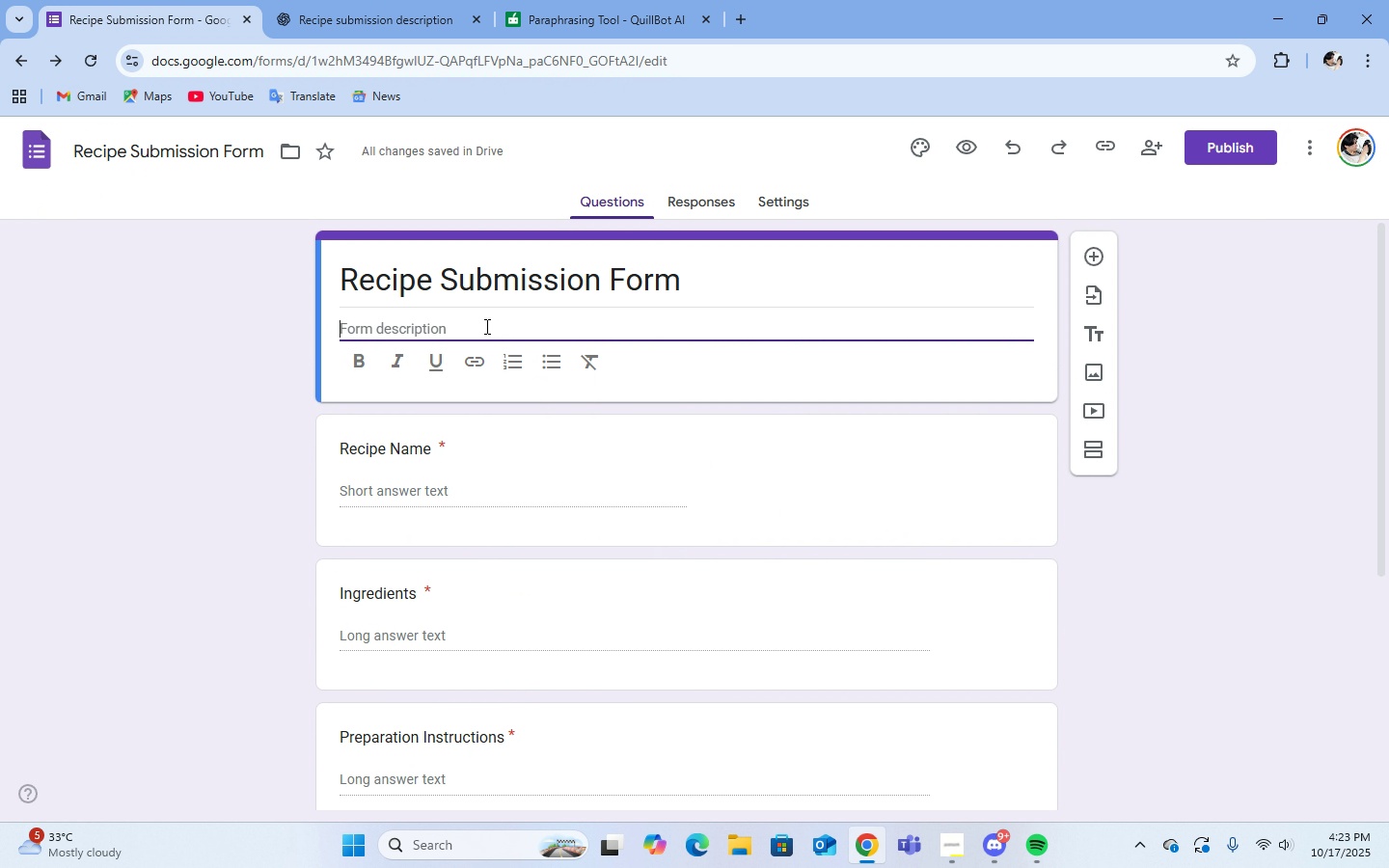 
key(Control+V)
 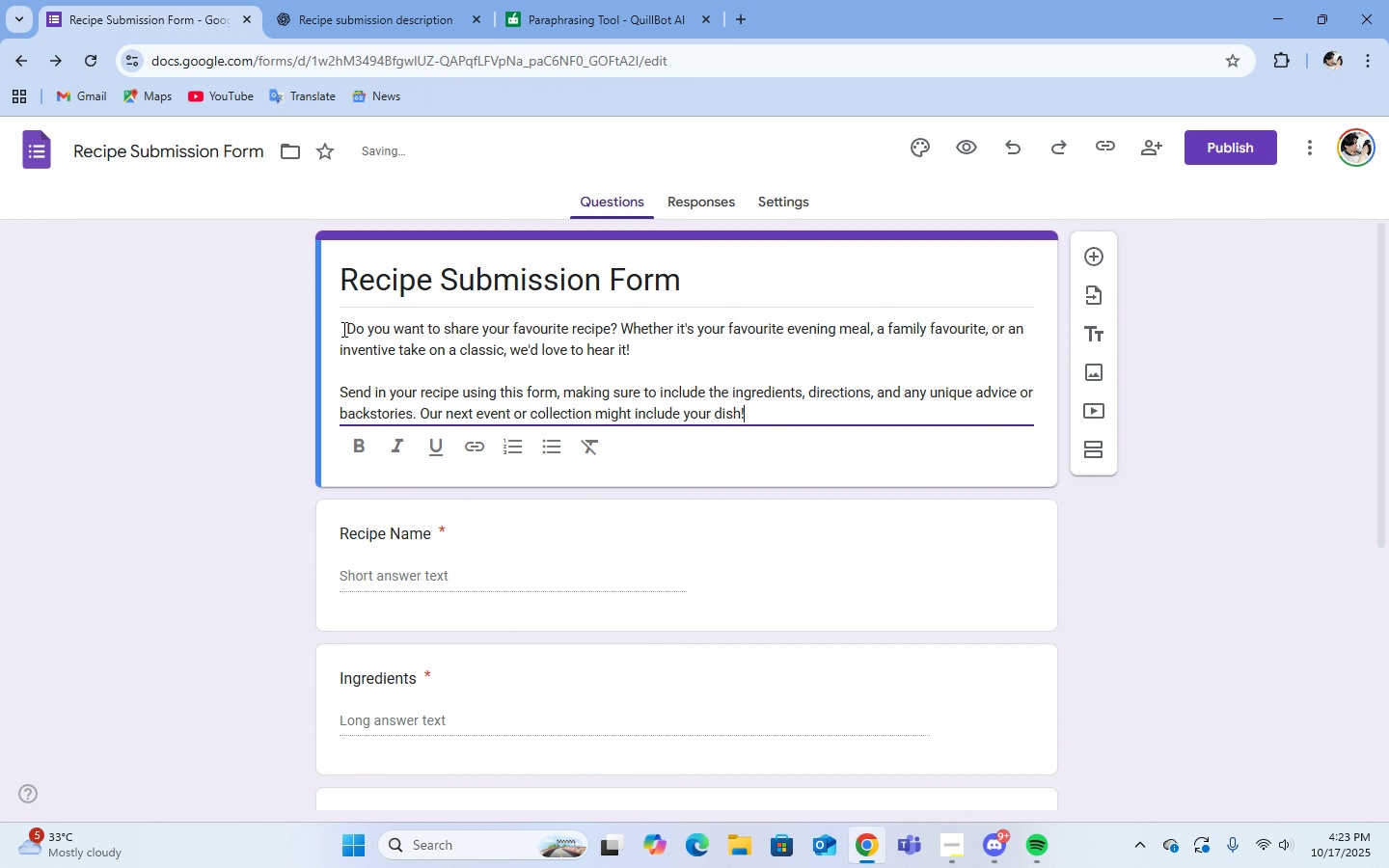 
left_click([346, 329])
 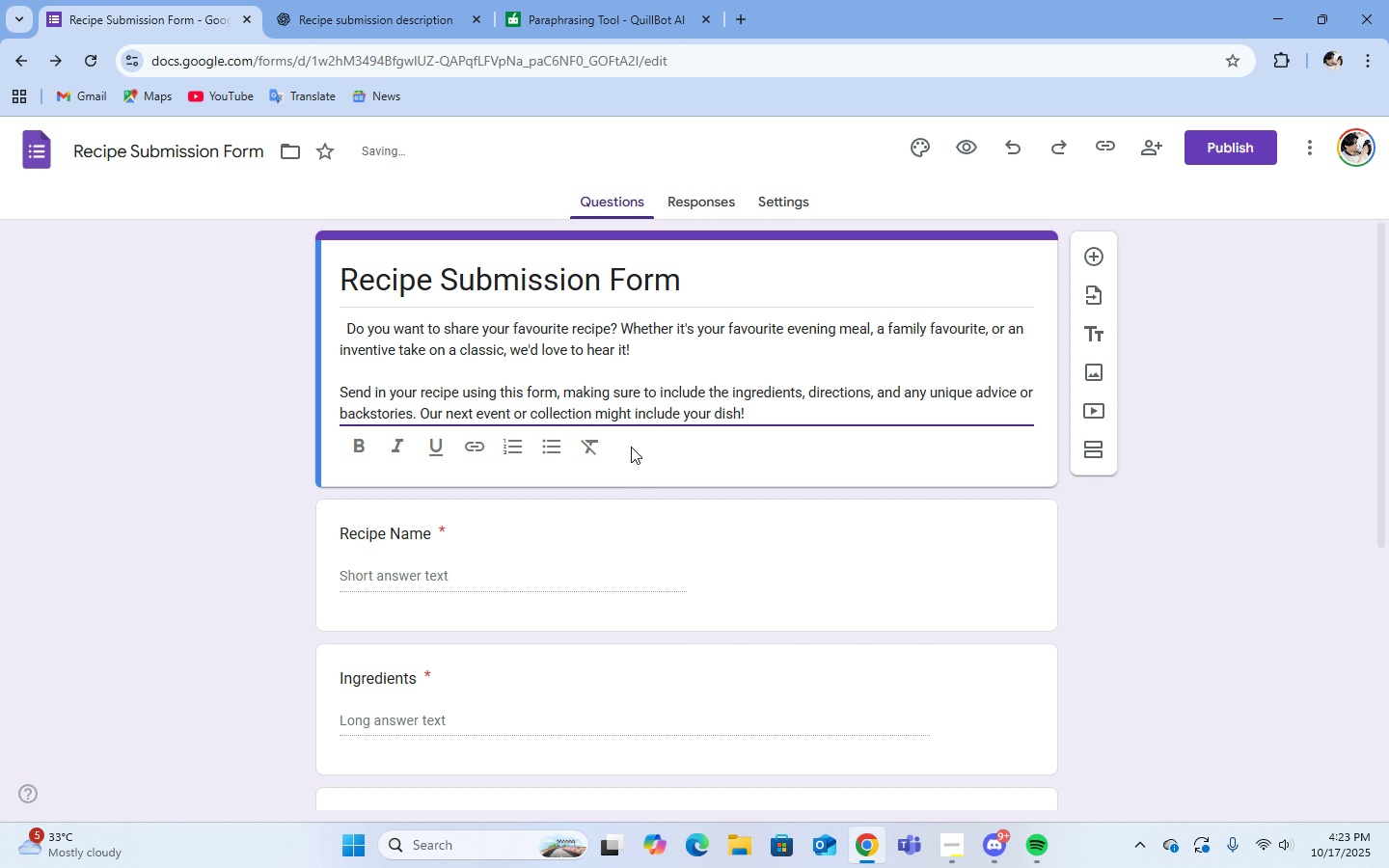 
key(Backspace)
 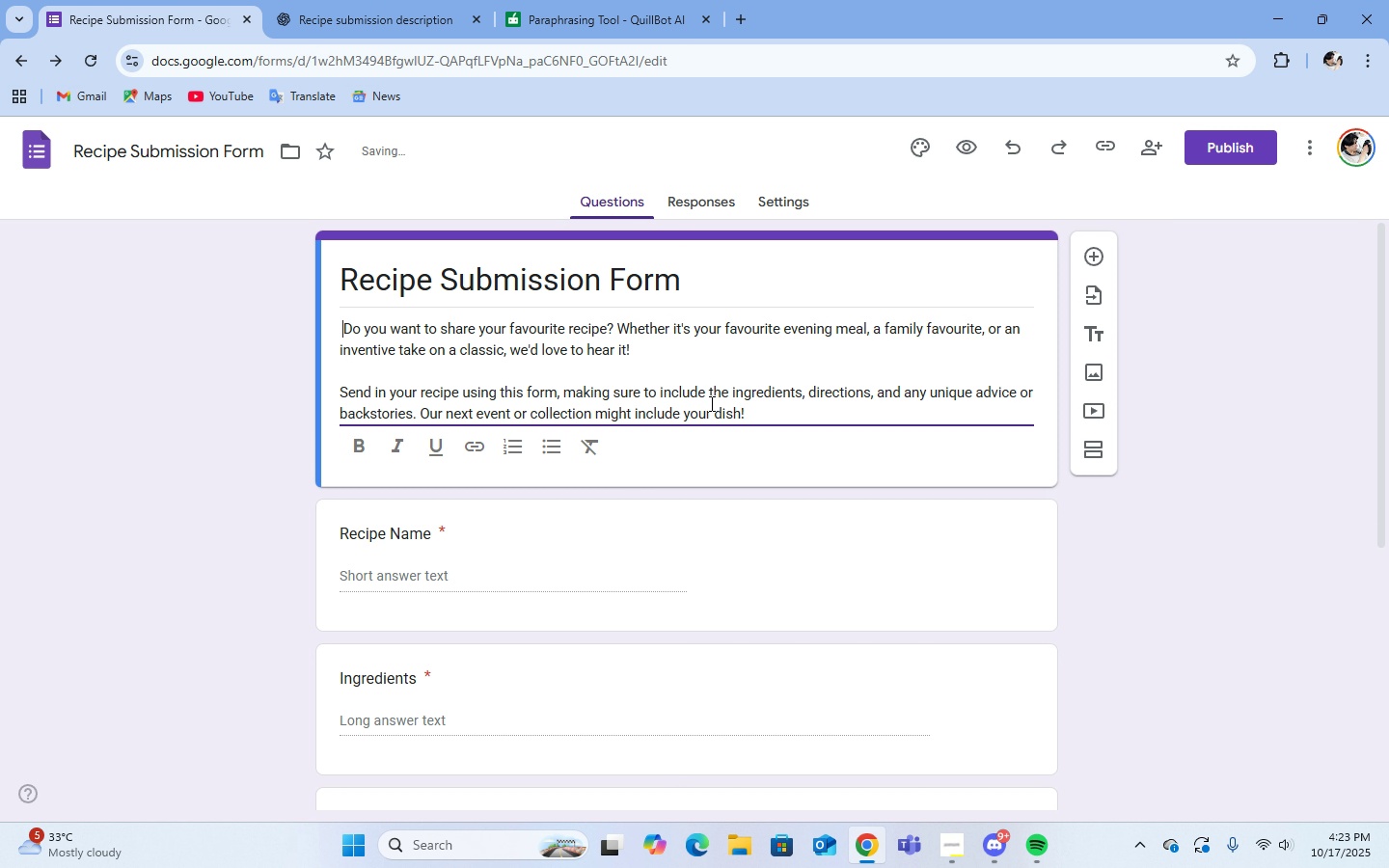 
key(Backspace)
 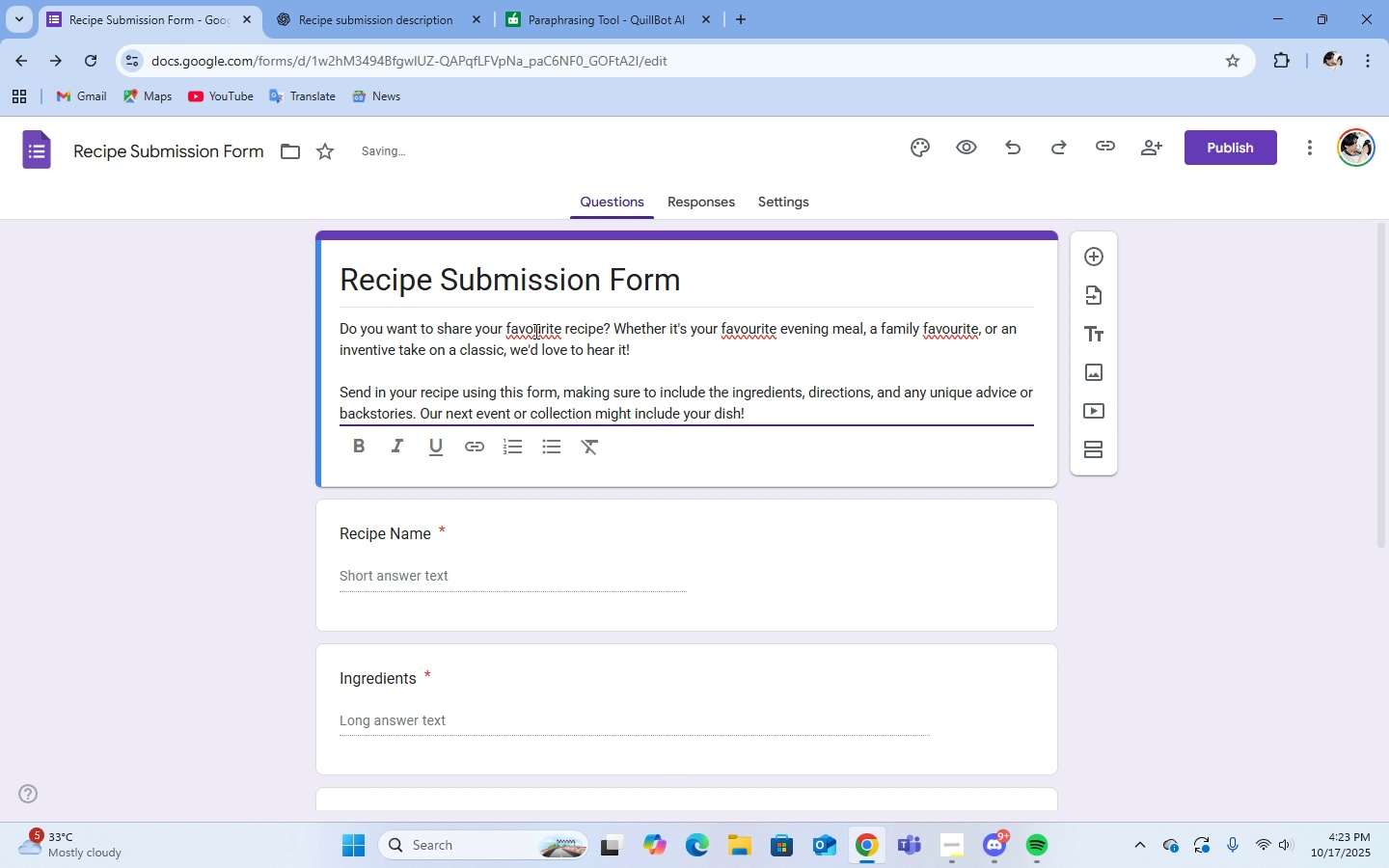 
double_click([539, 331])
 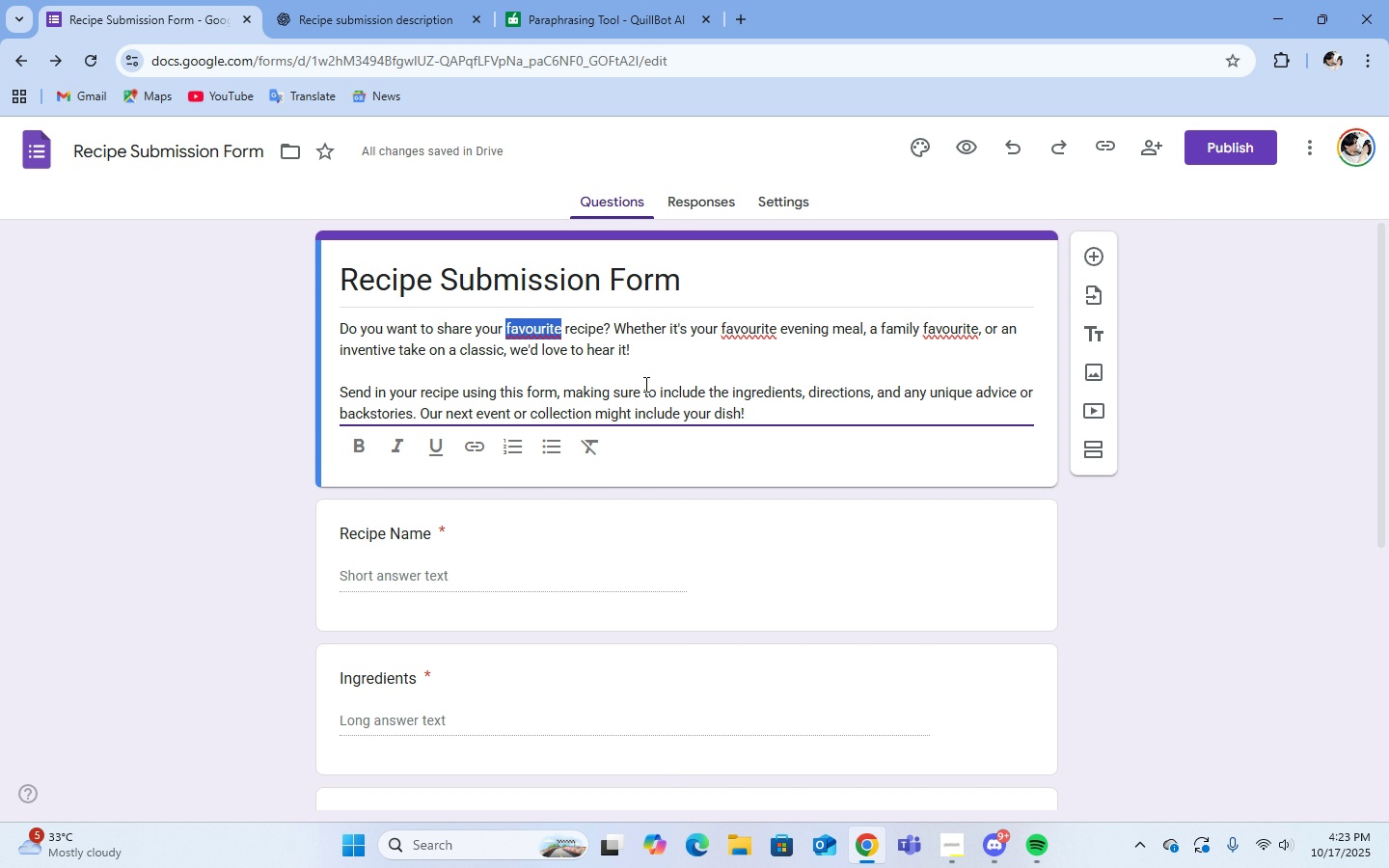 
type(favorite)
 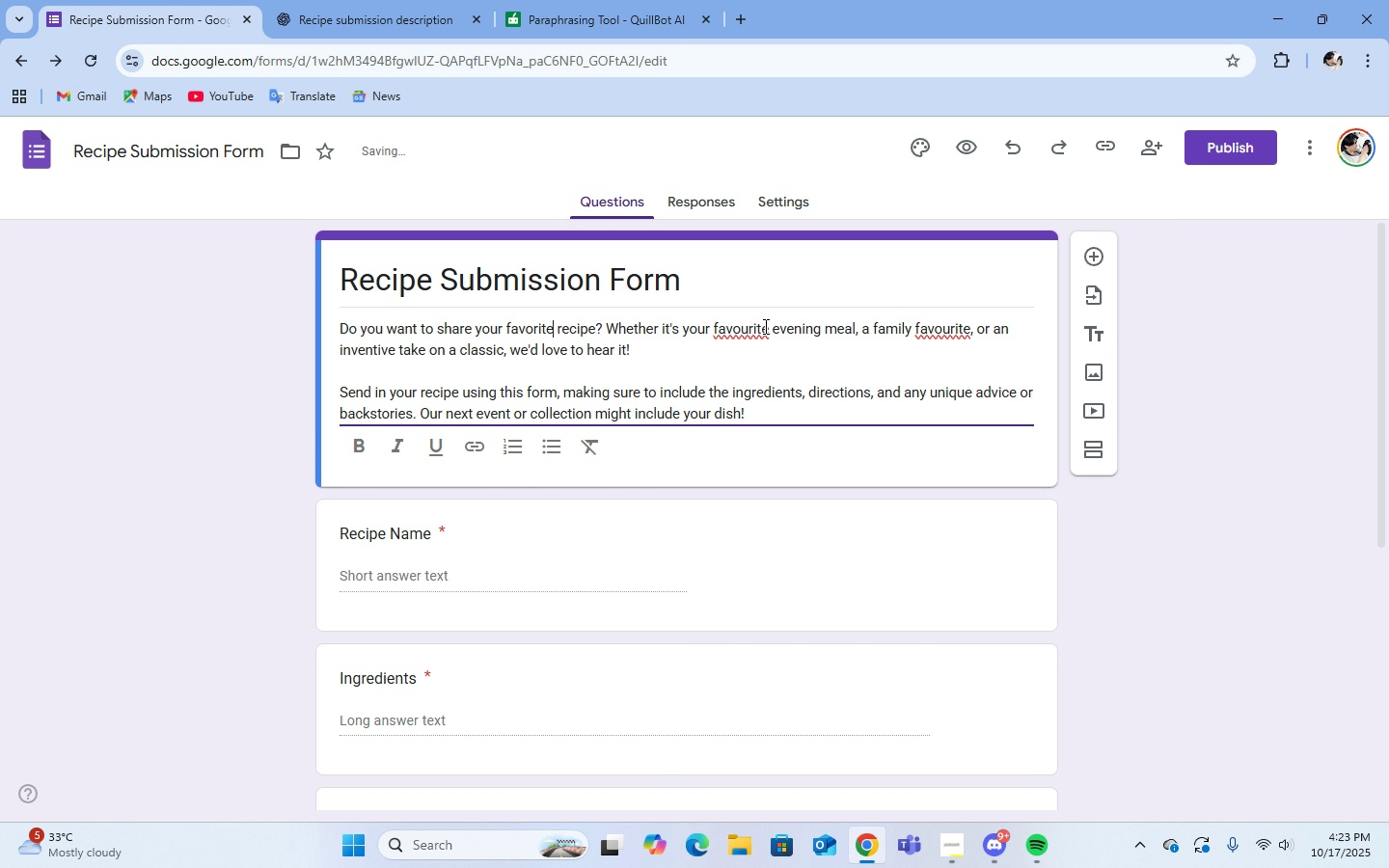 
left_click([768, 326])
 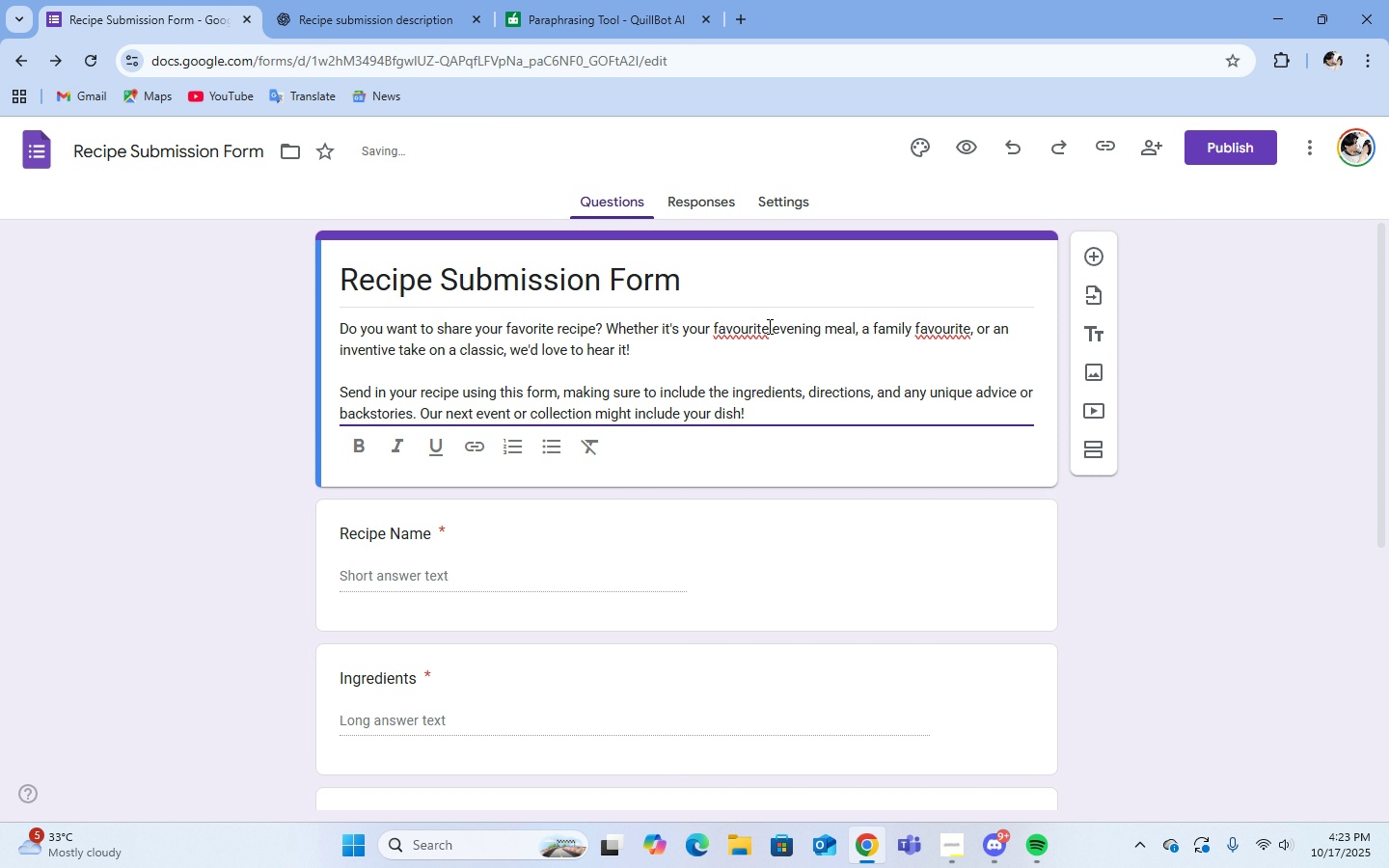 
key(Backspace)
 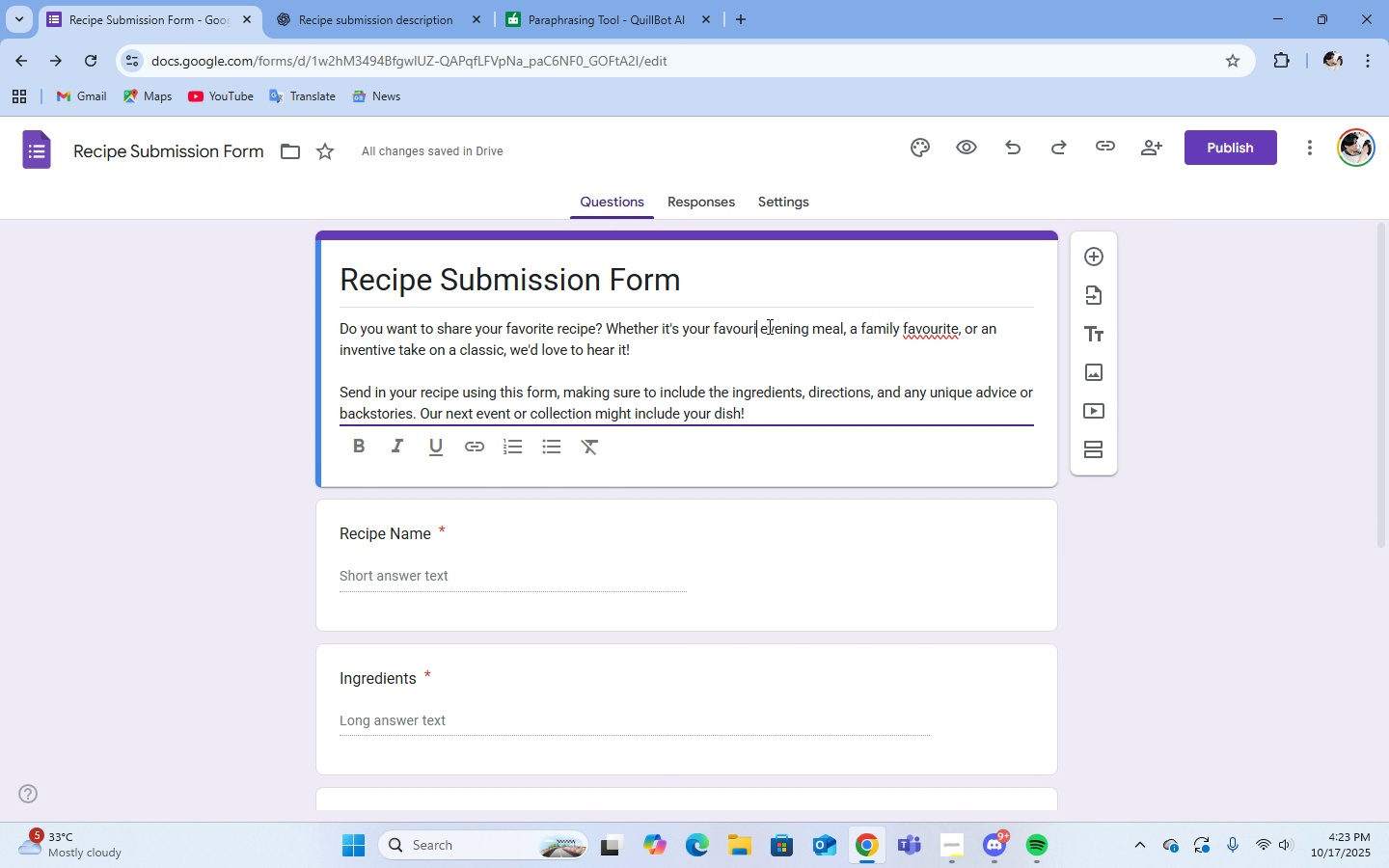 
key(Backspace)
 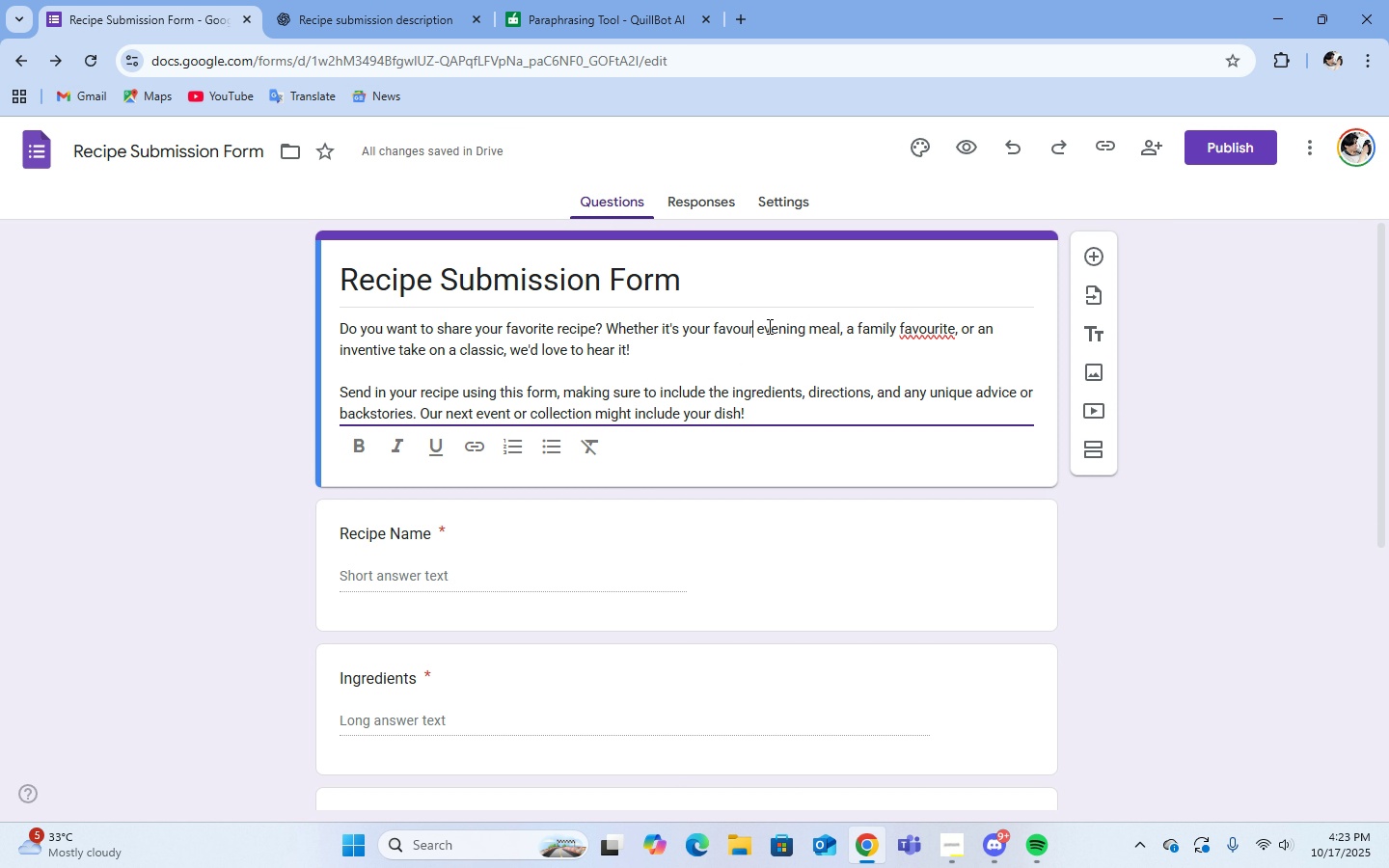 
key(Backspace)
 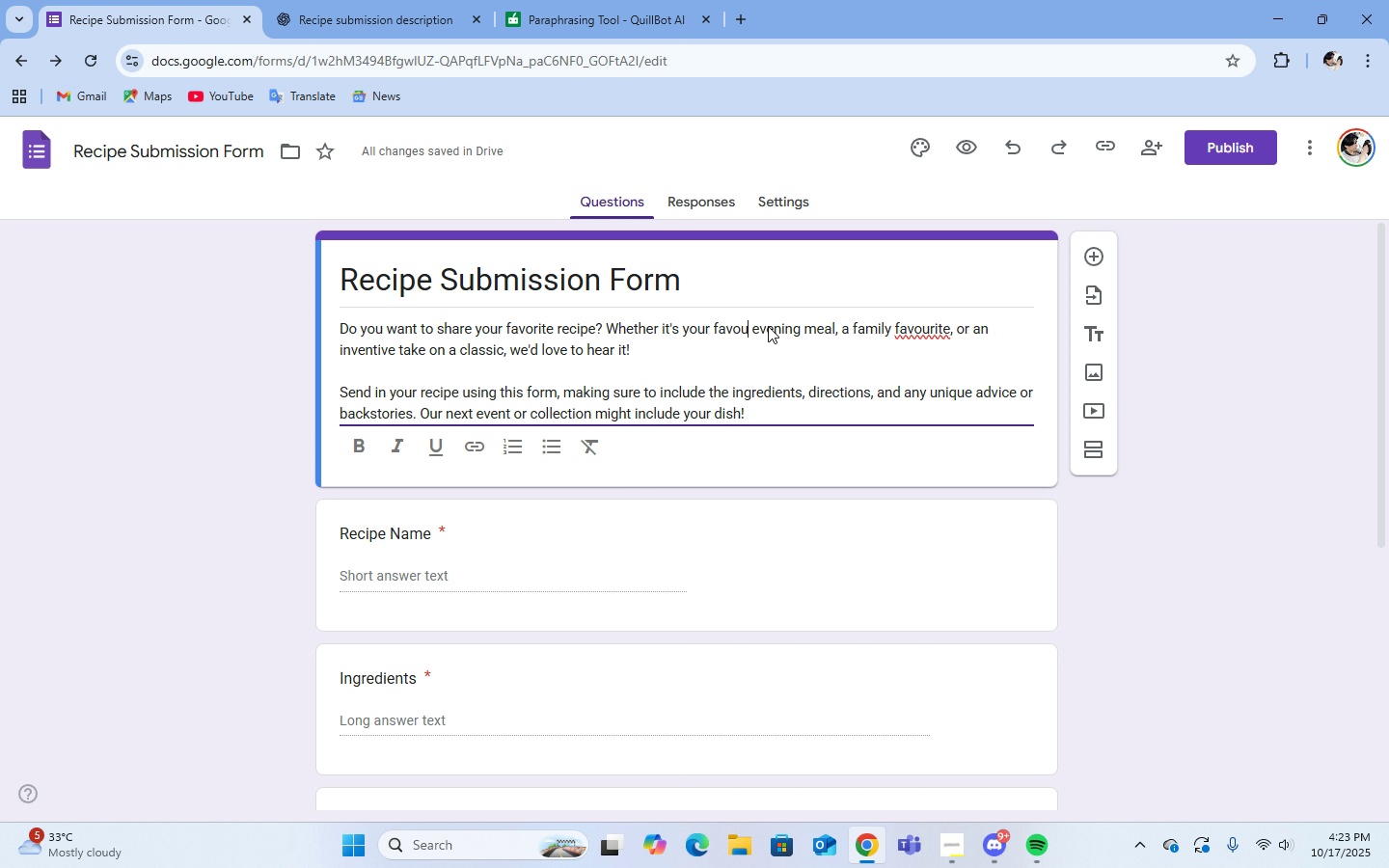 
key(Backspace)
 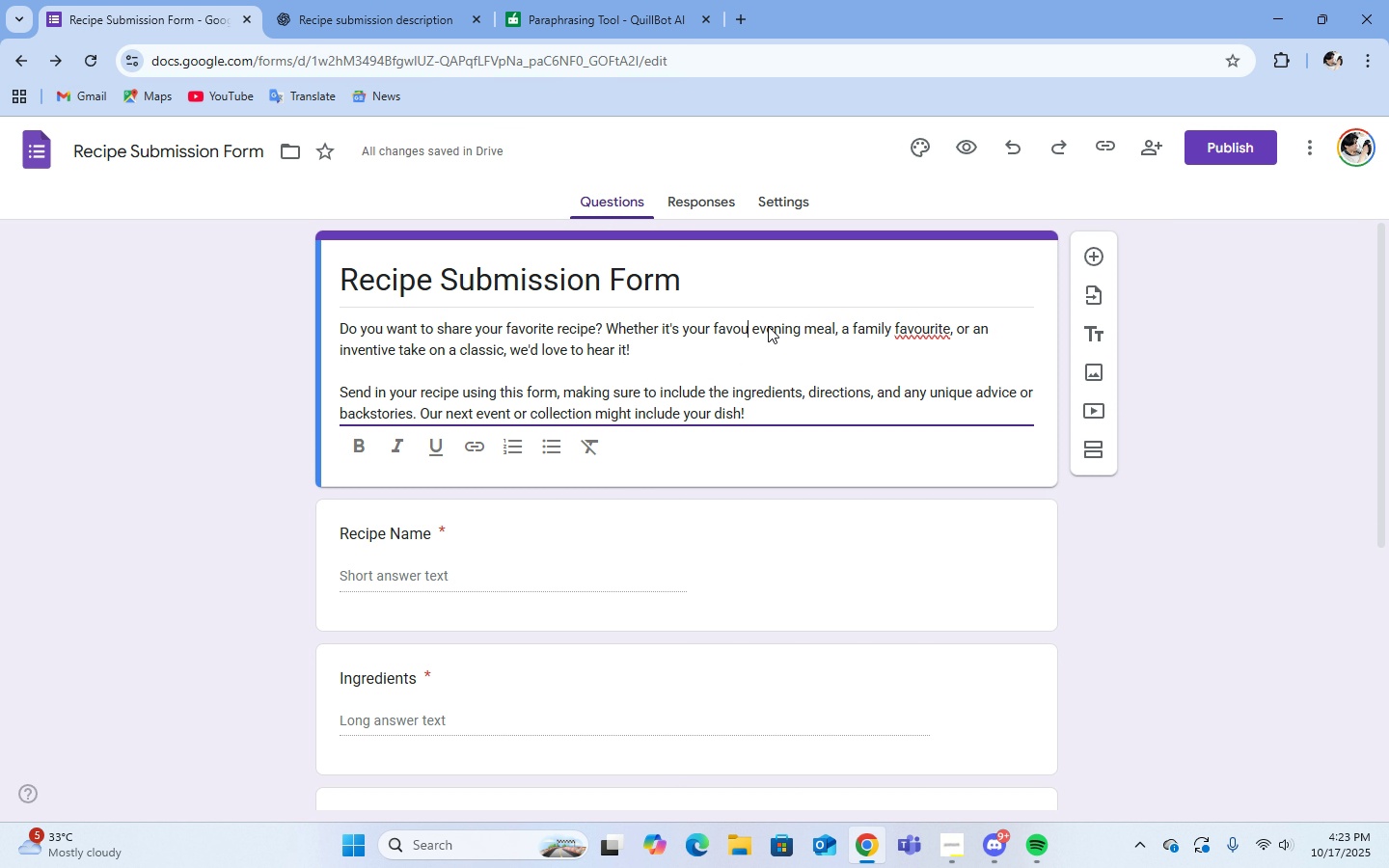 
key(Backspace)
 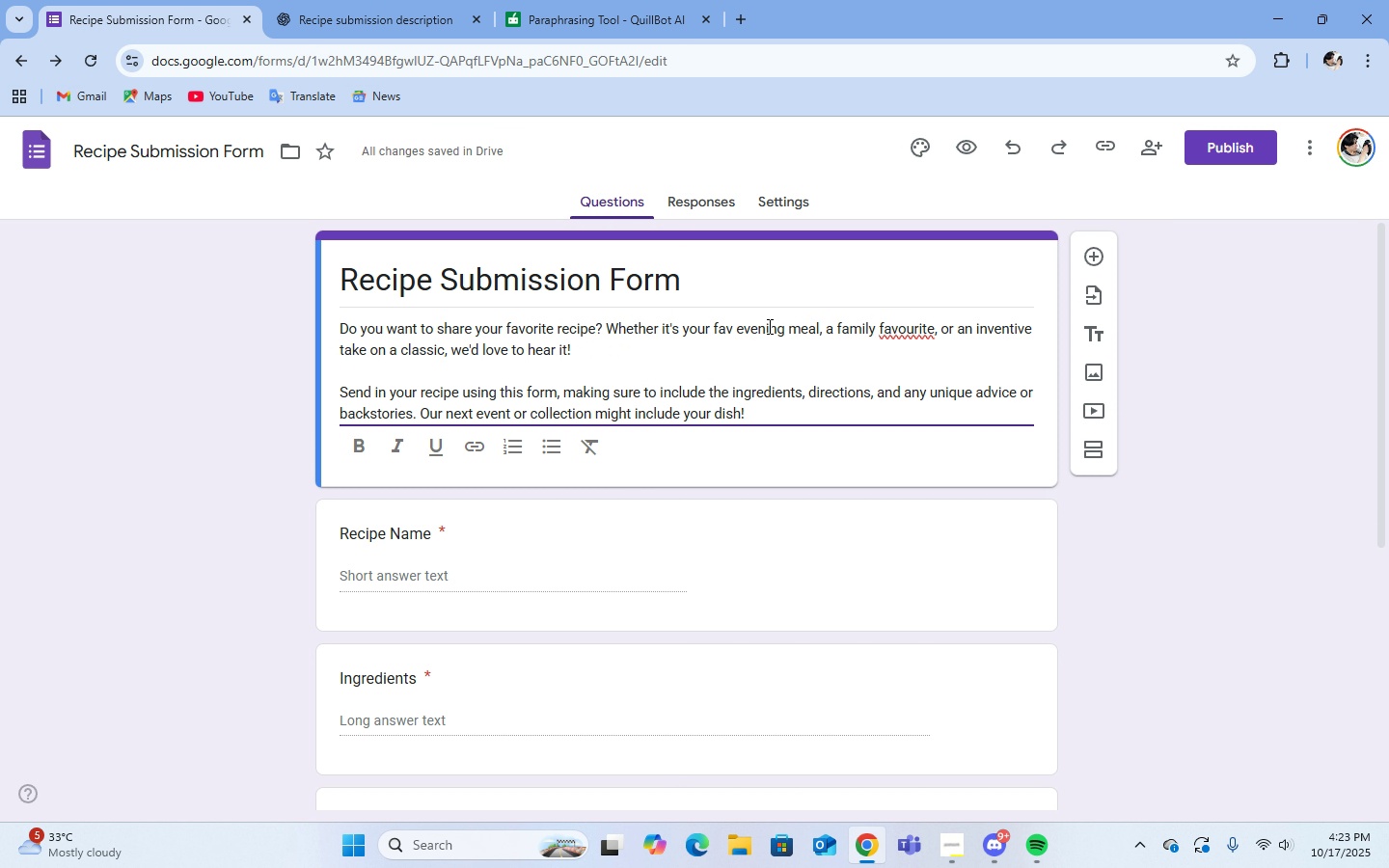 
key(Backspace)
 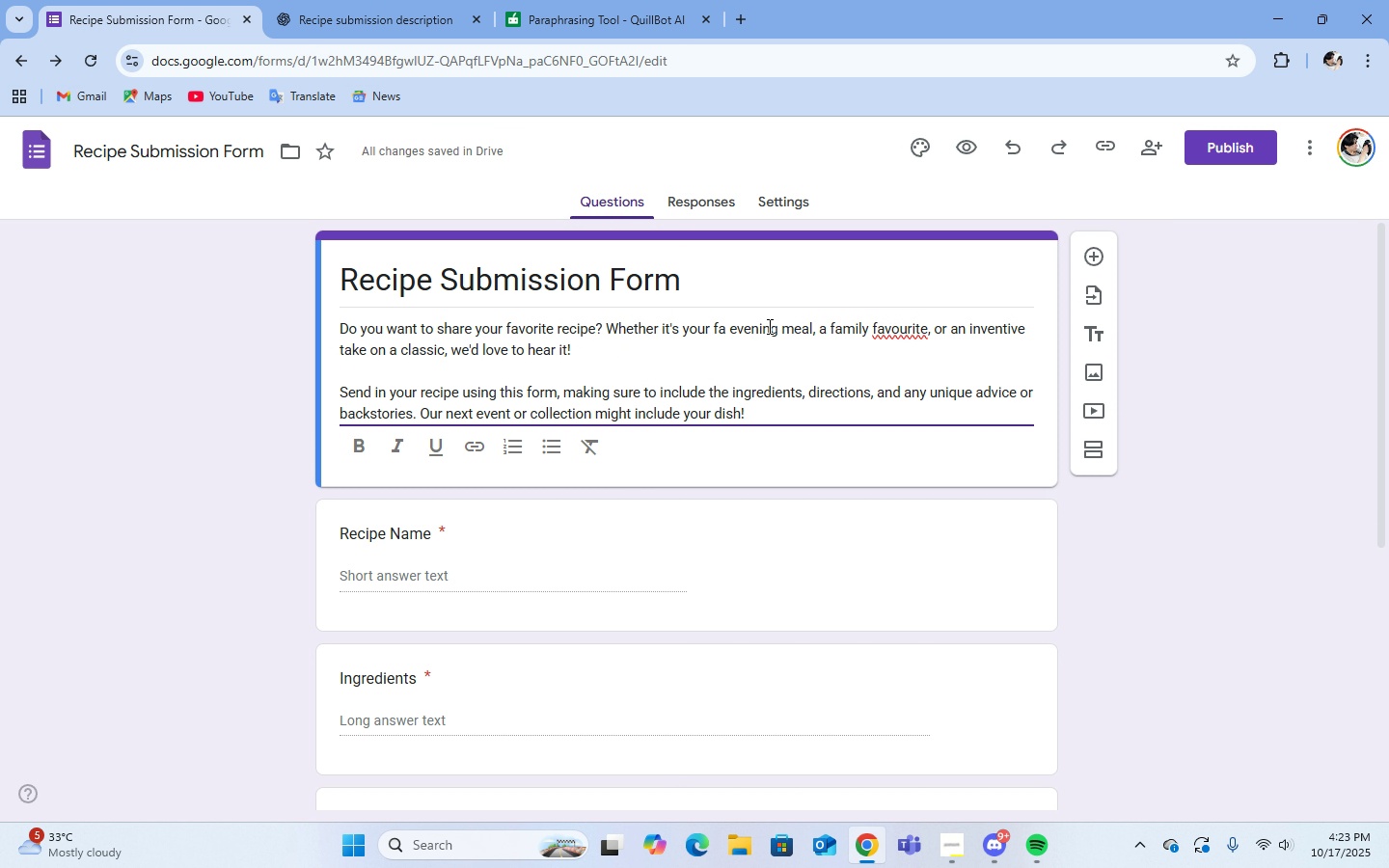 
key(Backspace)
 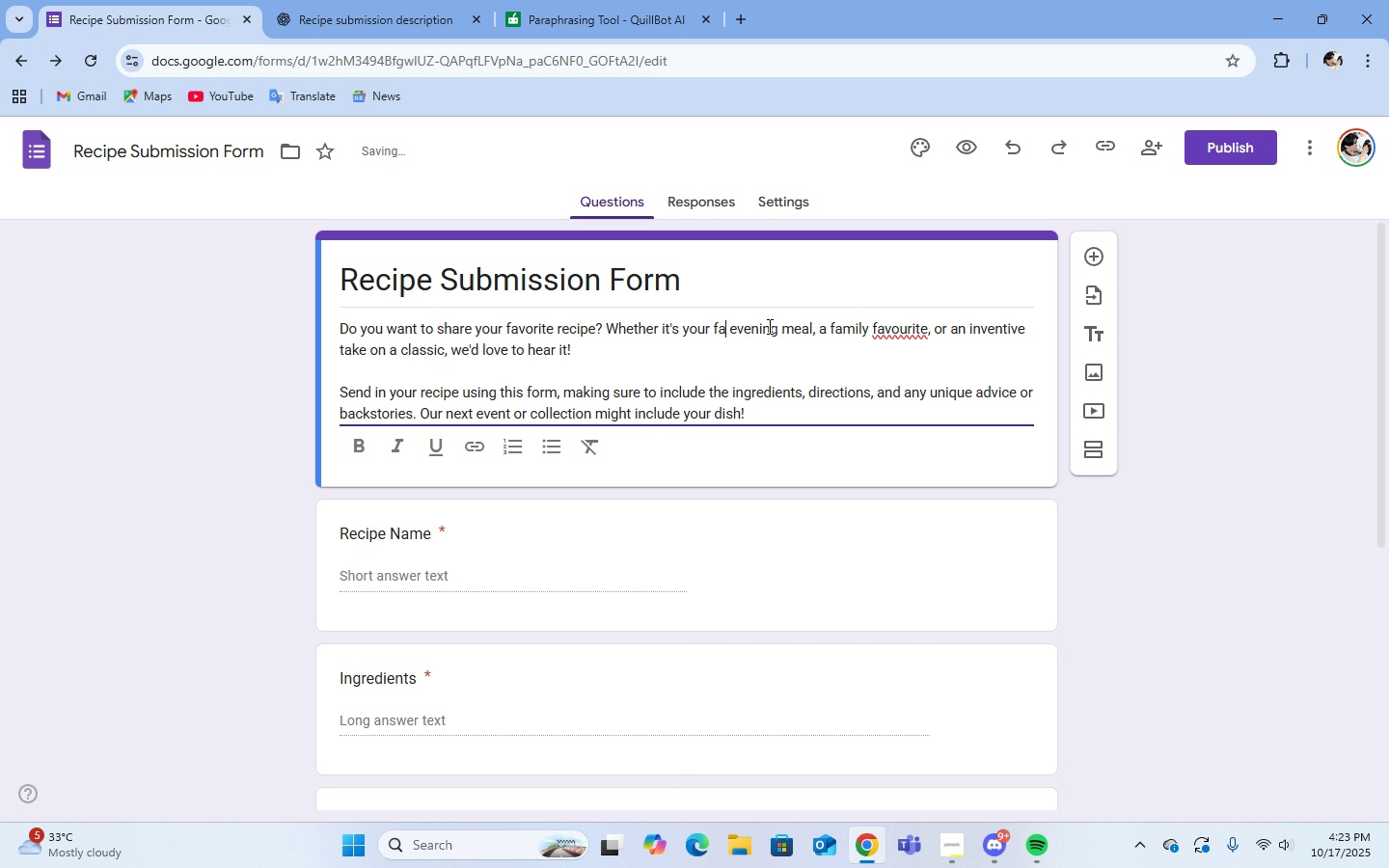 
key(Backspace)
 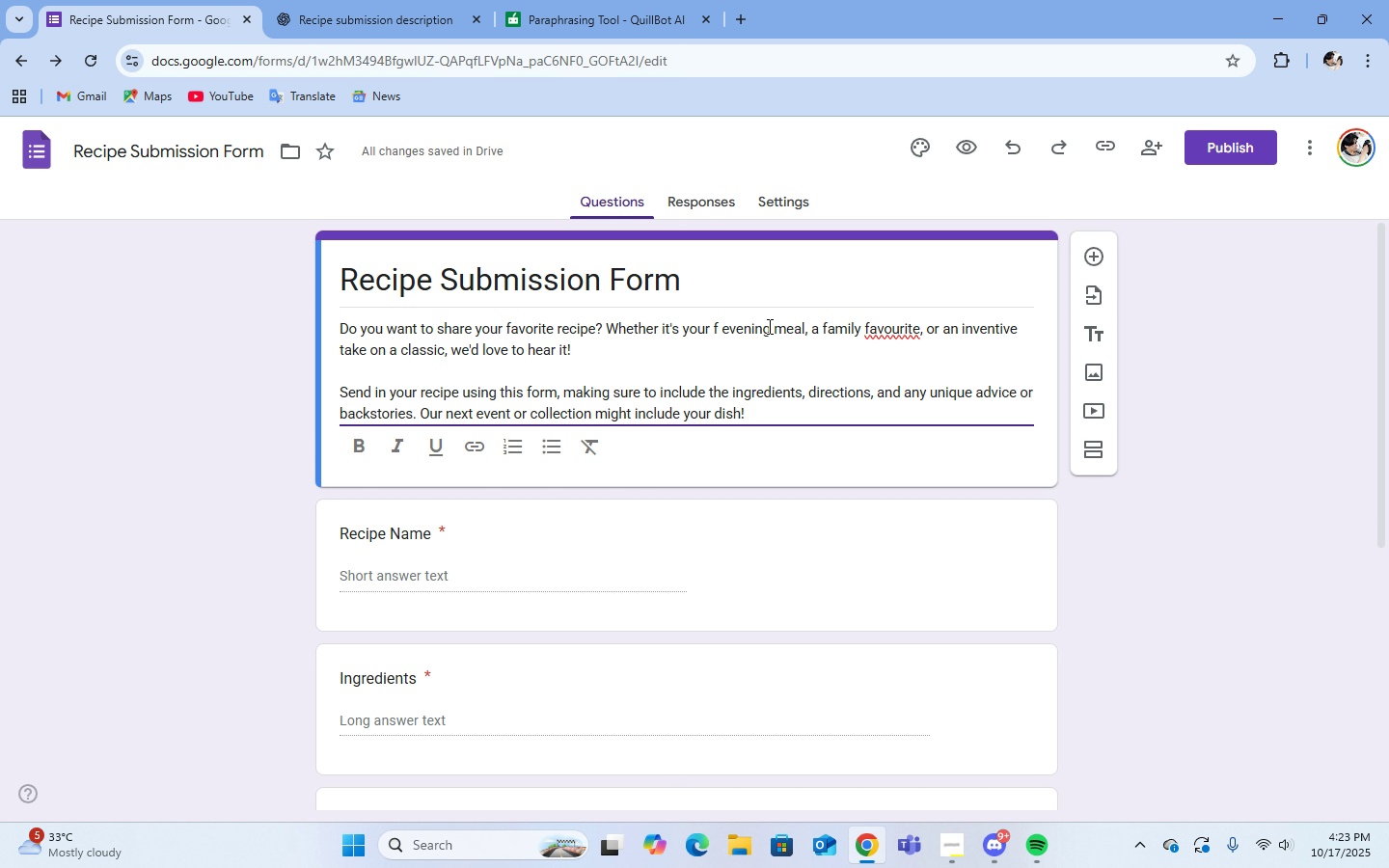 
key(Backspace)
 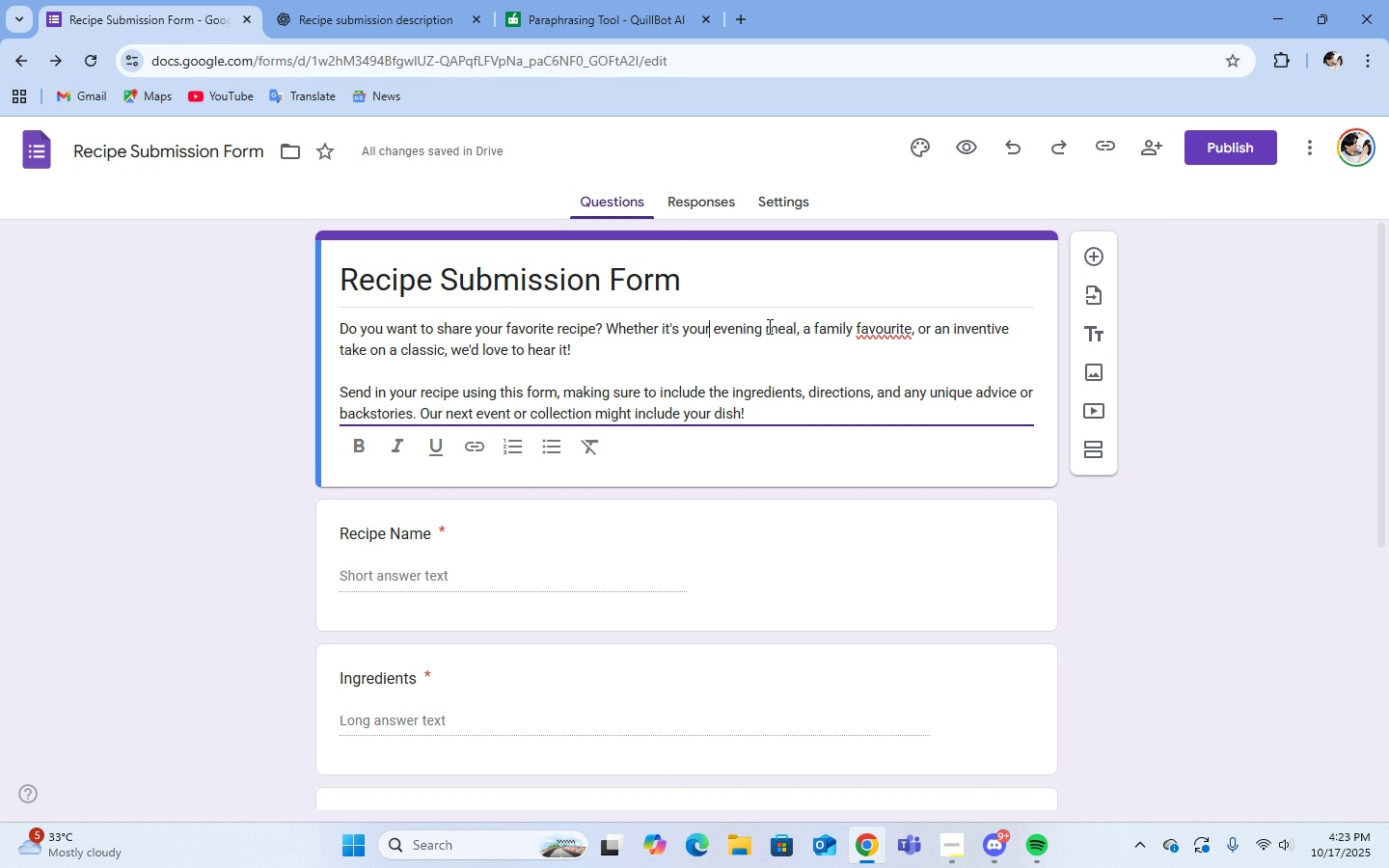 
key(Backspace)
 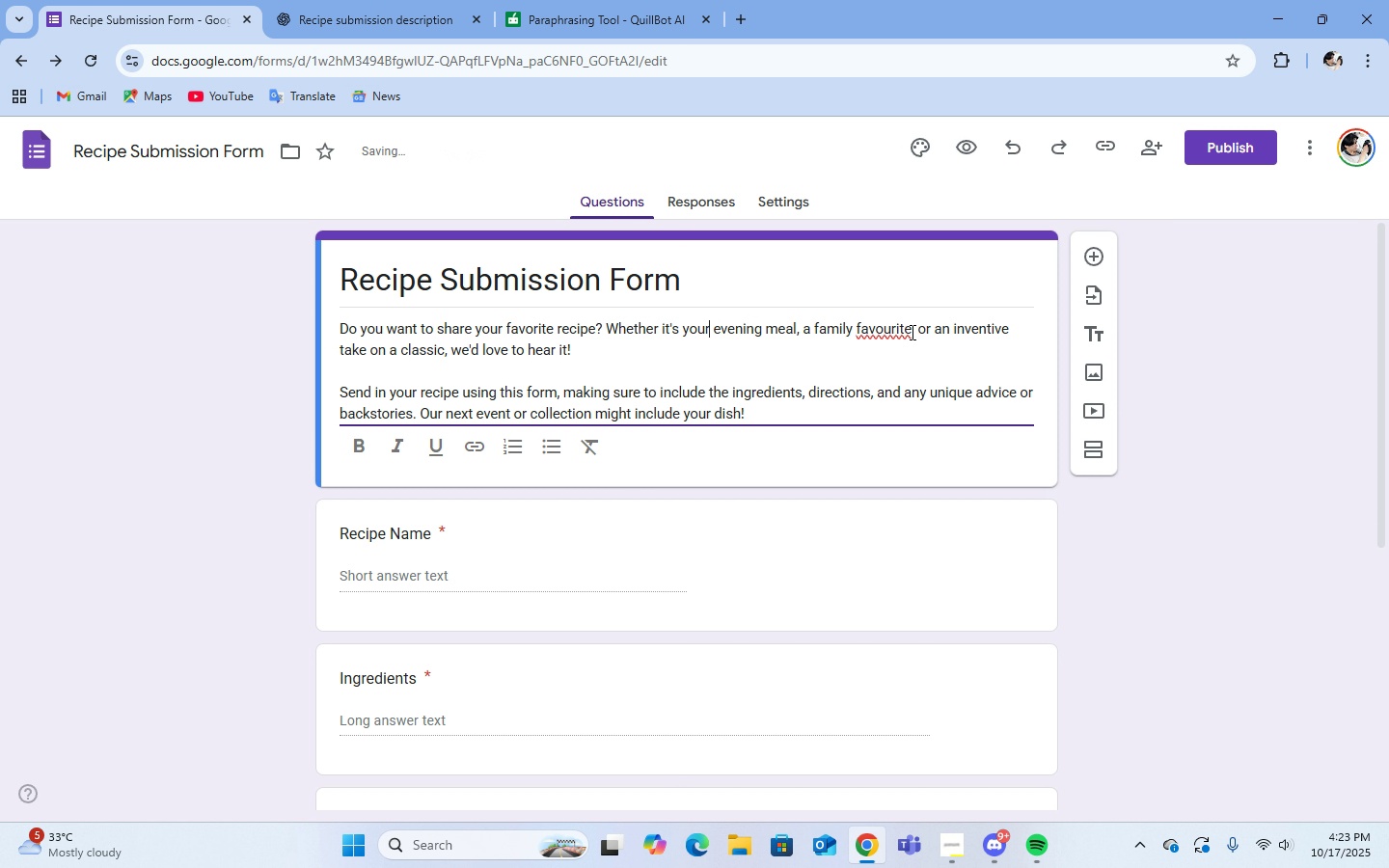 
left_click([885, 332])
 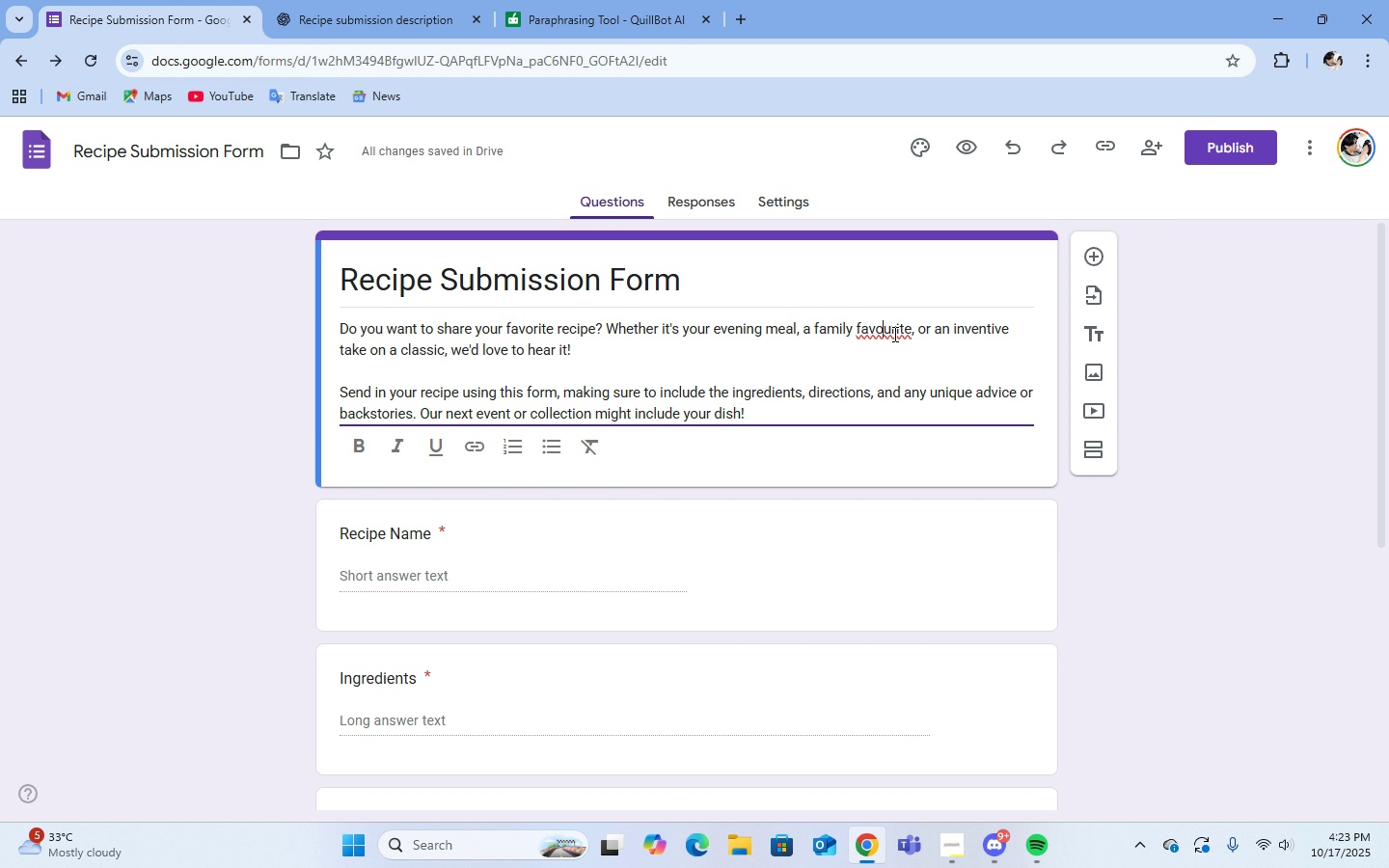 
left_click([891, 334])
 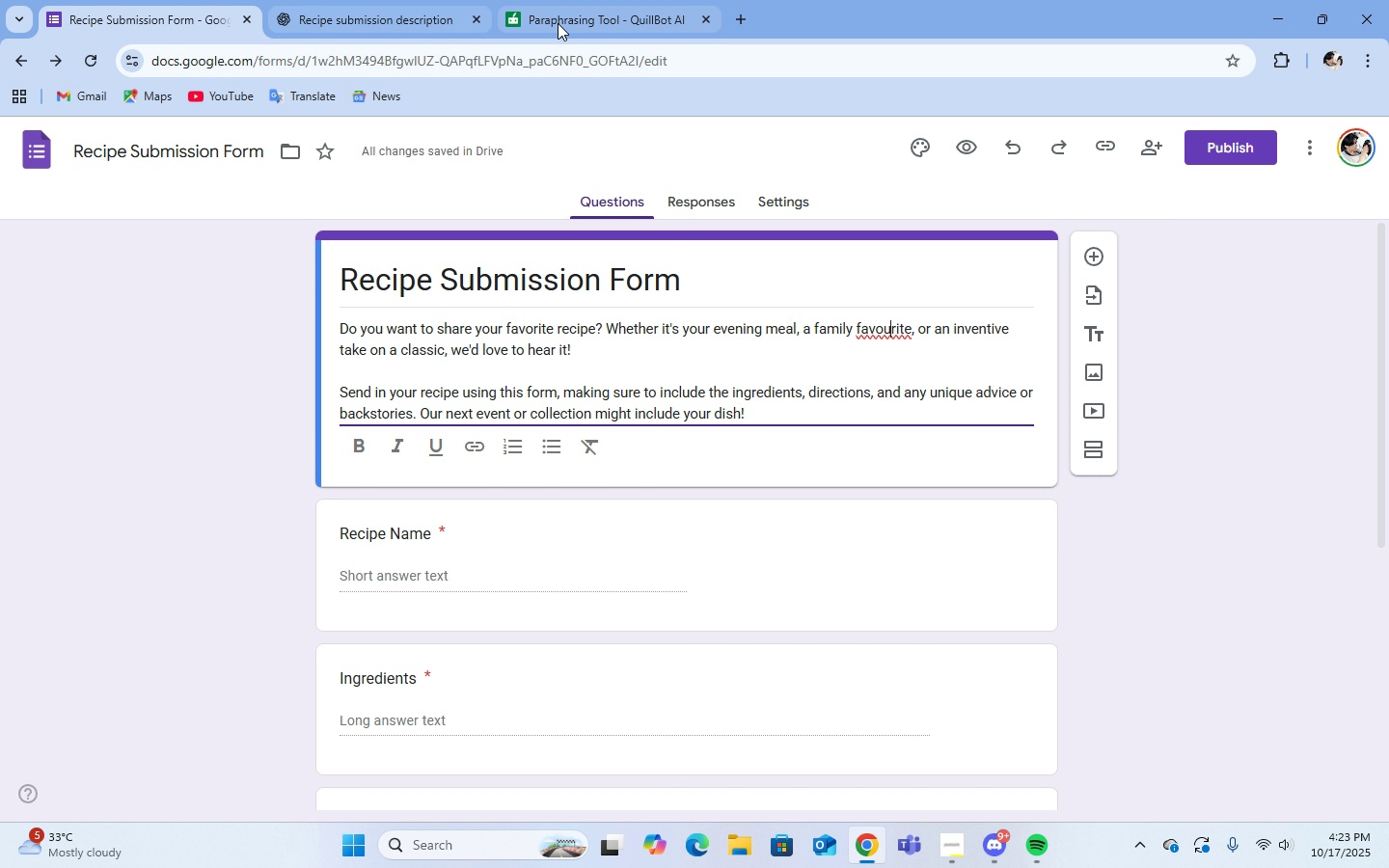 
left_click([558, 23])
 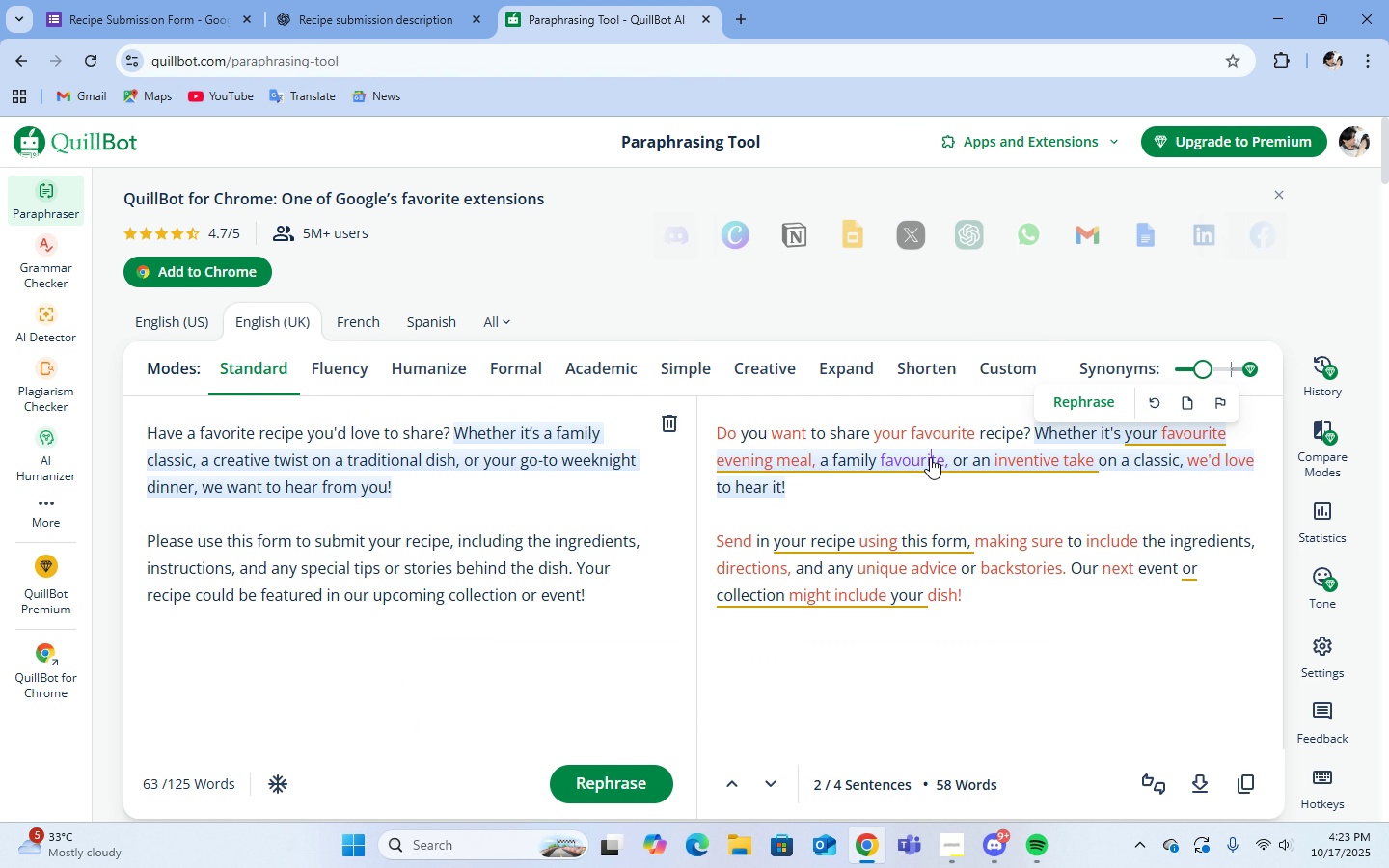 
double_click([930, 457])
 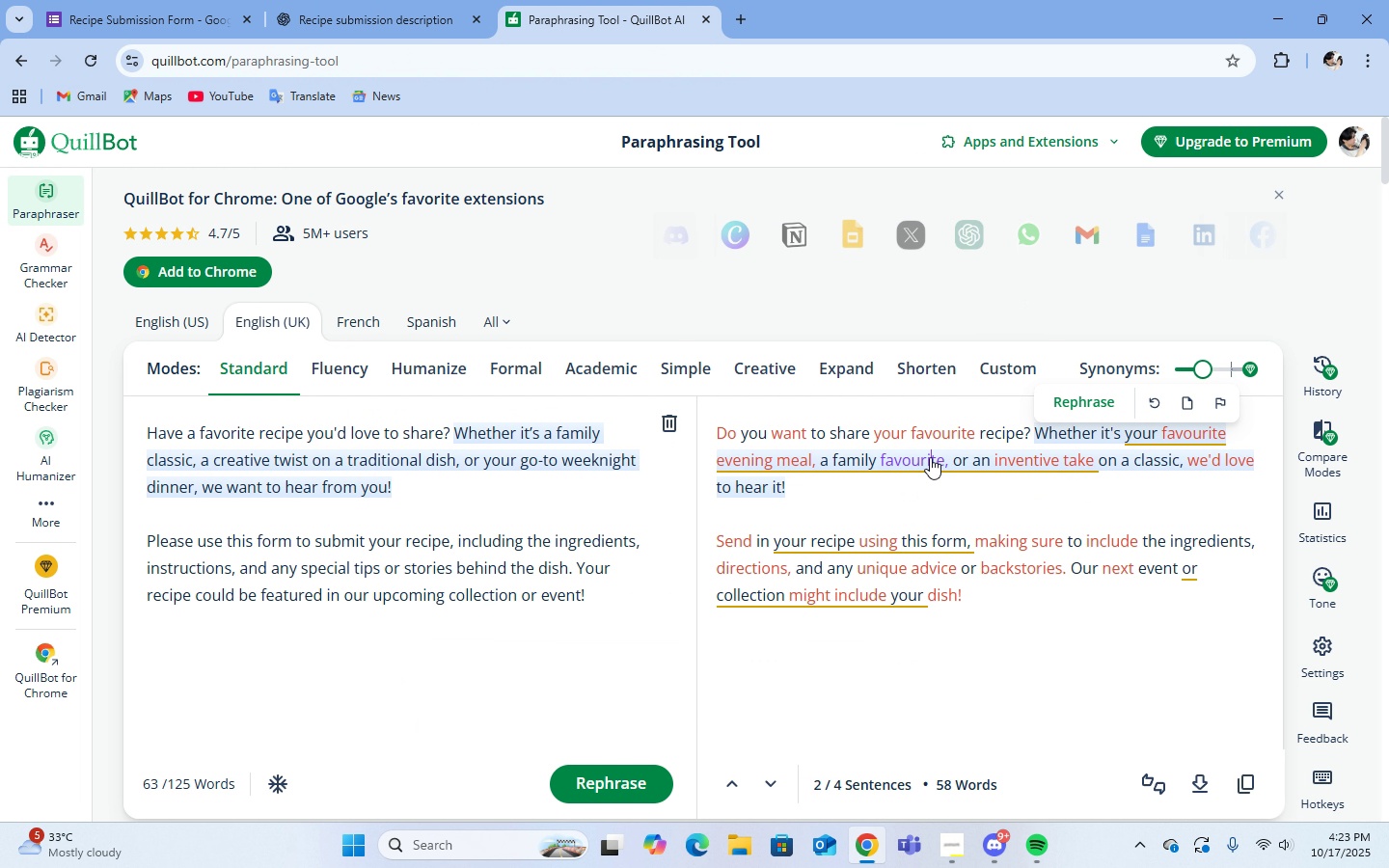 
left_click([930, 457])
 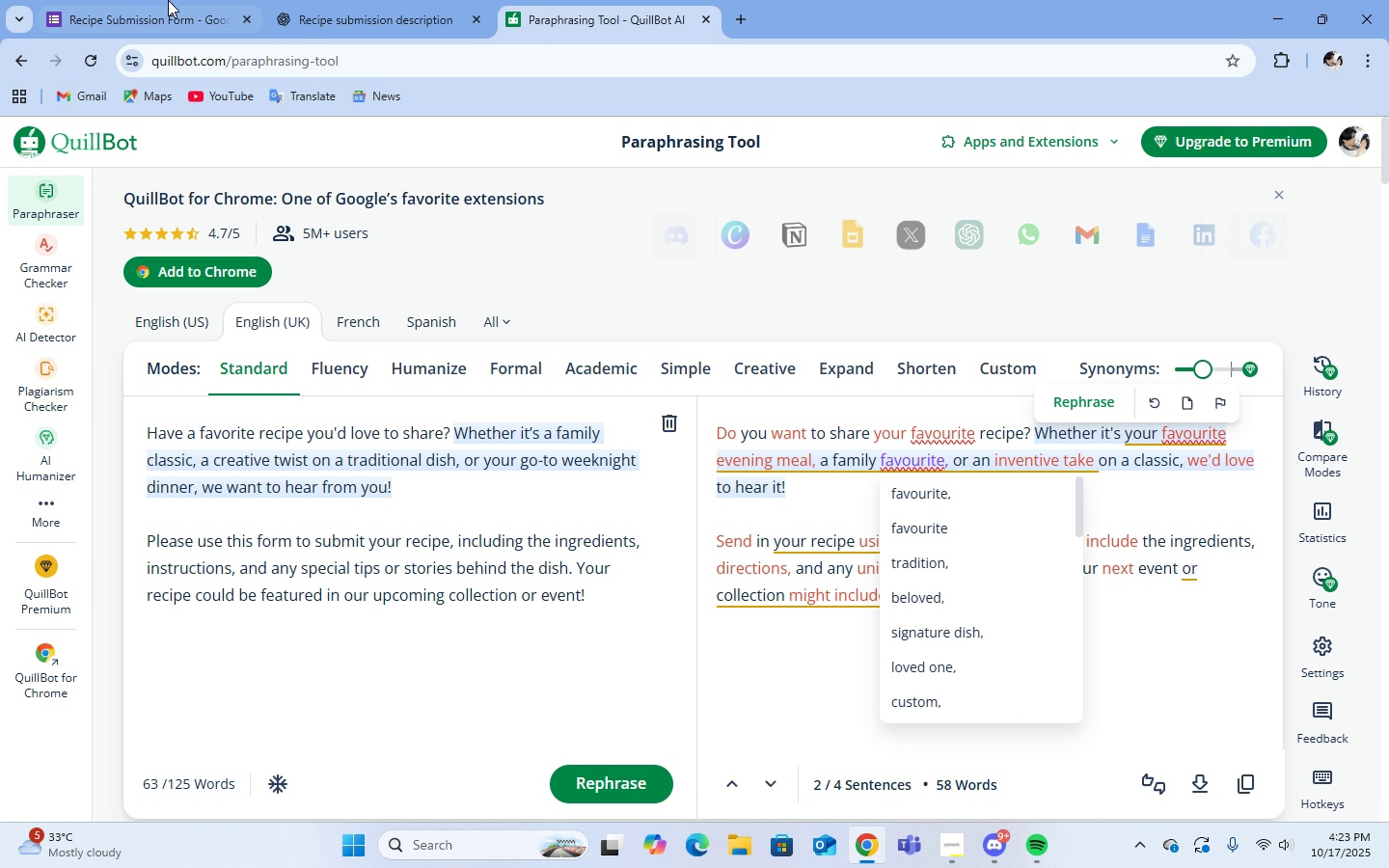 
double_click([124, 29])
 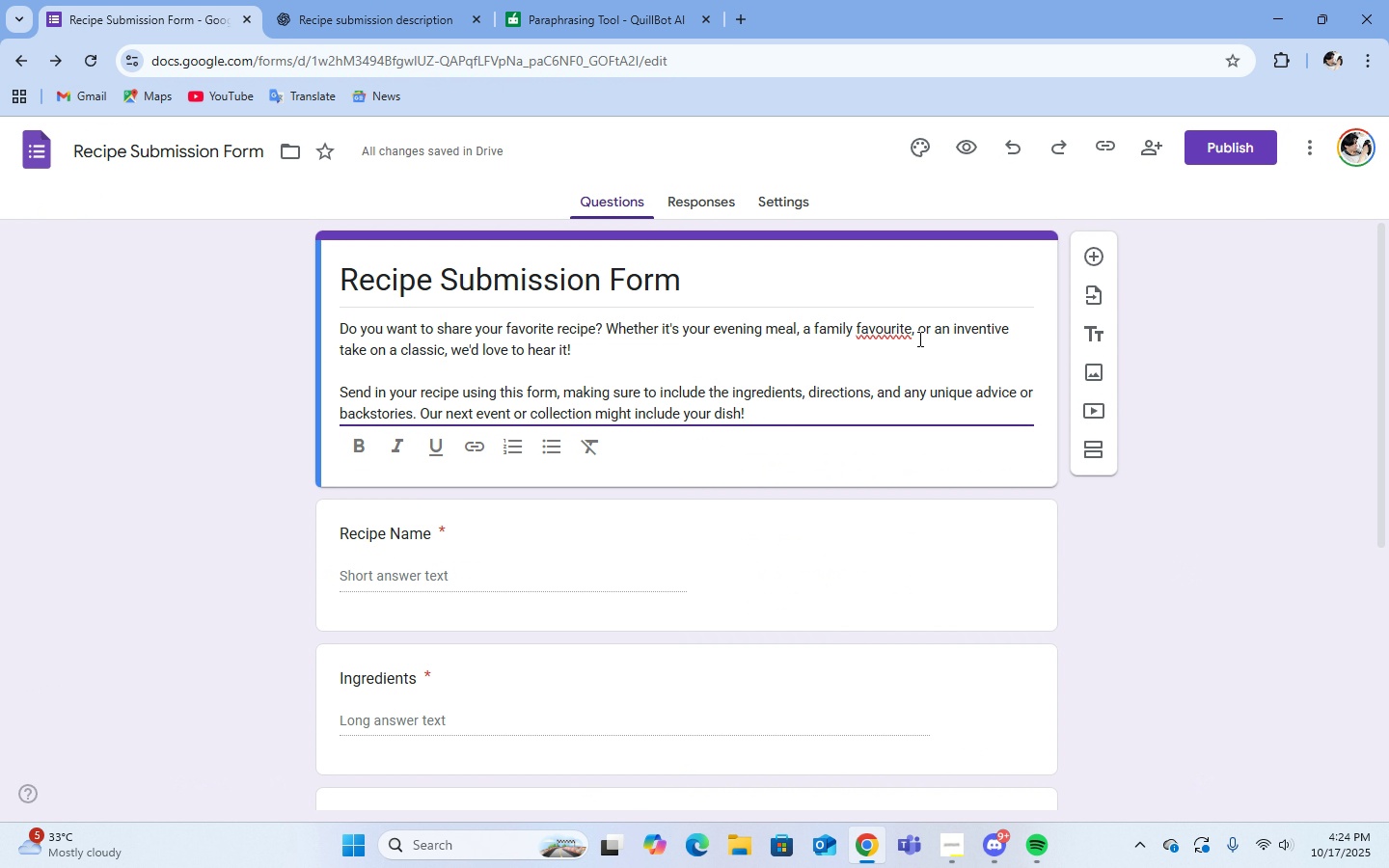 
left_click([910, 333])
 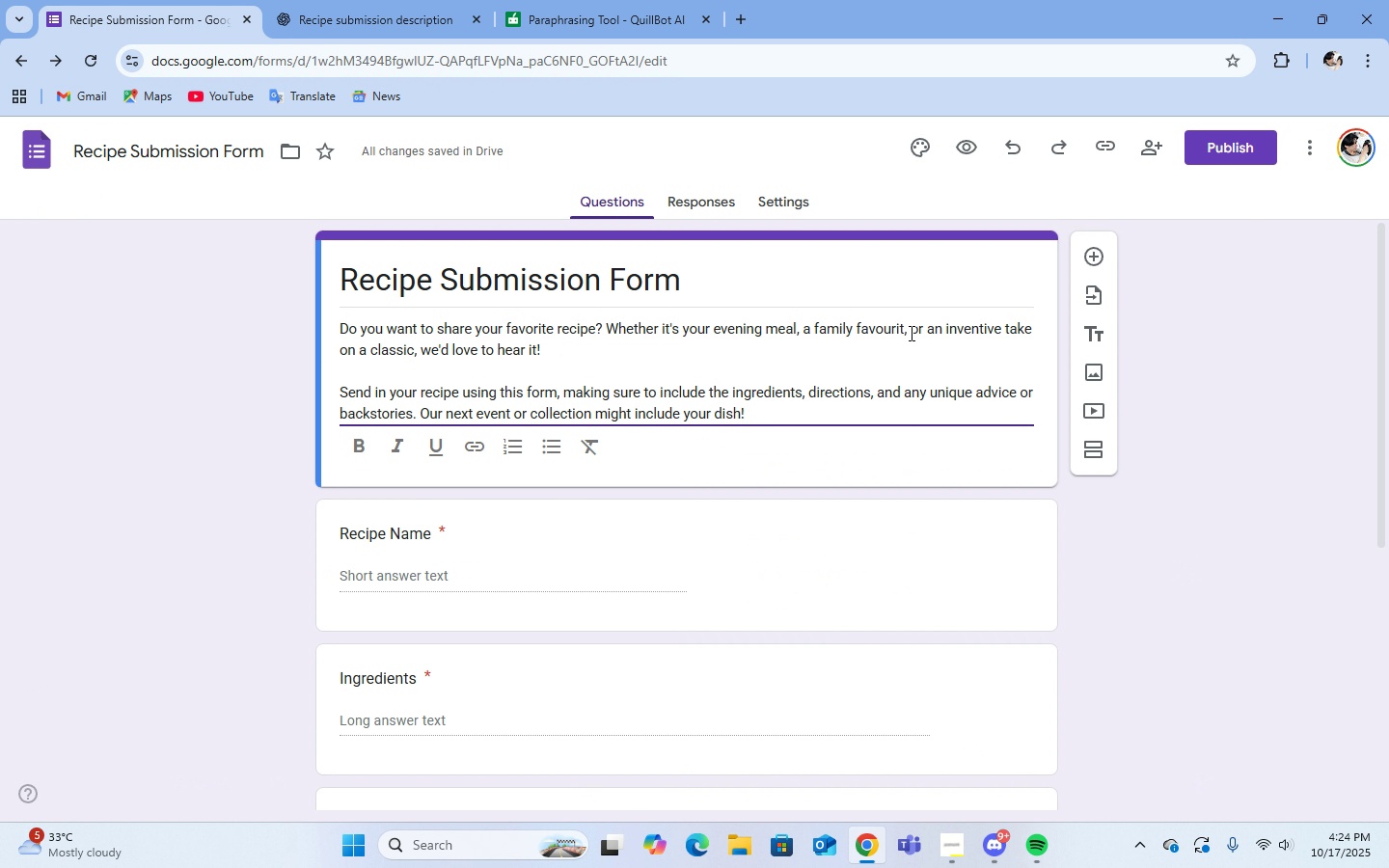 
key(Backspace)
key(Backspace)
key(Backspace)
key(Backspace)
key(Backspace)
key(Backspace)
key(Backspace)
key(Backspace)
key(Backspace)
type(signature dish)
 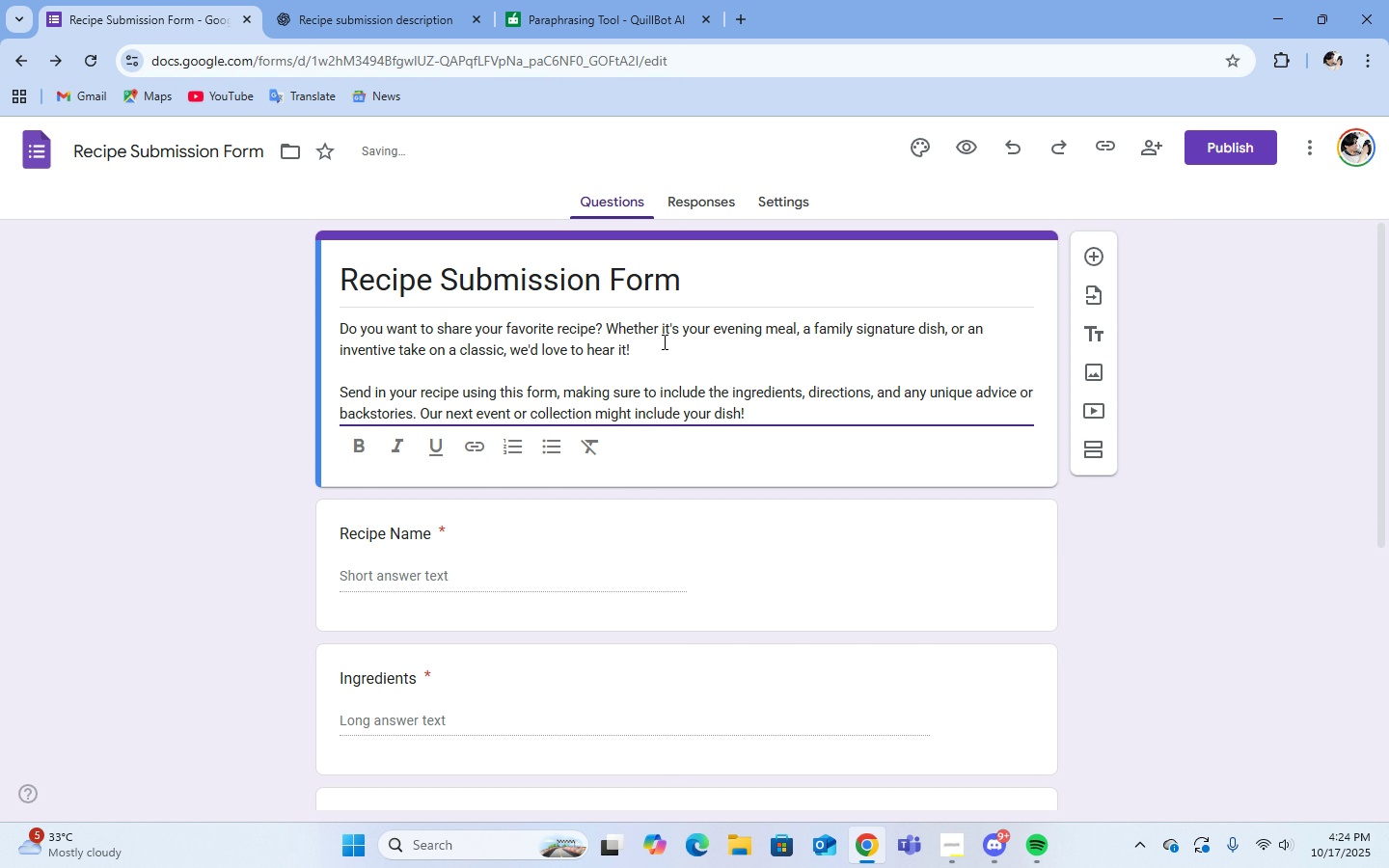 
double_click([668, 357])
 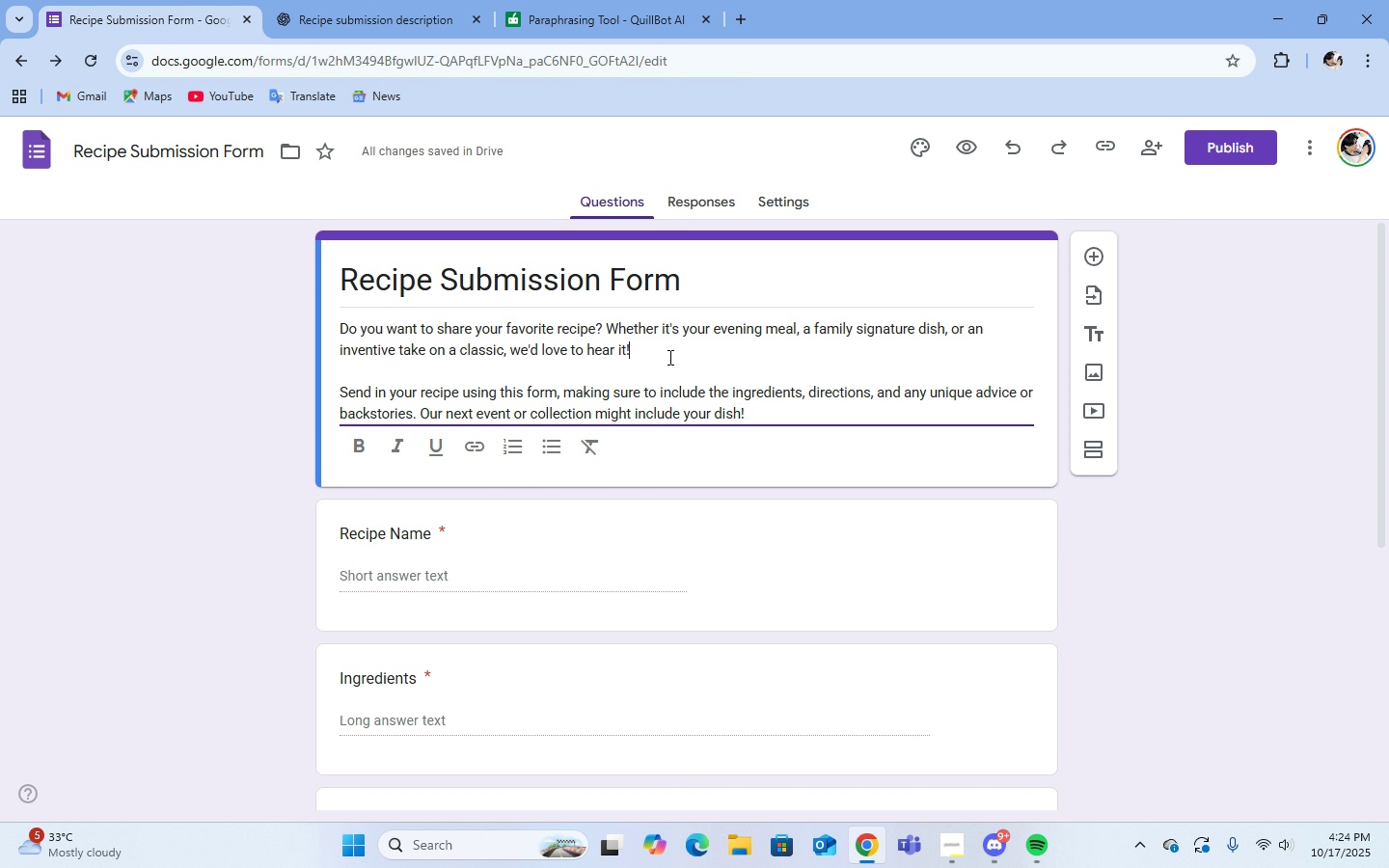 
left_click([668, 357])
 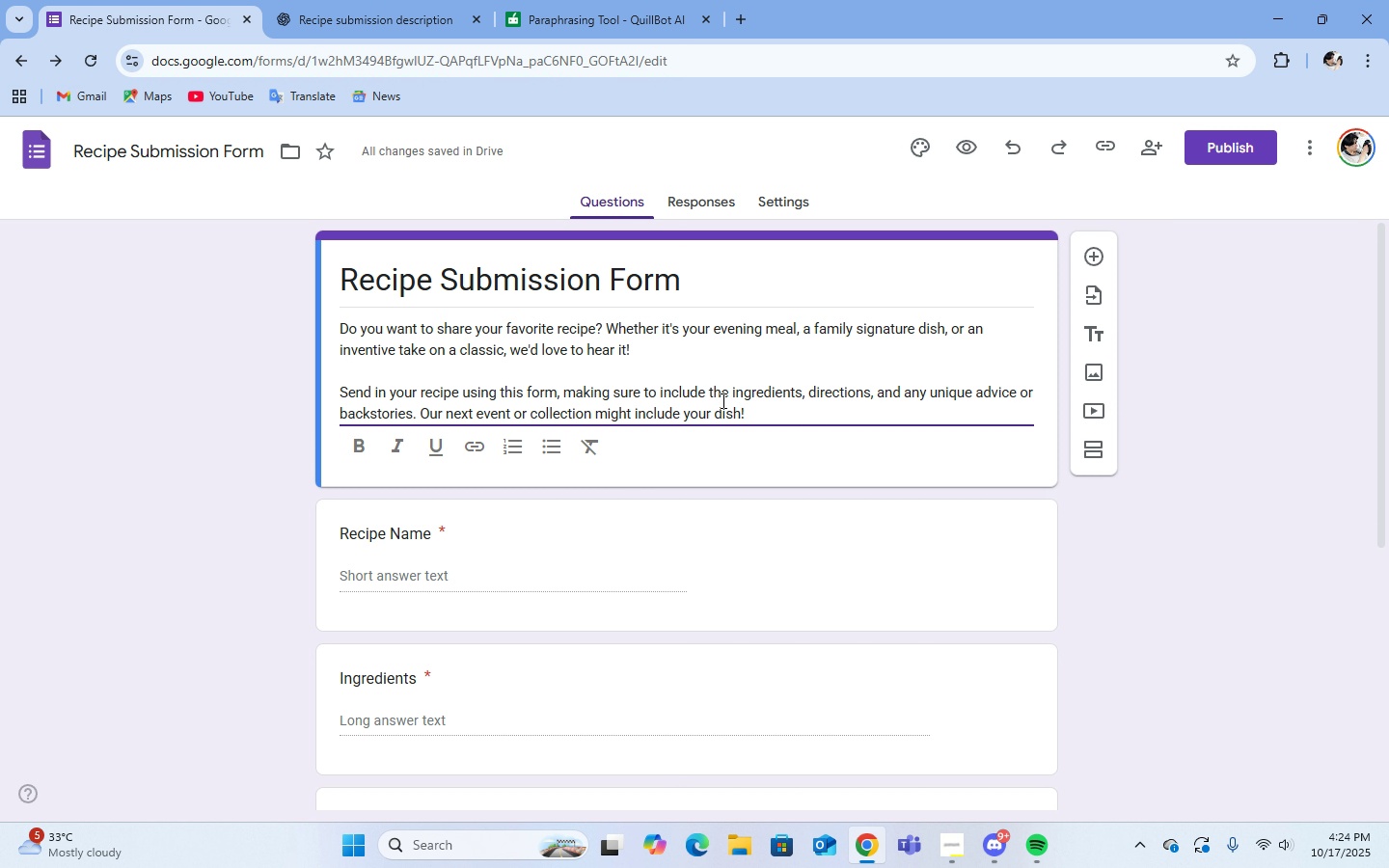 
left_click([731, 397])
 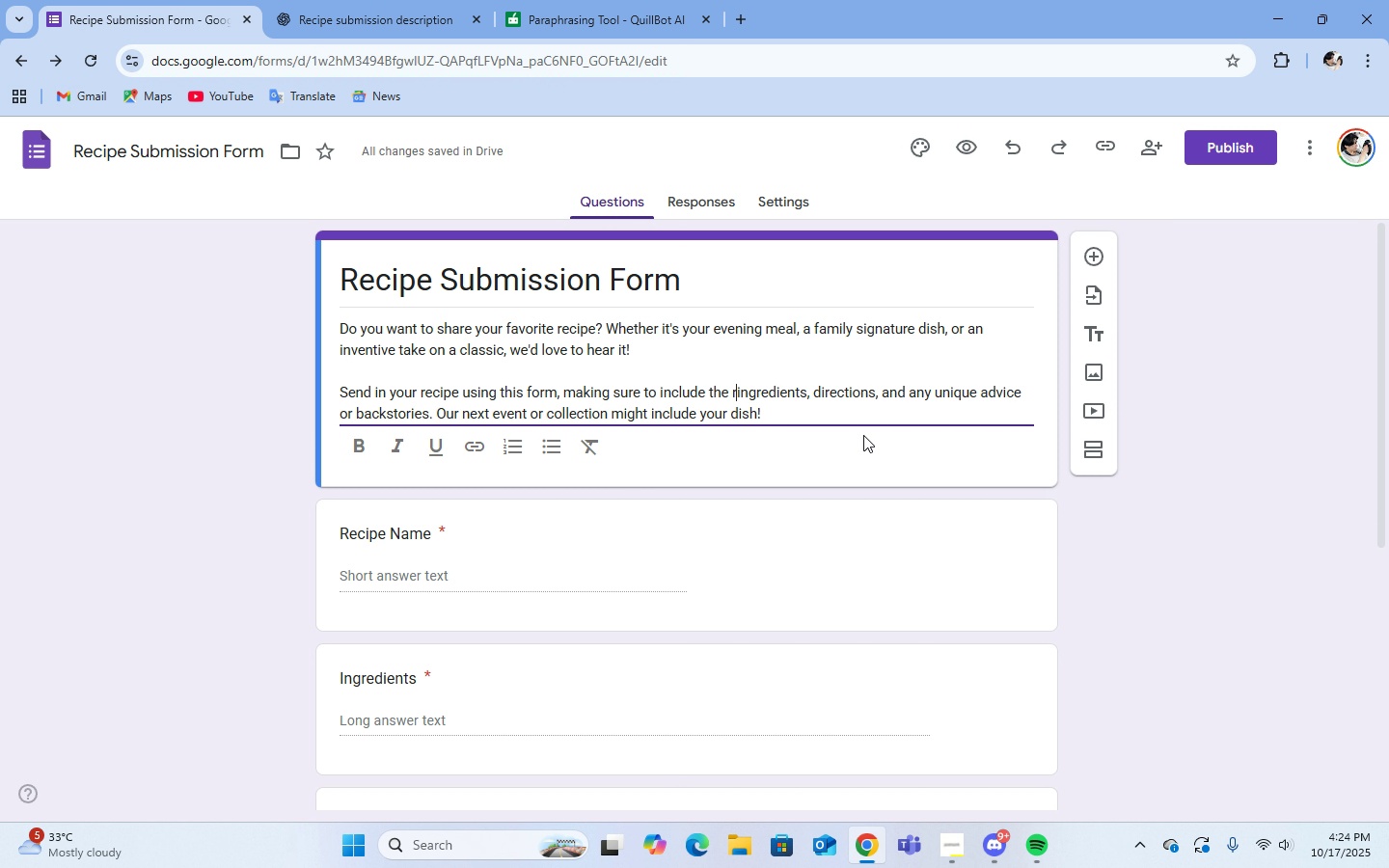 
type(recipe name, )
 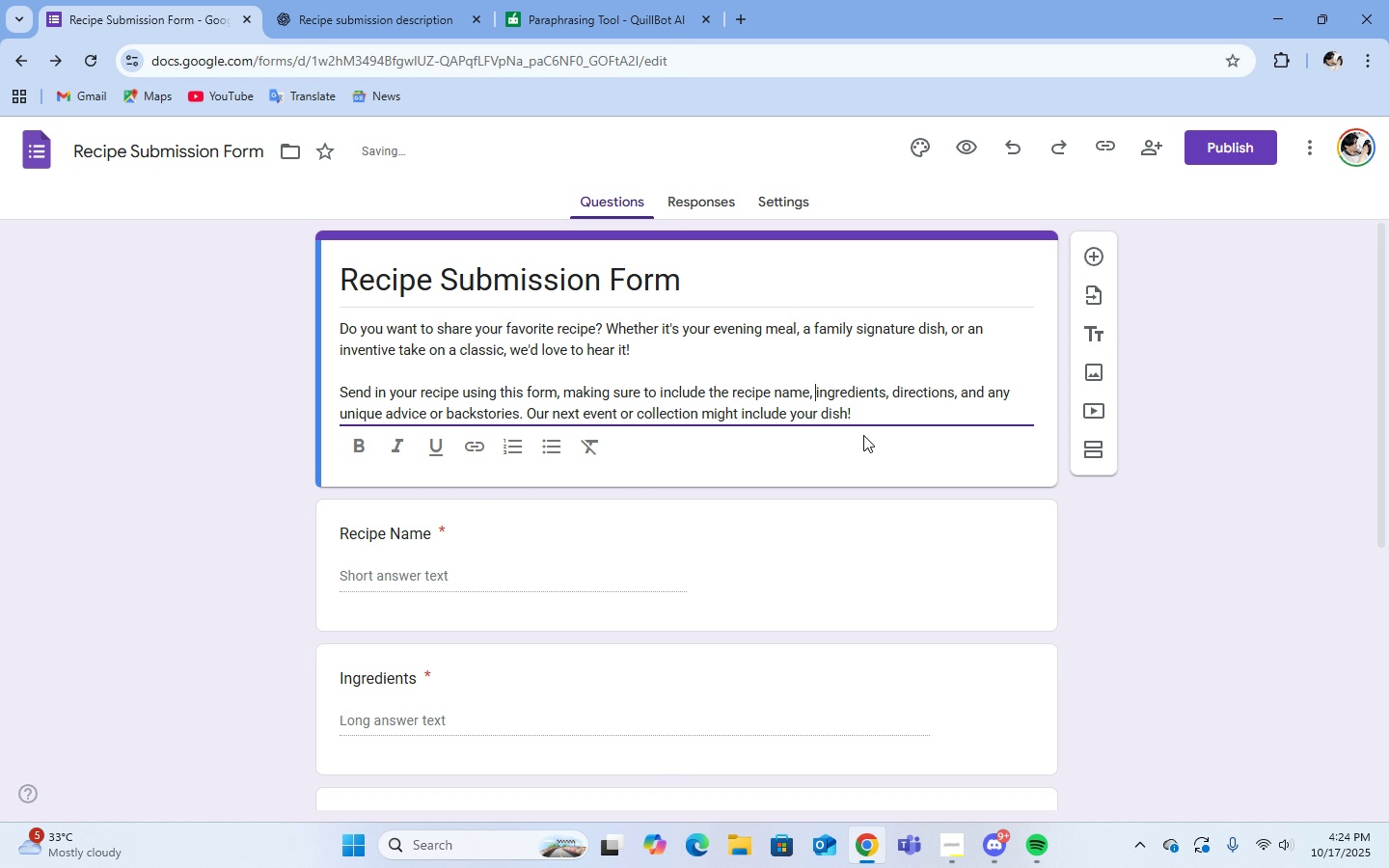 
scroll: coordinate [725, 523], scroll_direction: down, amount: 5.0
 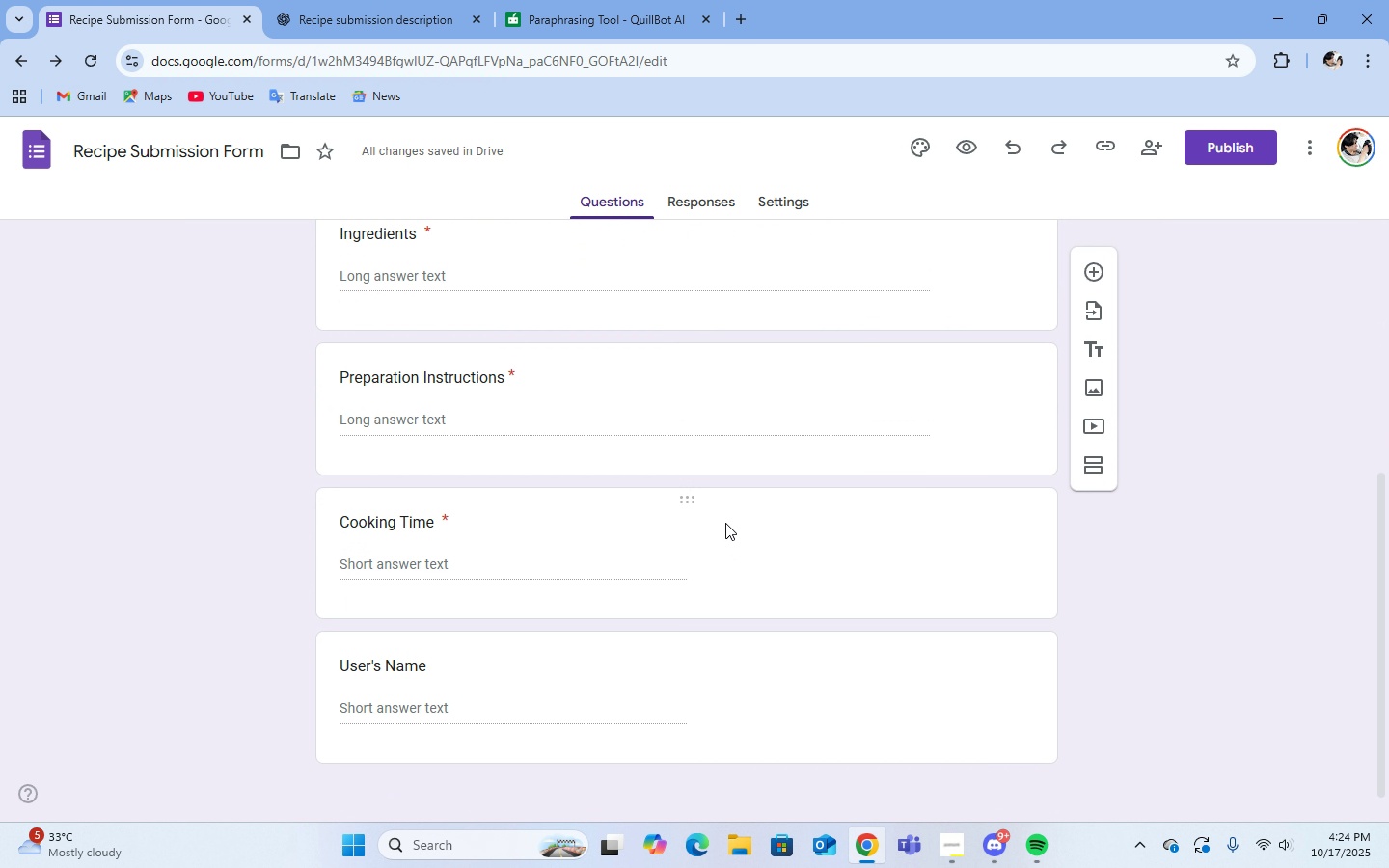 
scroll: coordinate [724, 524], scroll_direction: up, amount: 6.0
 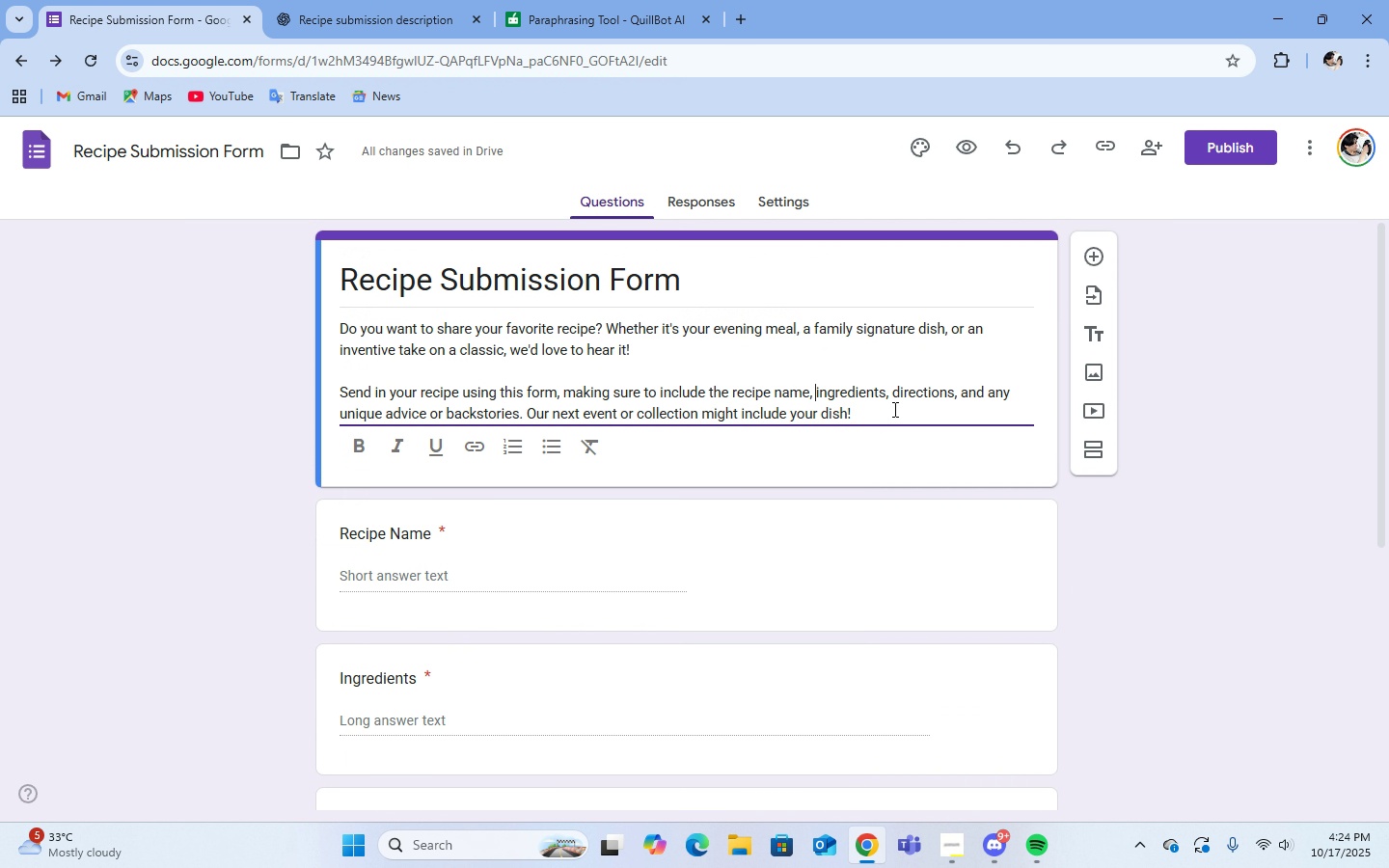 
left_click([523, 418])
 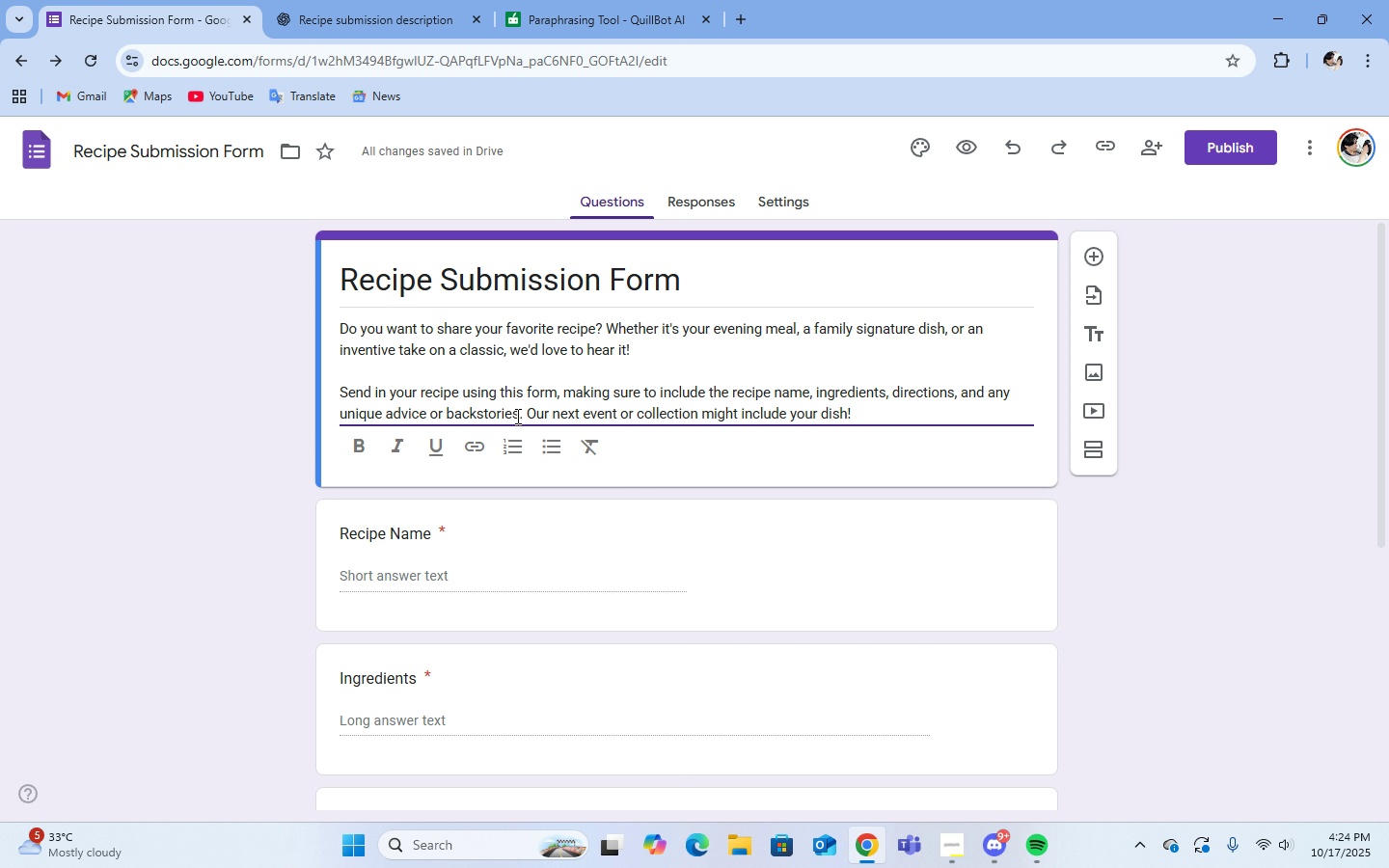 
left_click([516, 416])
 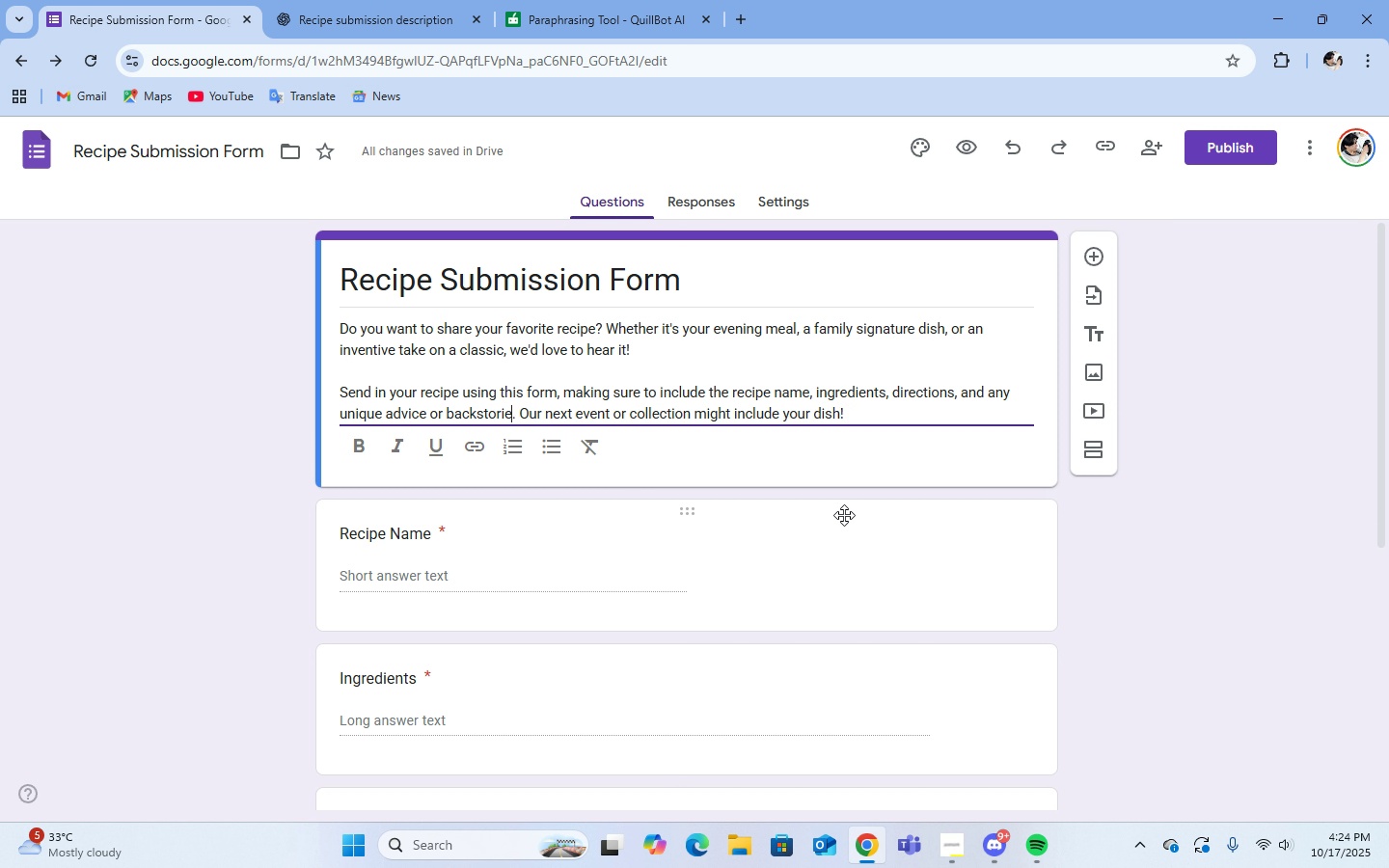 
hold_key(key=Backspace, duration=1.09)
 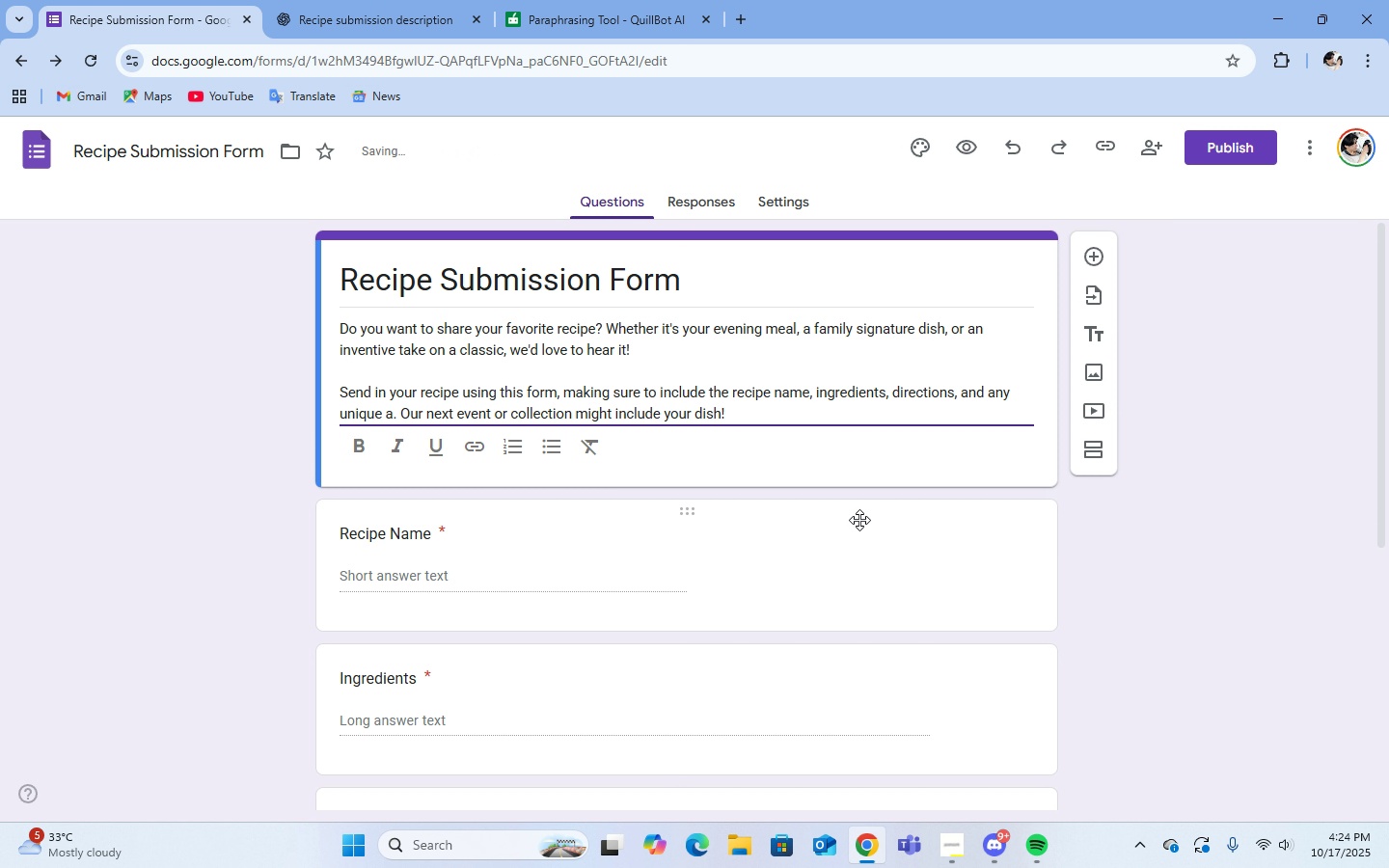 
key(Backspace)
key(Backspace)
key(Backspace)
key(Backspace)
key(Backspace)
key(Backspace)
key(Backspace)
key(Backspace)
key(Backspace)
key(Backspace)
key(Backspace)
key(Backspace)
key(Backspace)
type(cooking time)
 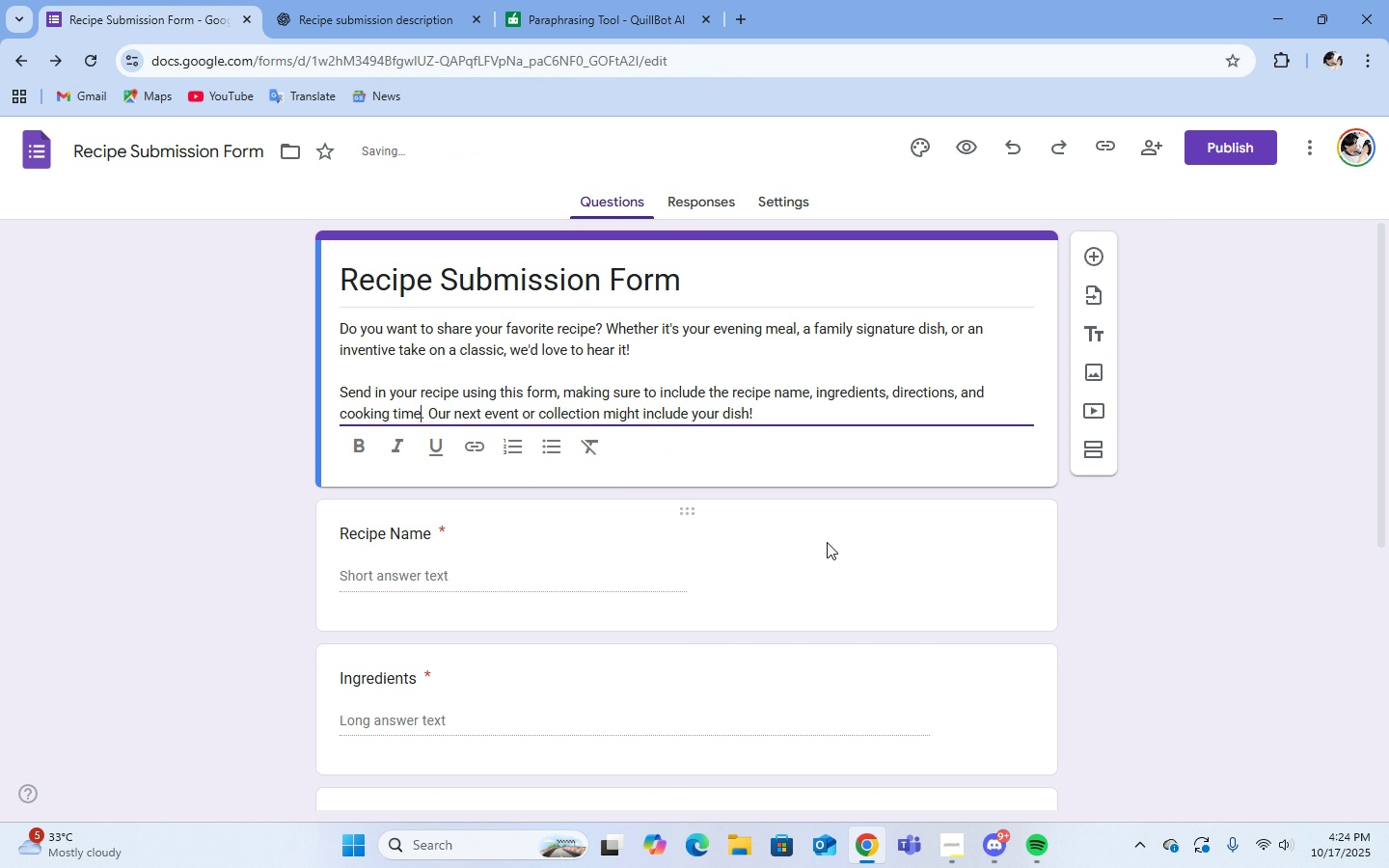 
scroll: coordinate [823, 542], scroll_direction: down, amount: 1.0
 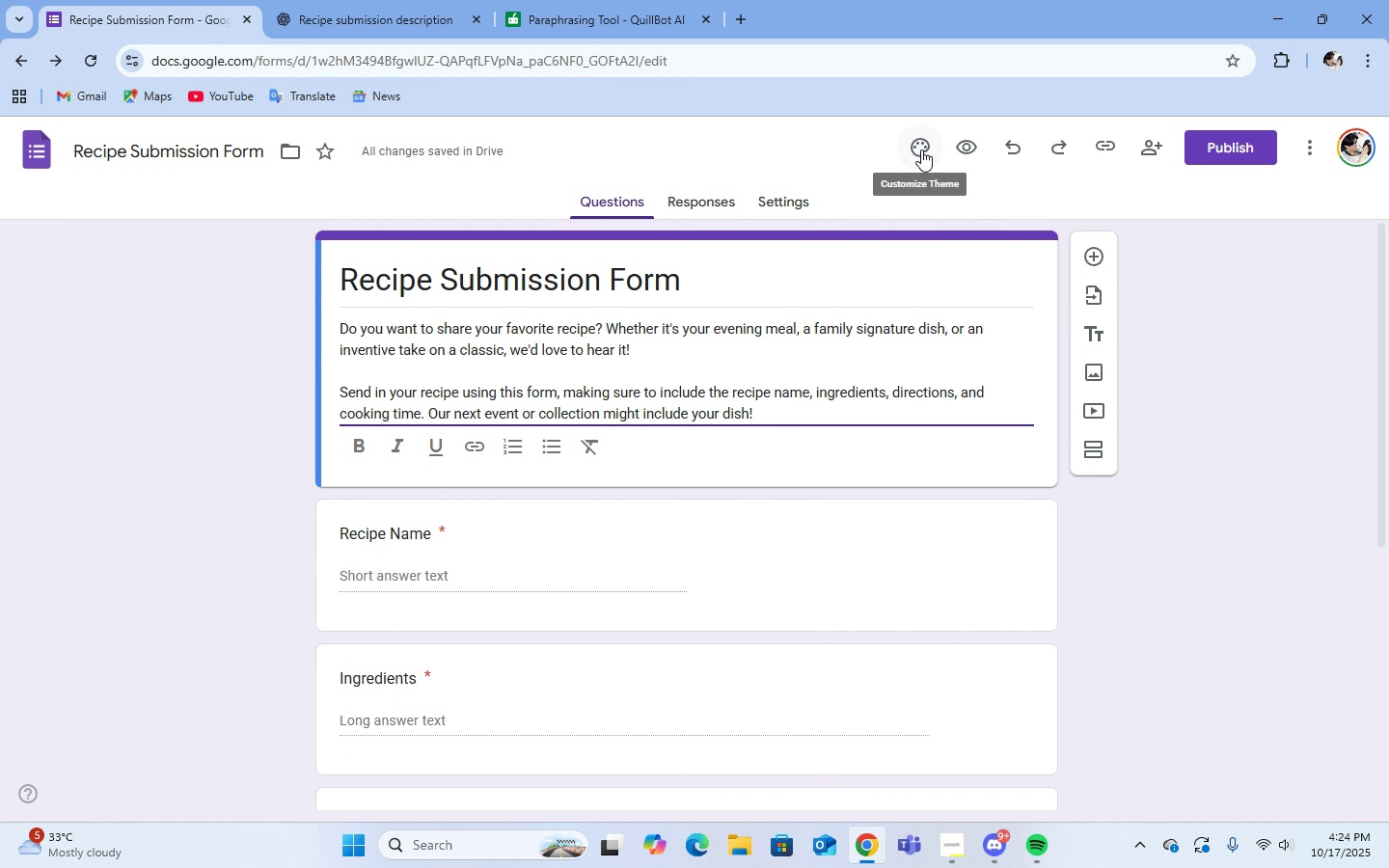 
left_click([921, 149])
 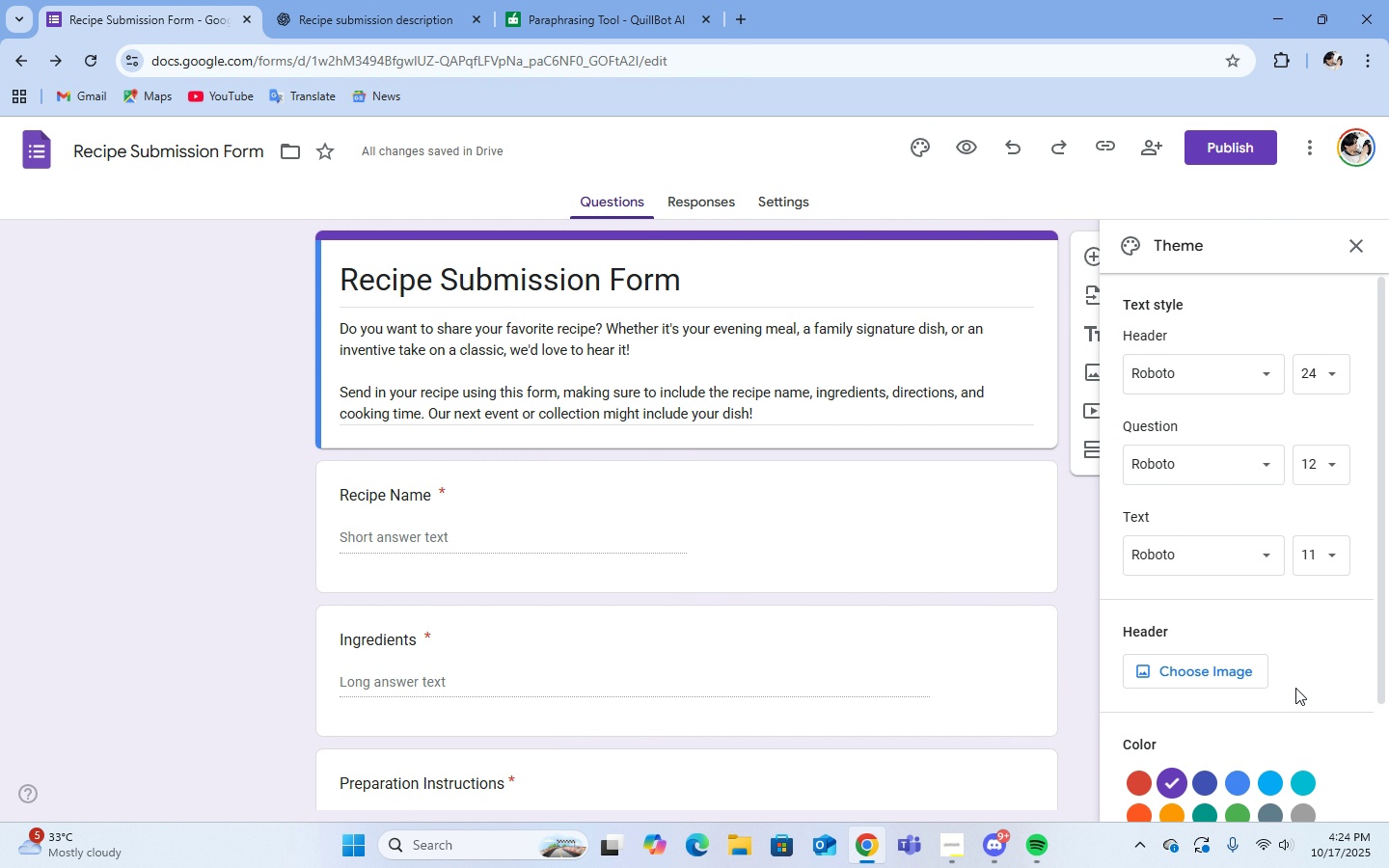 
wait(5.65)
 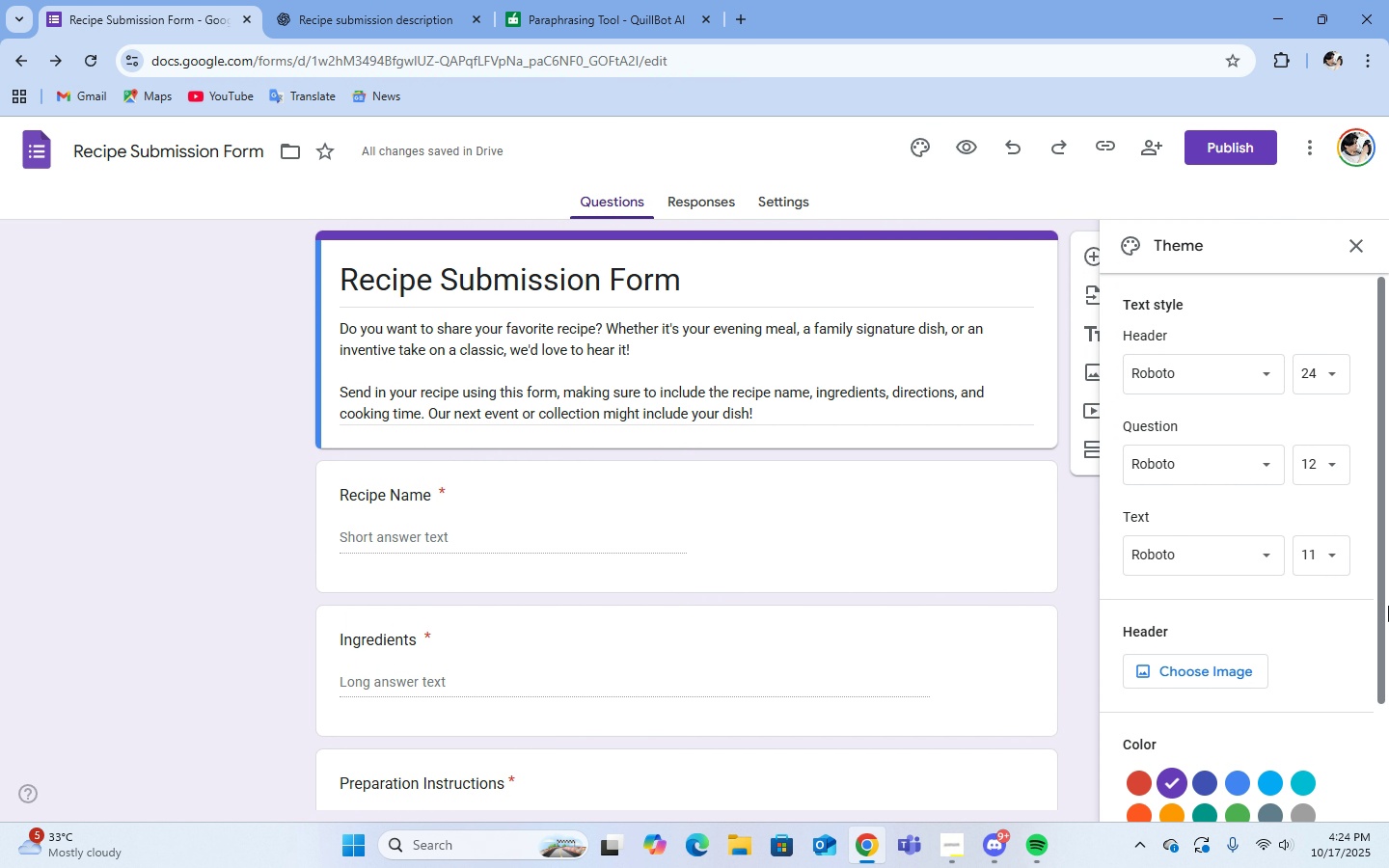 
left_click([1209, 373])
 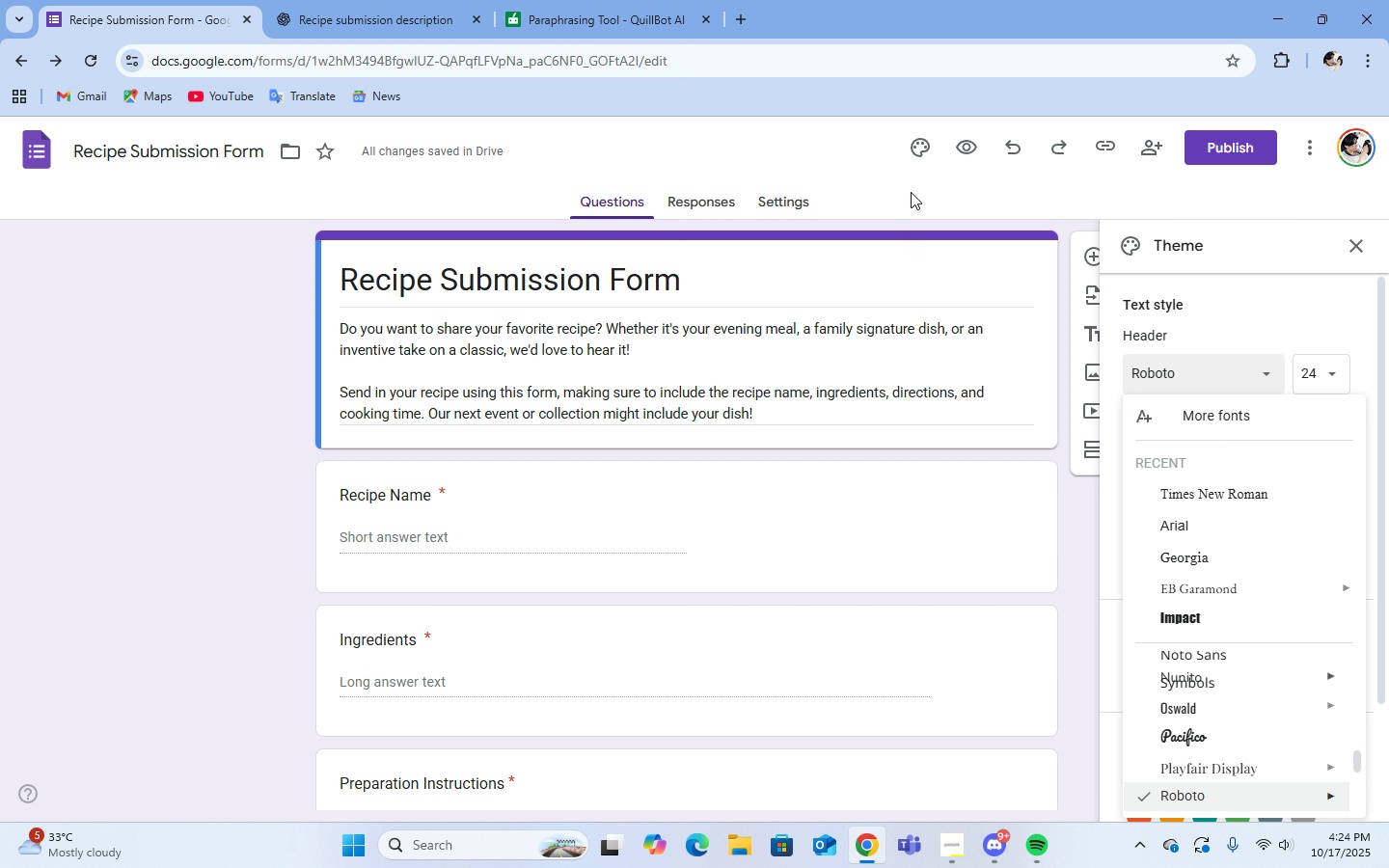 
double_click([917, 198])
 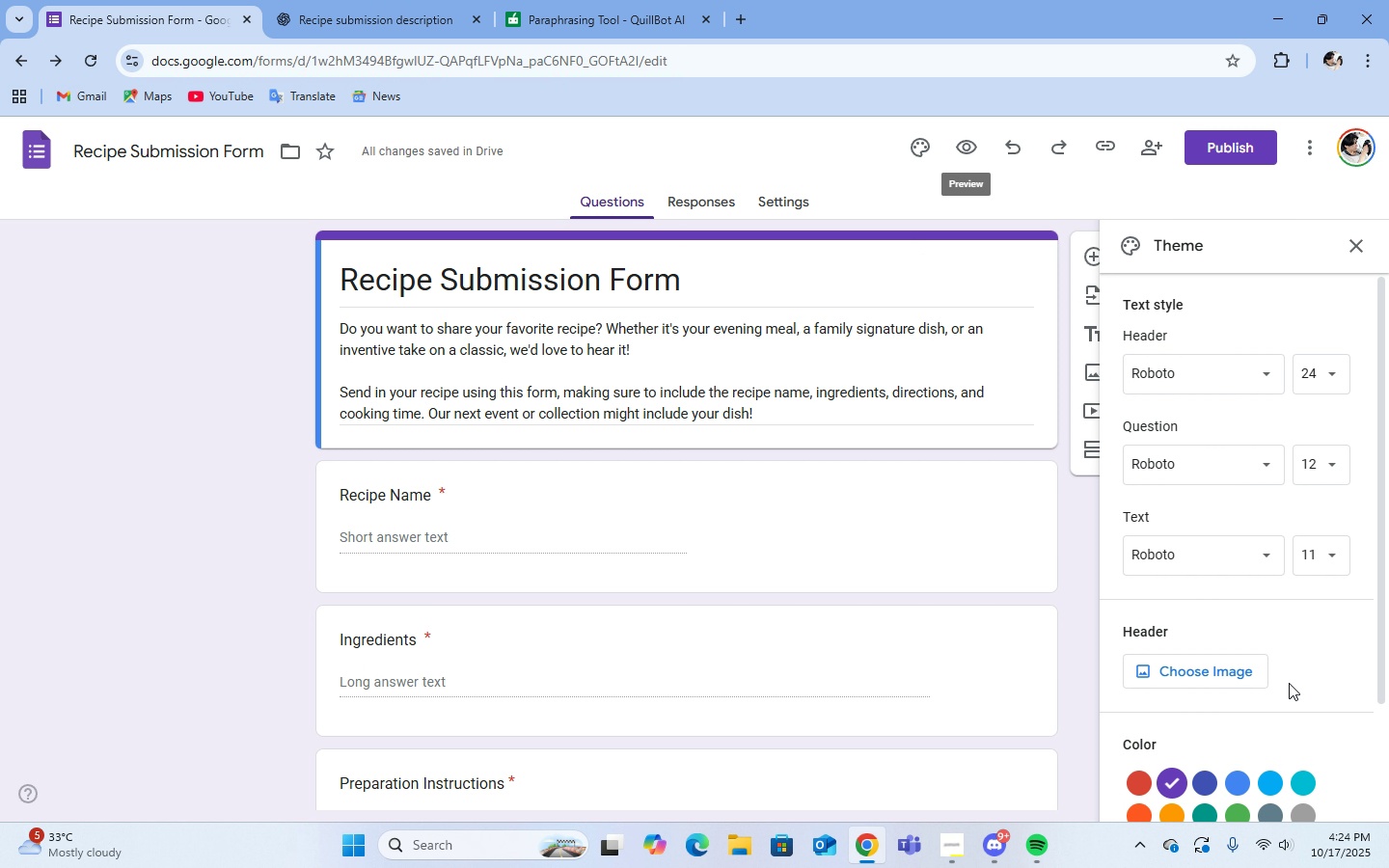 
scroll: coordinate [1288, 685], scroll_direction: down, amount: 2.0
 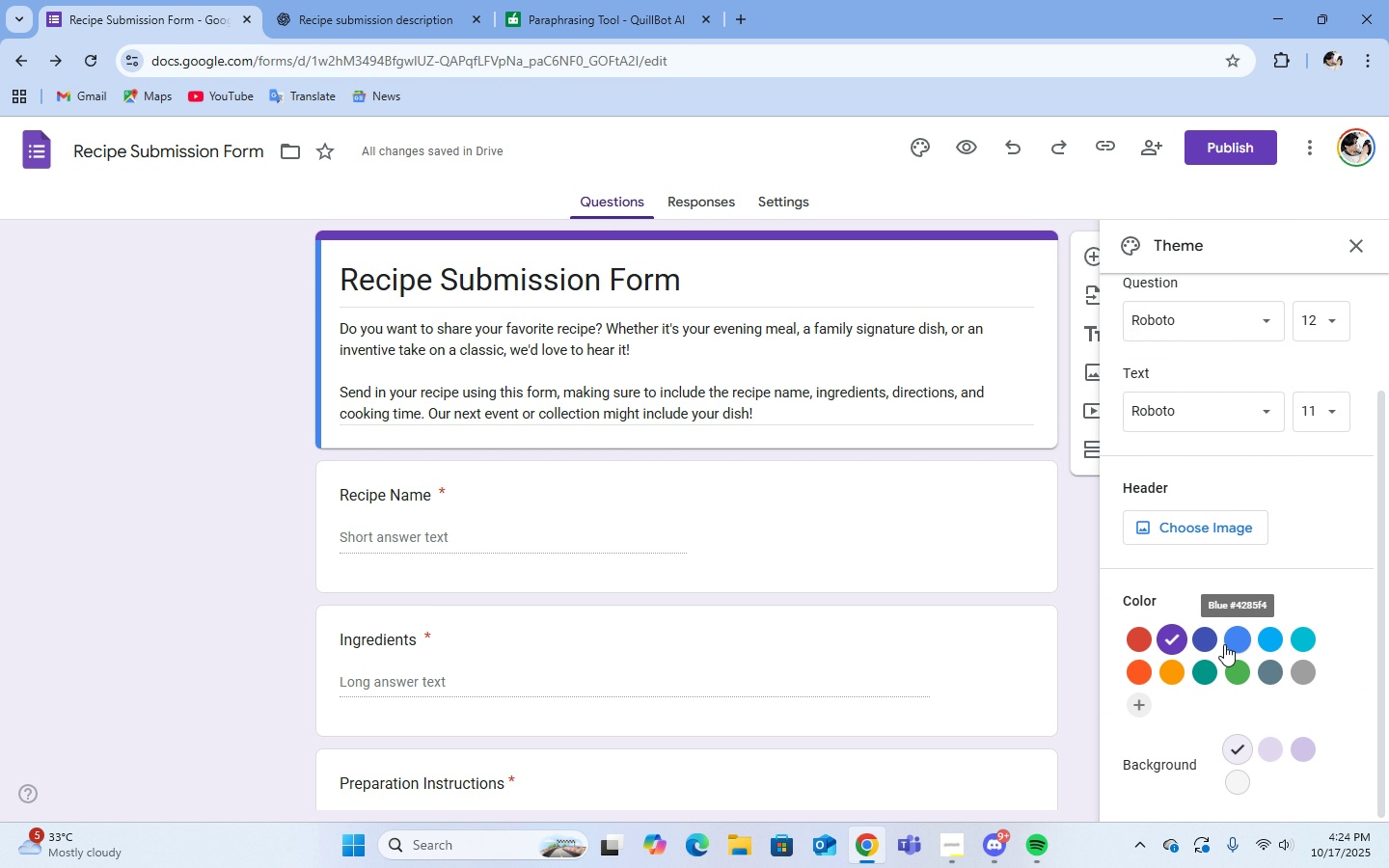 
left_click([1235, 663])
 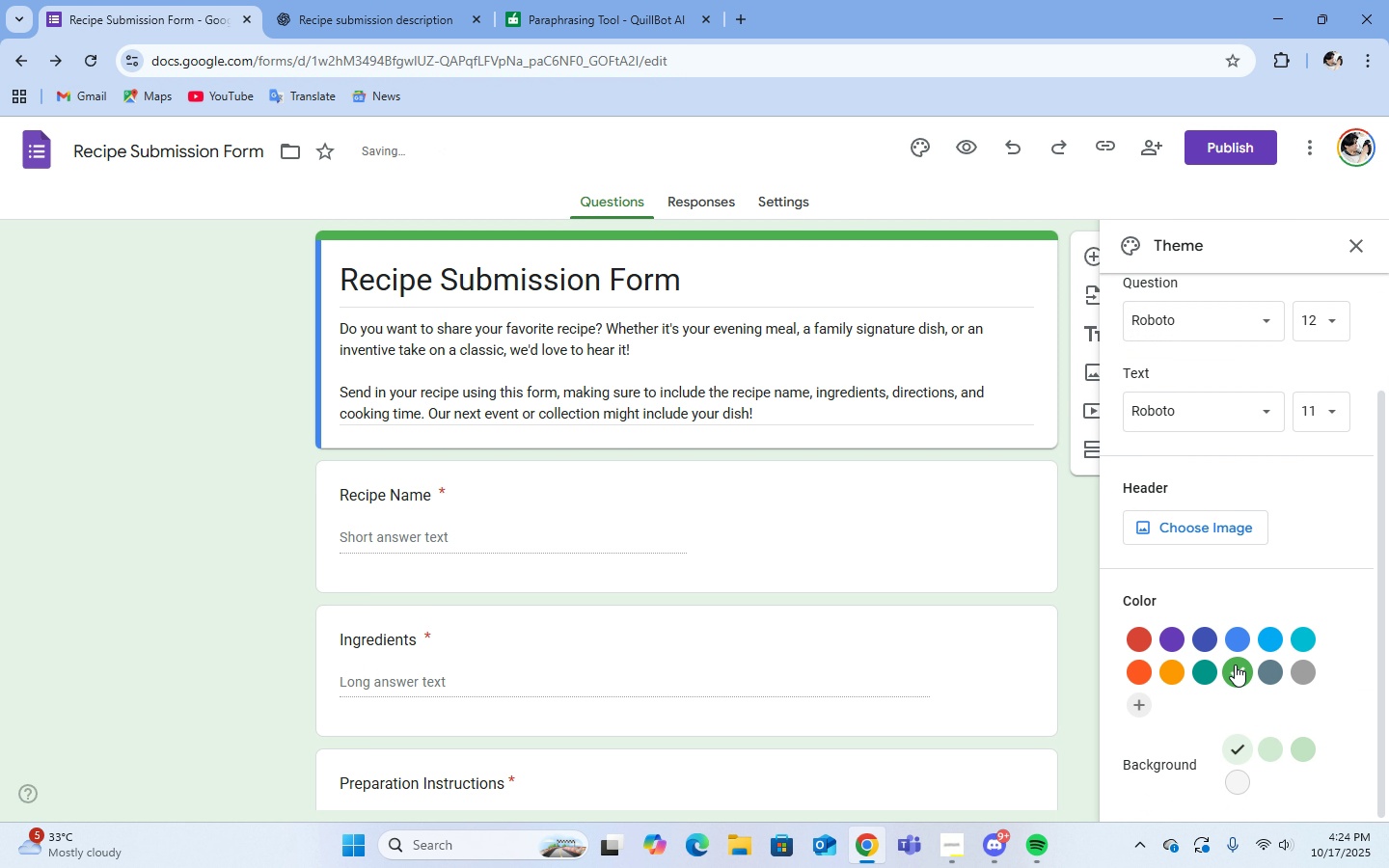 
scroll: coordinate [1235, 663], scroll_direction: down, amount: 2.0
 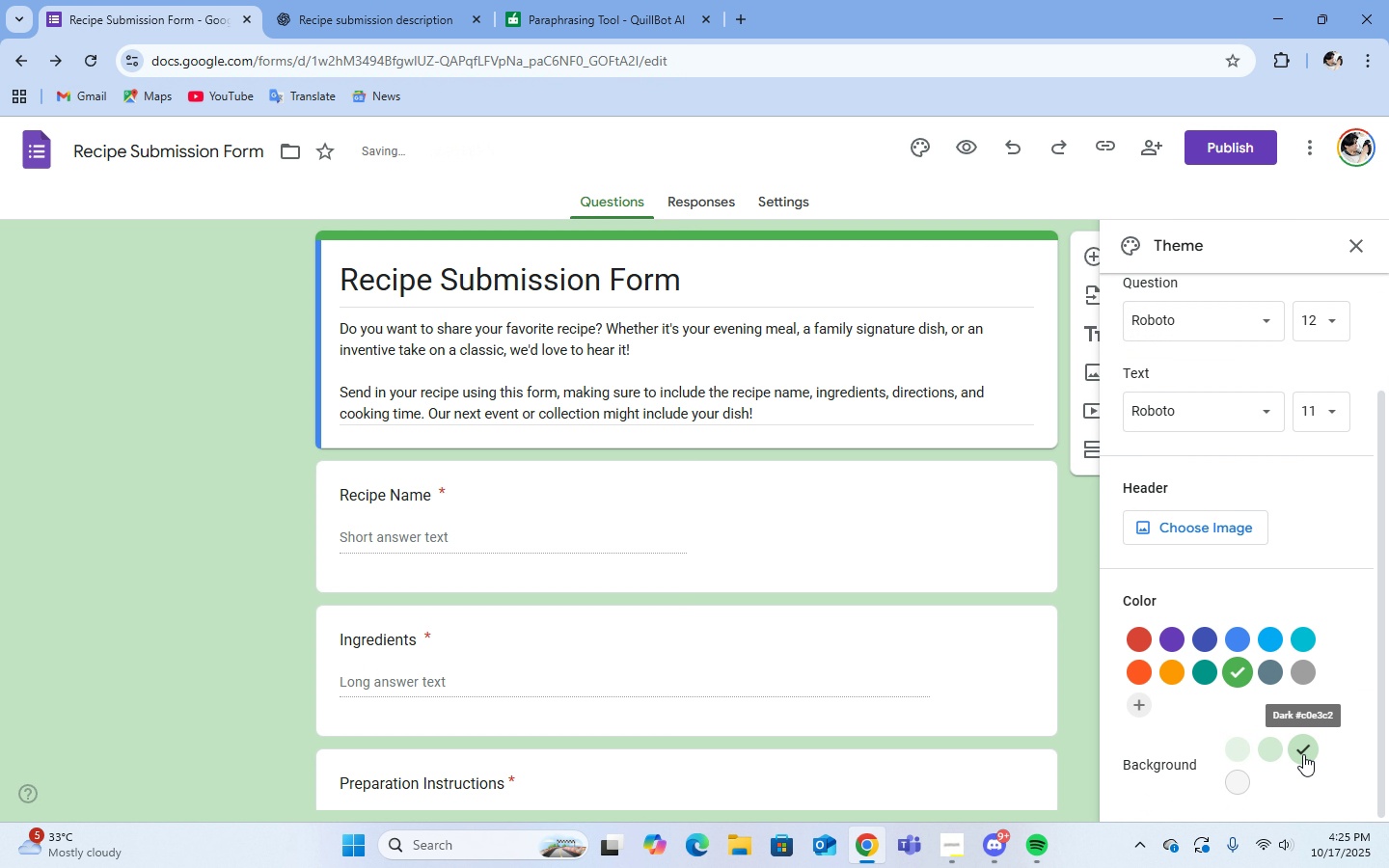 
left_click([1303, 754])
 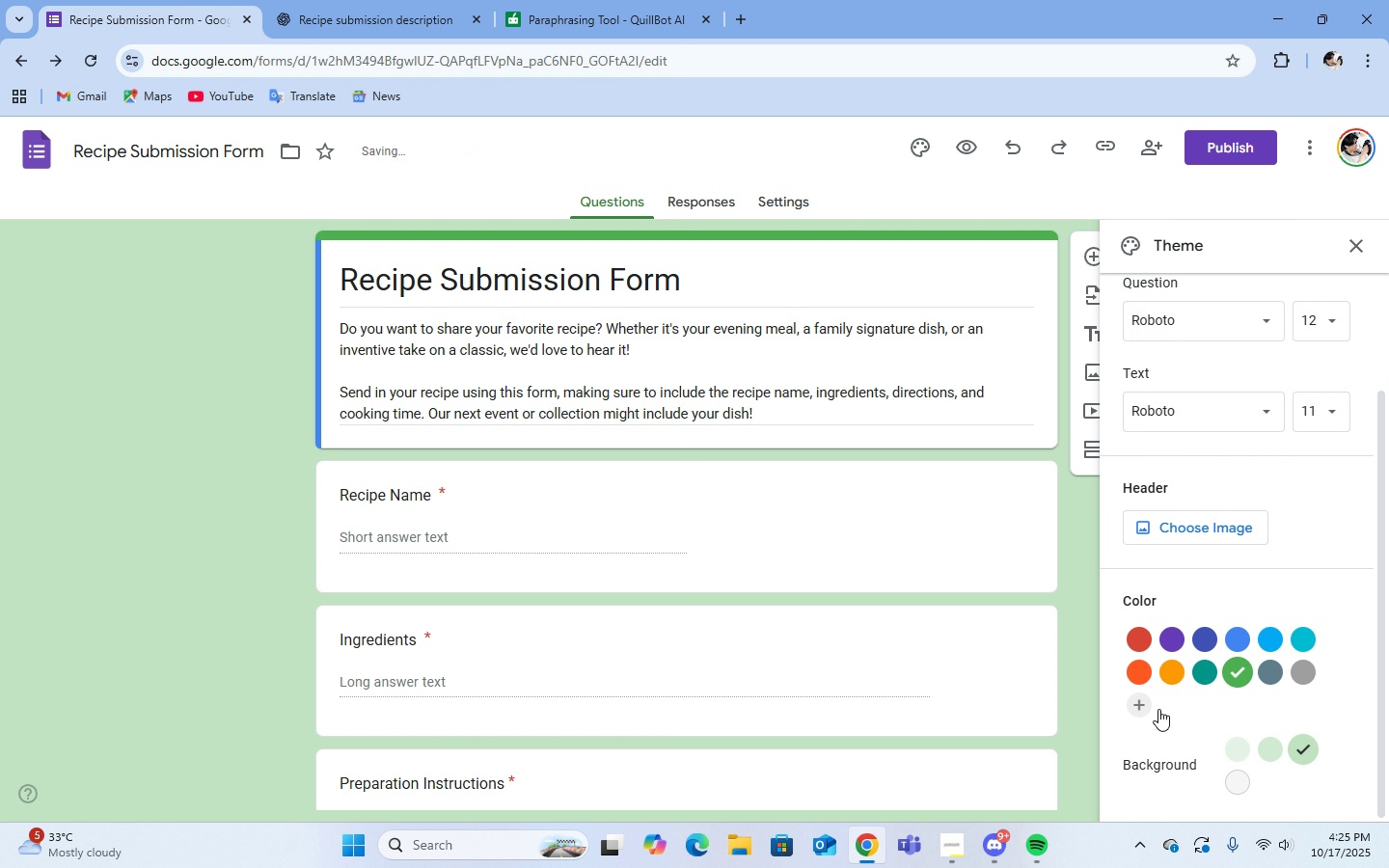 
scroll: coordinate [1239, 773], scroll_direction: down, amount: 1.0
 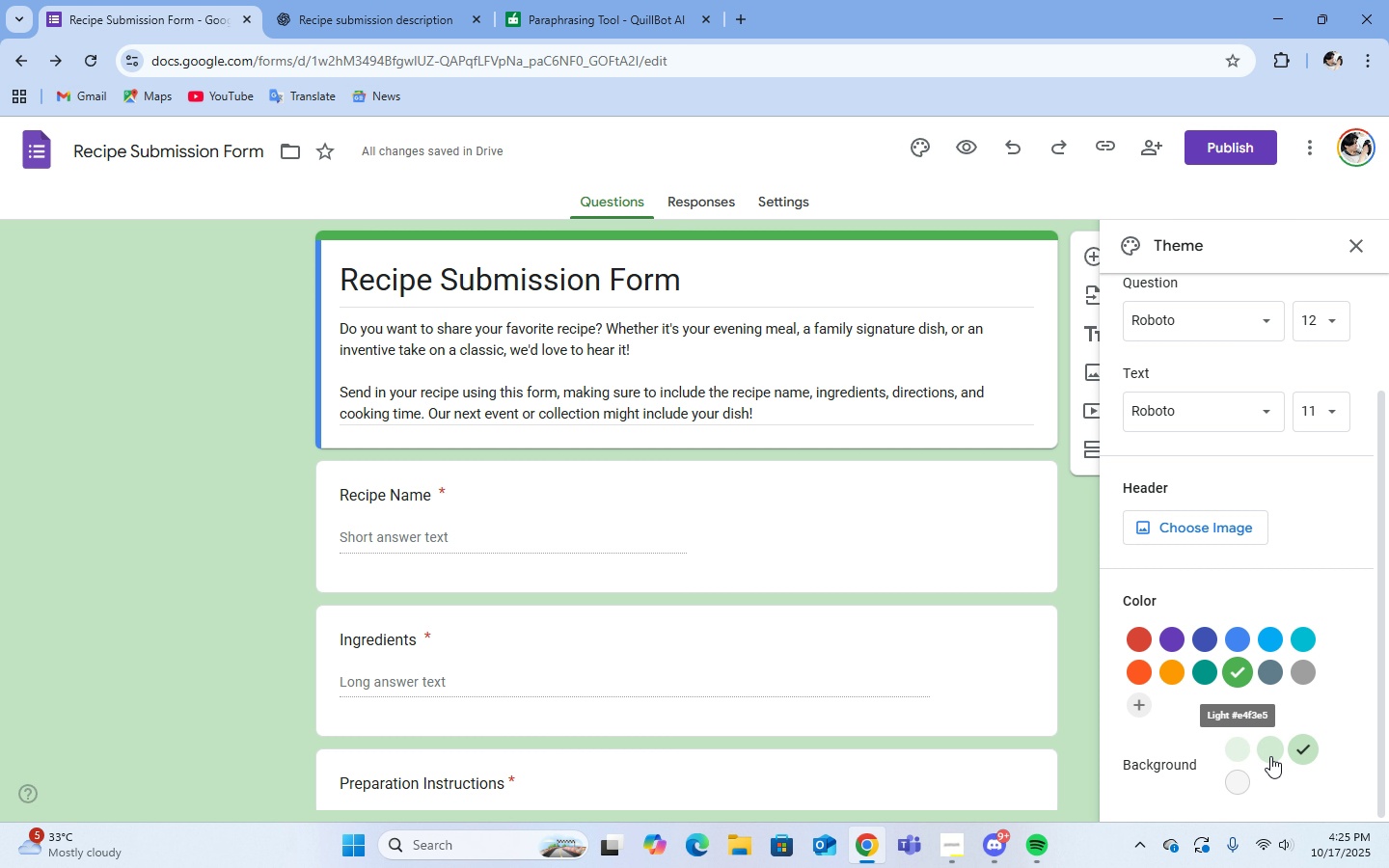 
left_click([1278, 756])
 